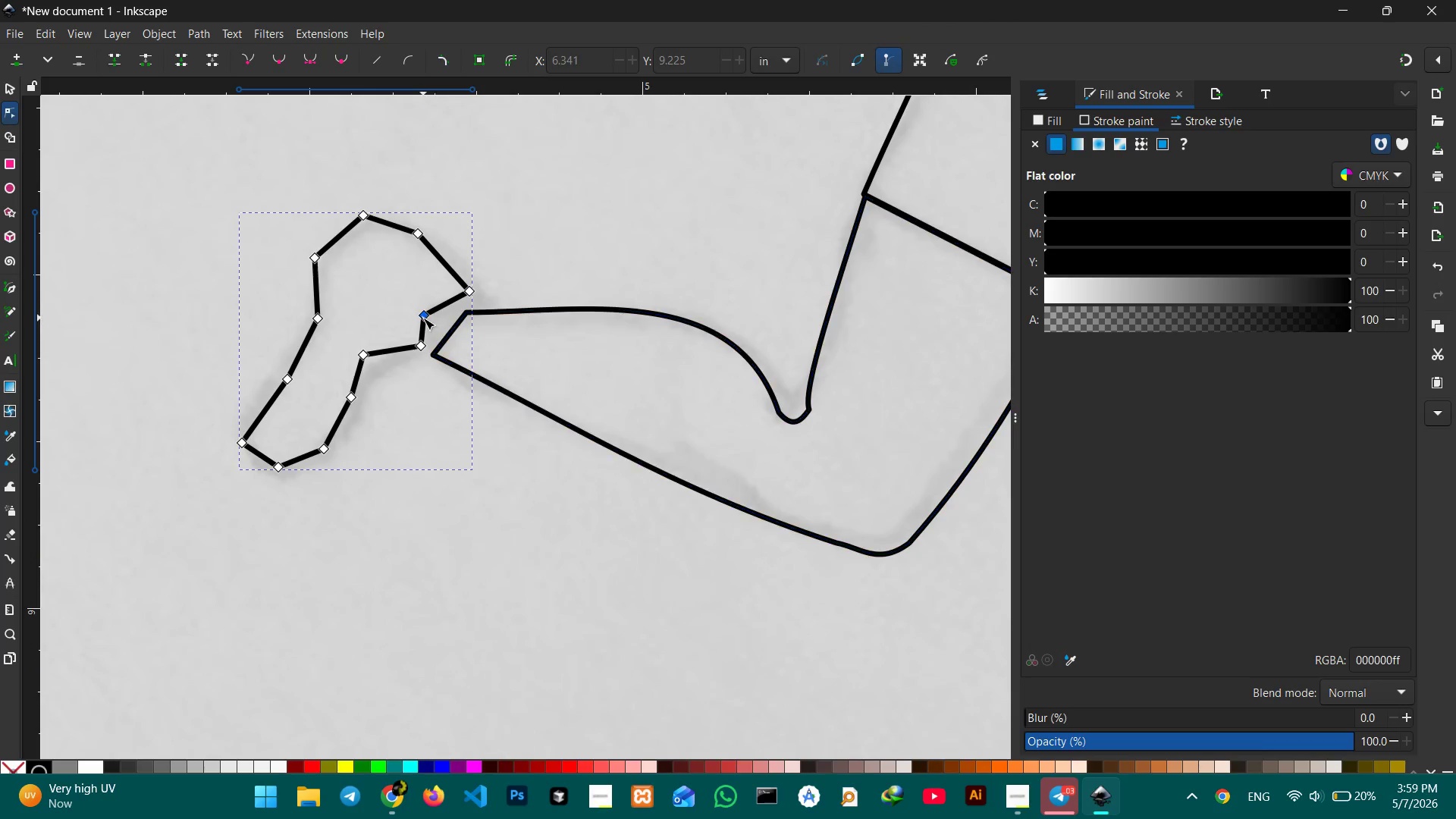 
left_click([423, 318])
 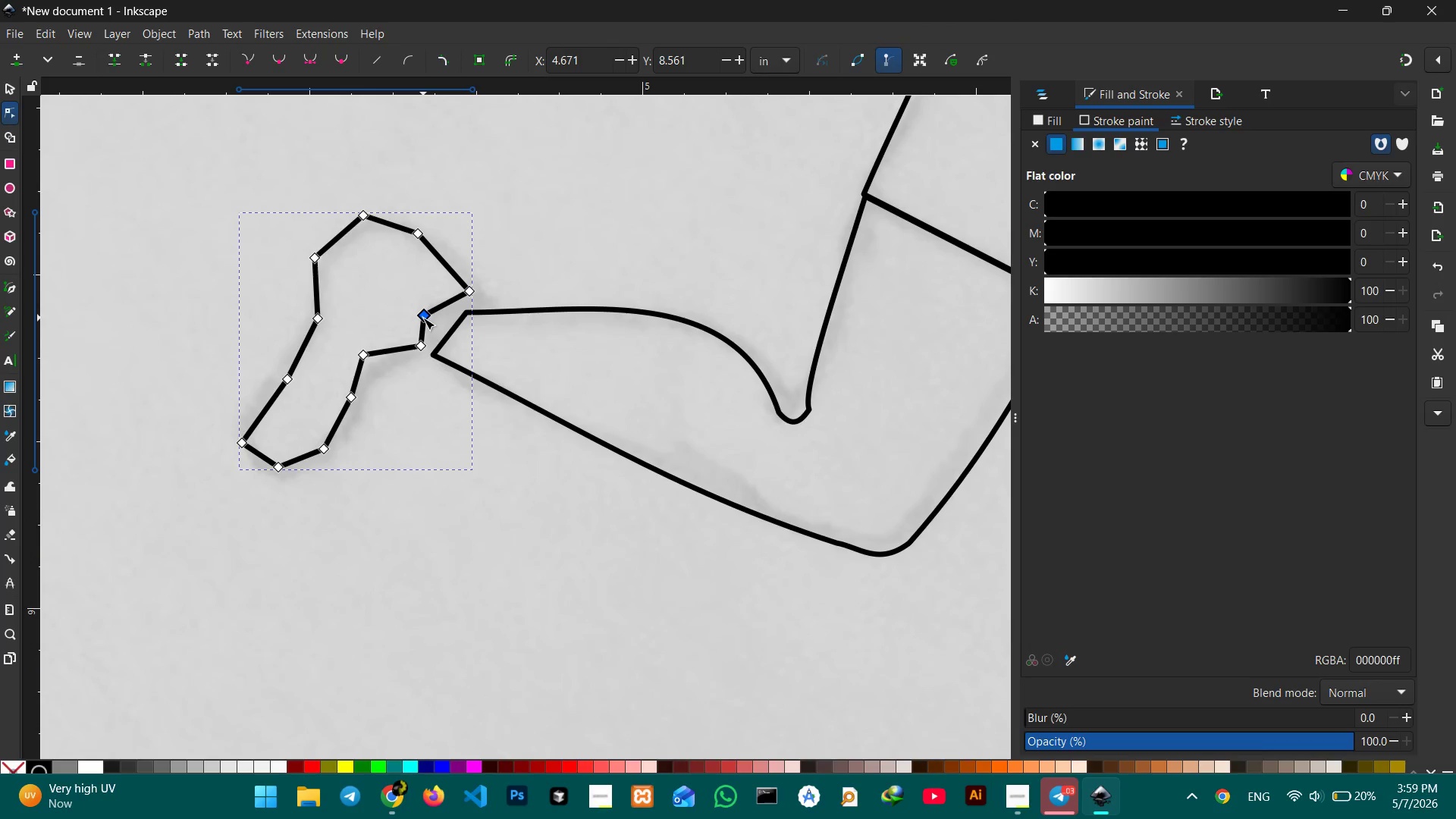 
key(Backspace)
 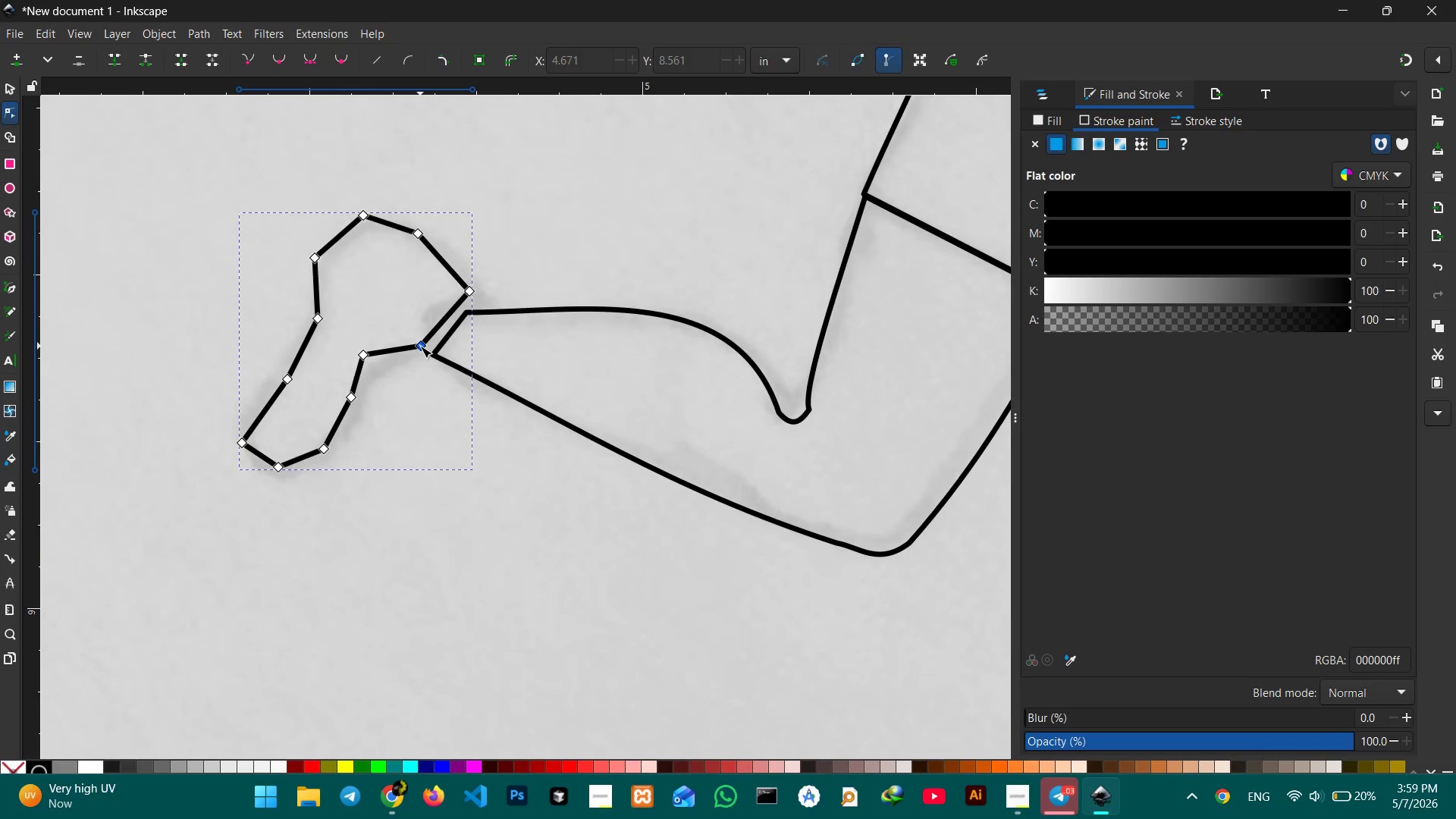 
left_click_drag(start_coordinate=[420, 346], to_coordinate=[416, 353])
 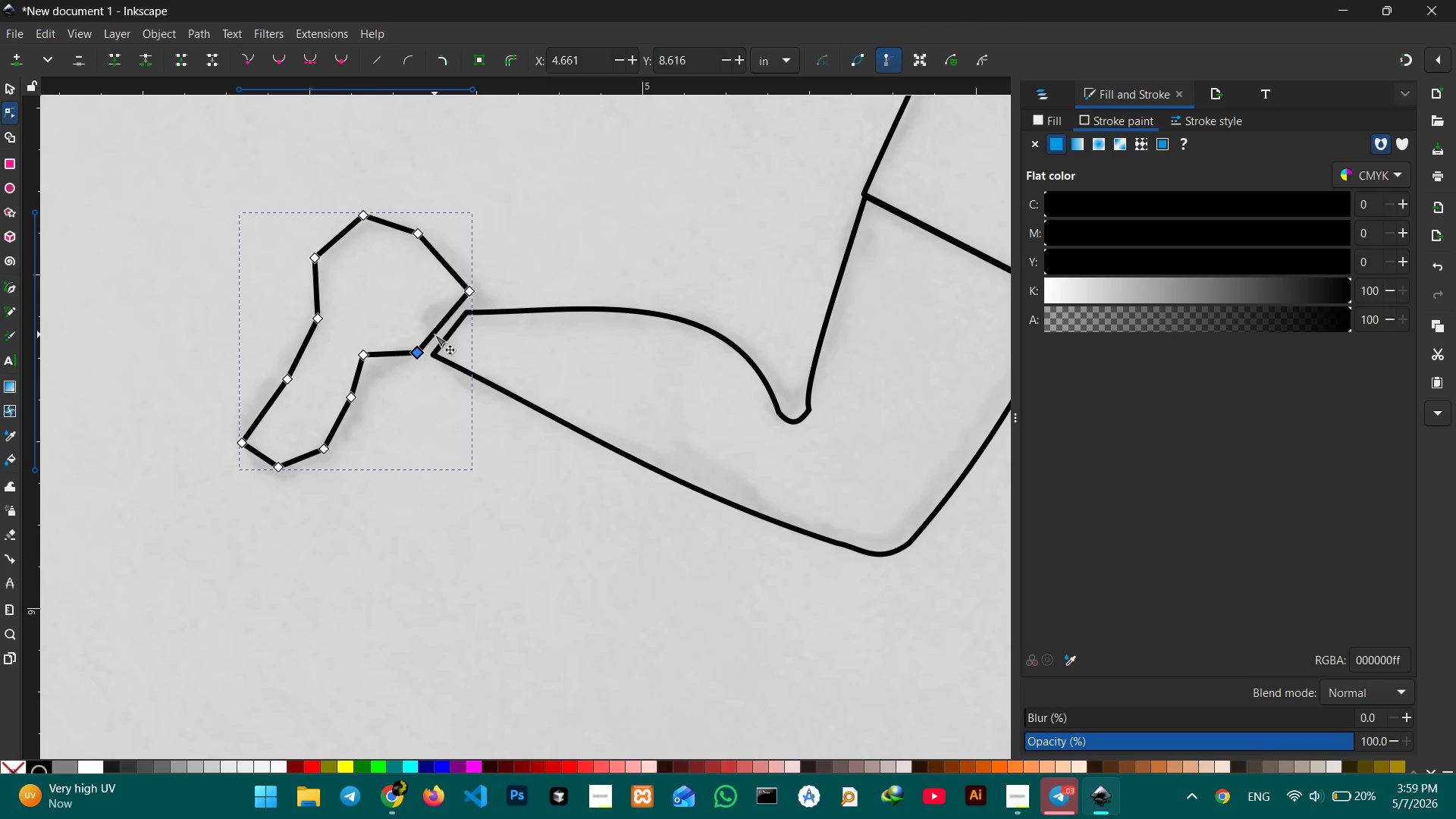 
left_click_drag(start_coordinate=[435, 334], to_coordinate=[429, 323])
 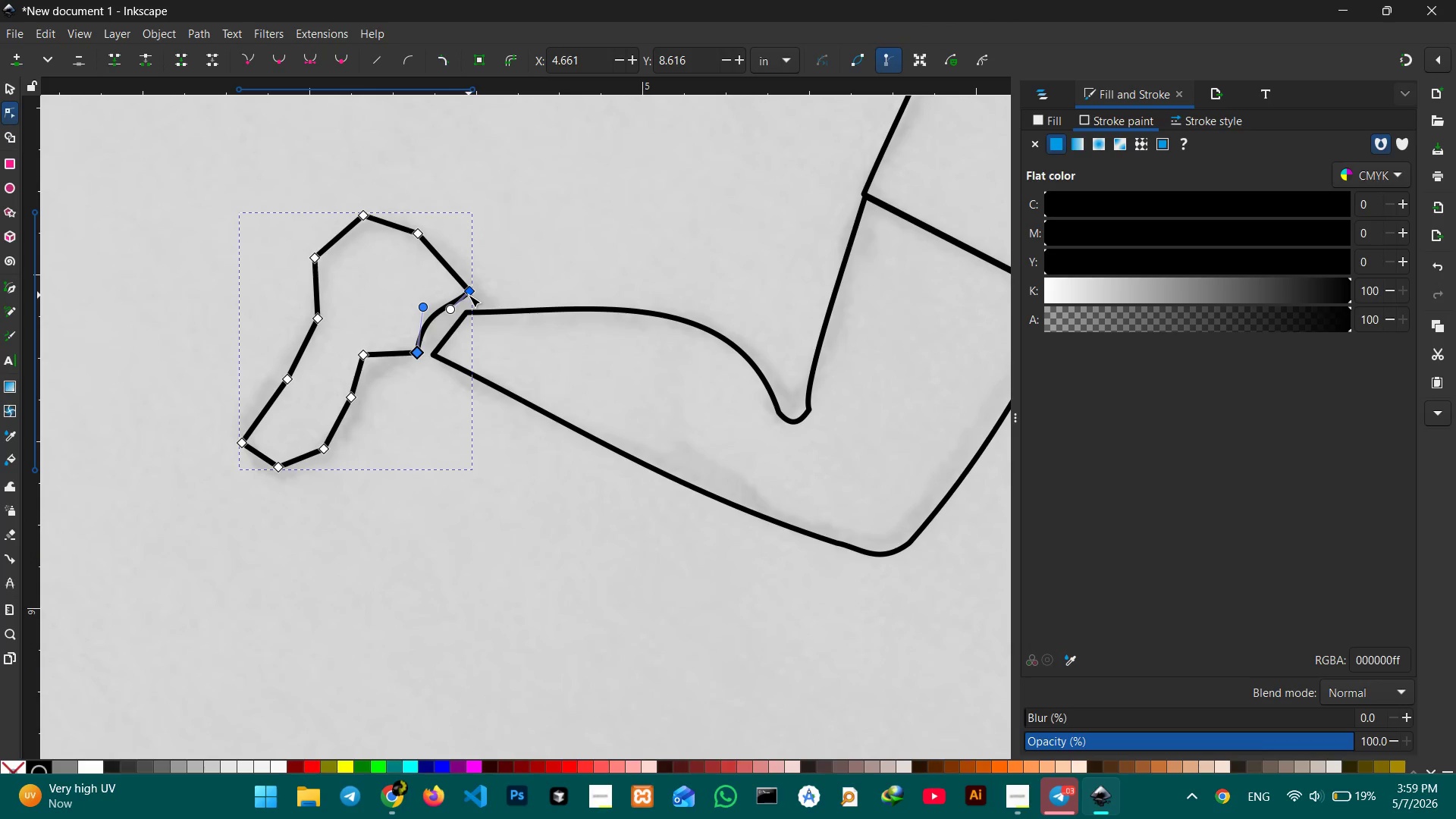 
left_click_drag(start_coordinate=[469, 295], to_coordinate=[470, 302])
 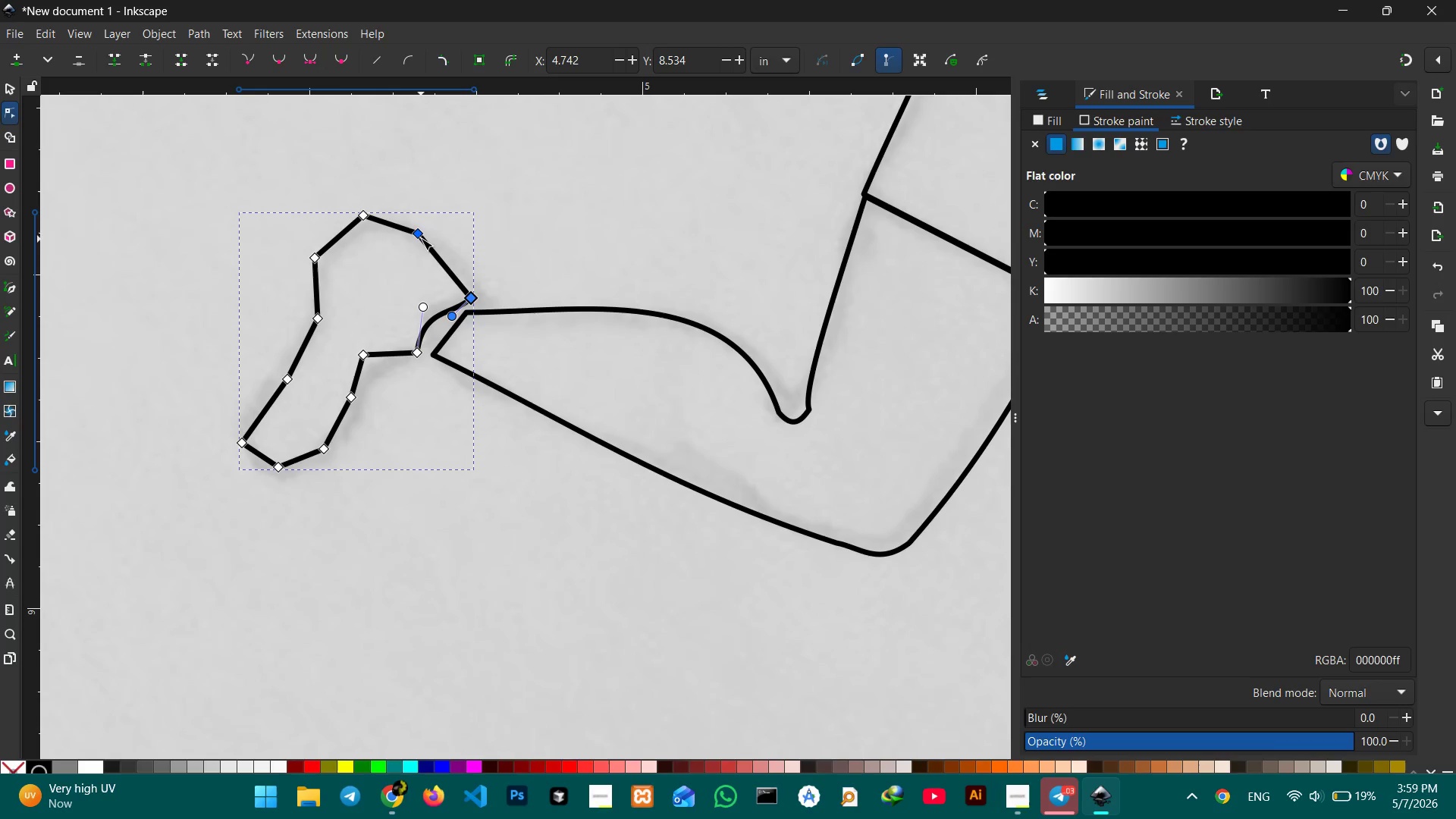 
left_click([421, 238])
 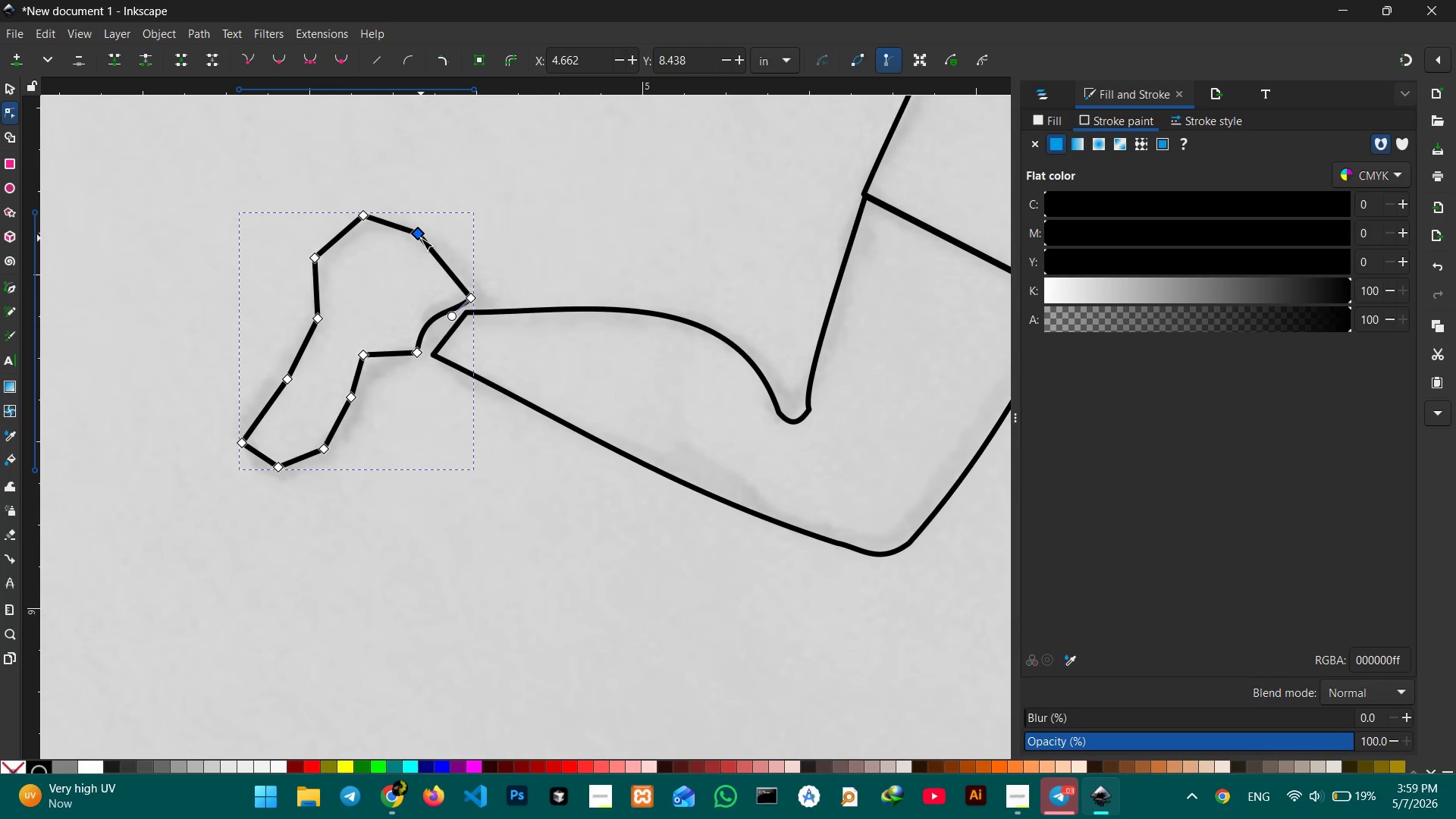 
key(Backspace)
 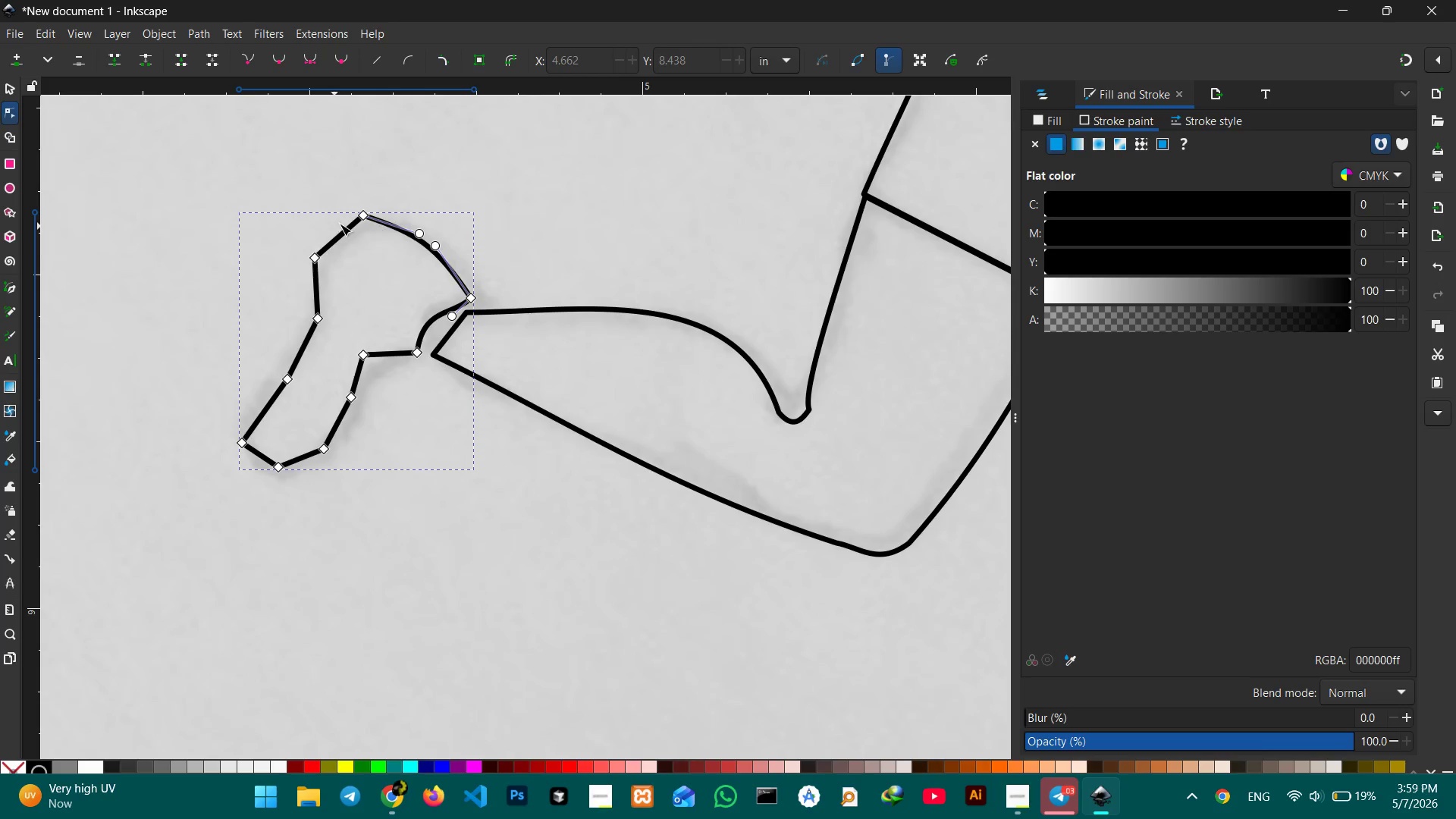 
left_click([362, 219])
 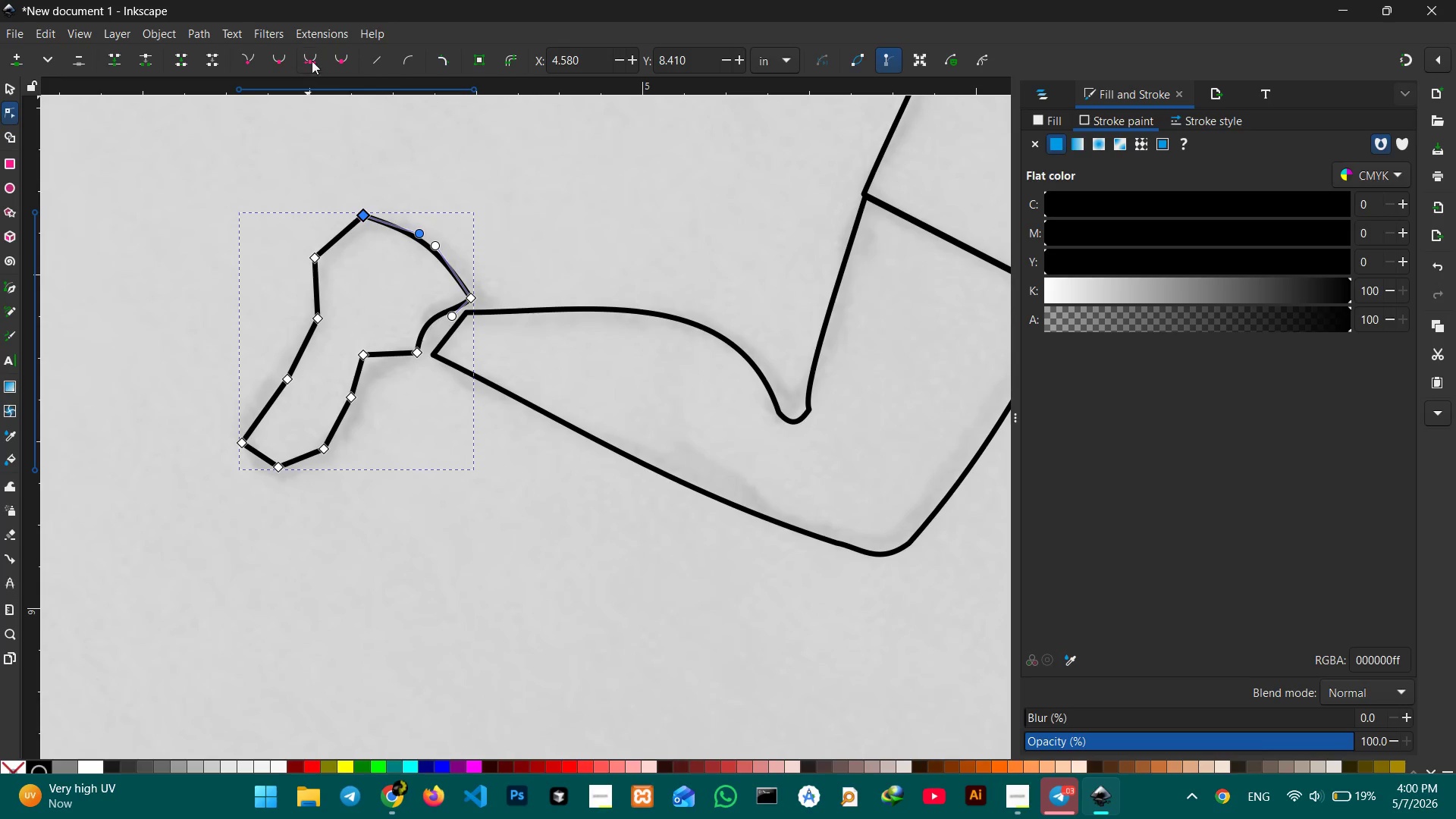 
left_click([312, 55])
 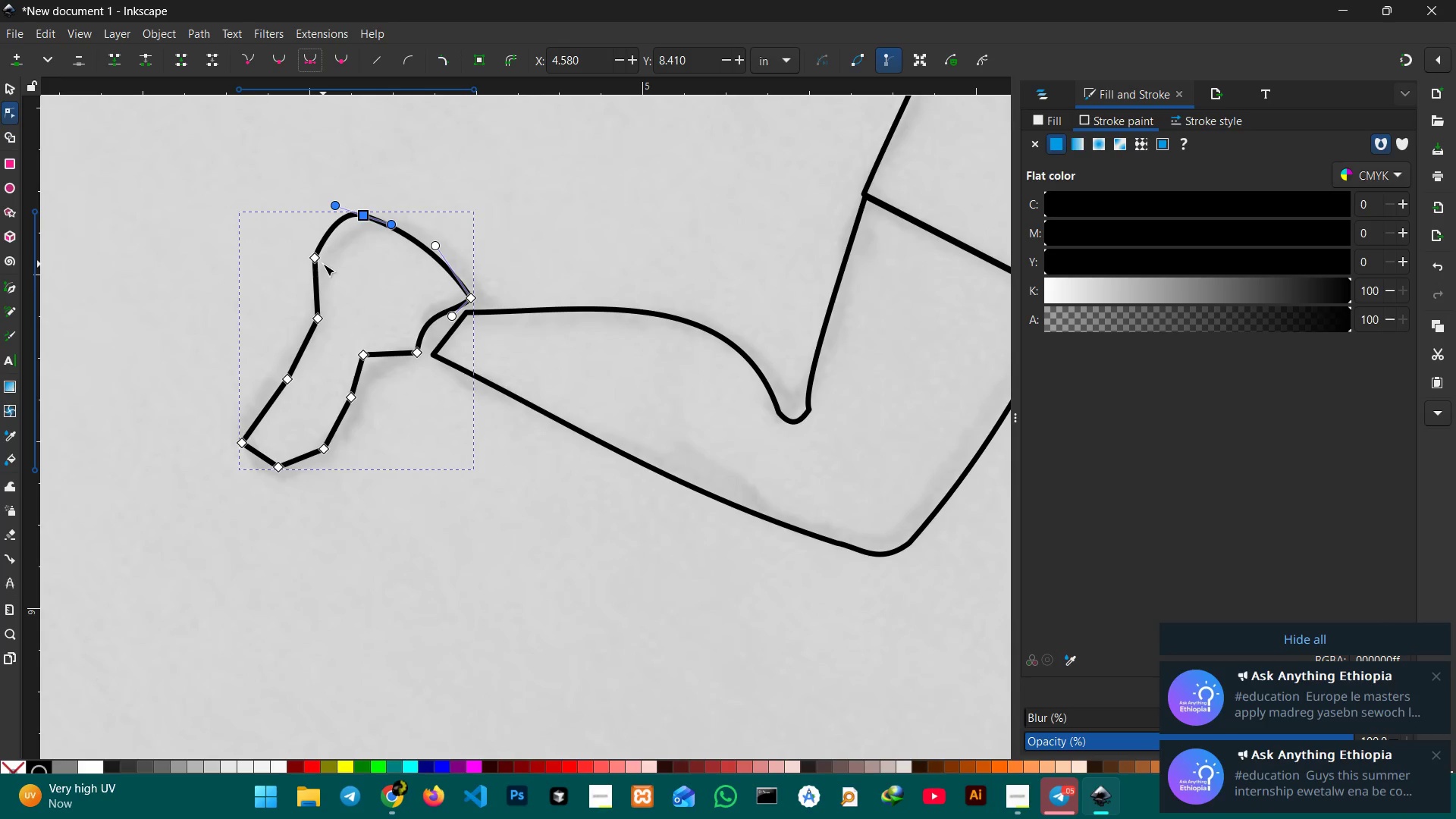 
left_click([315, 262])
 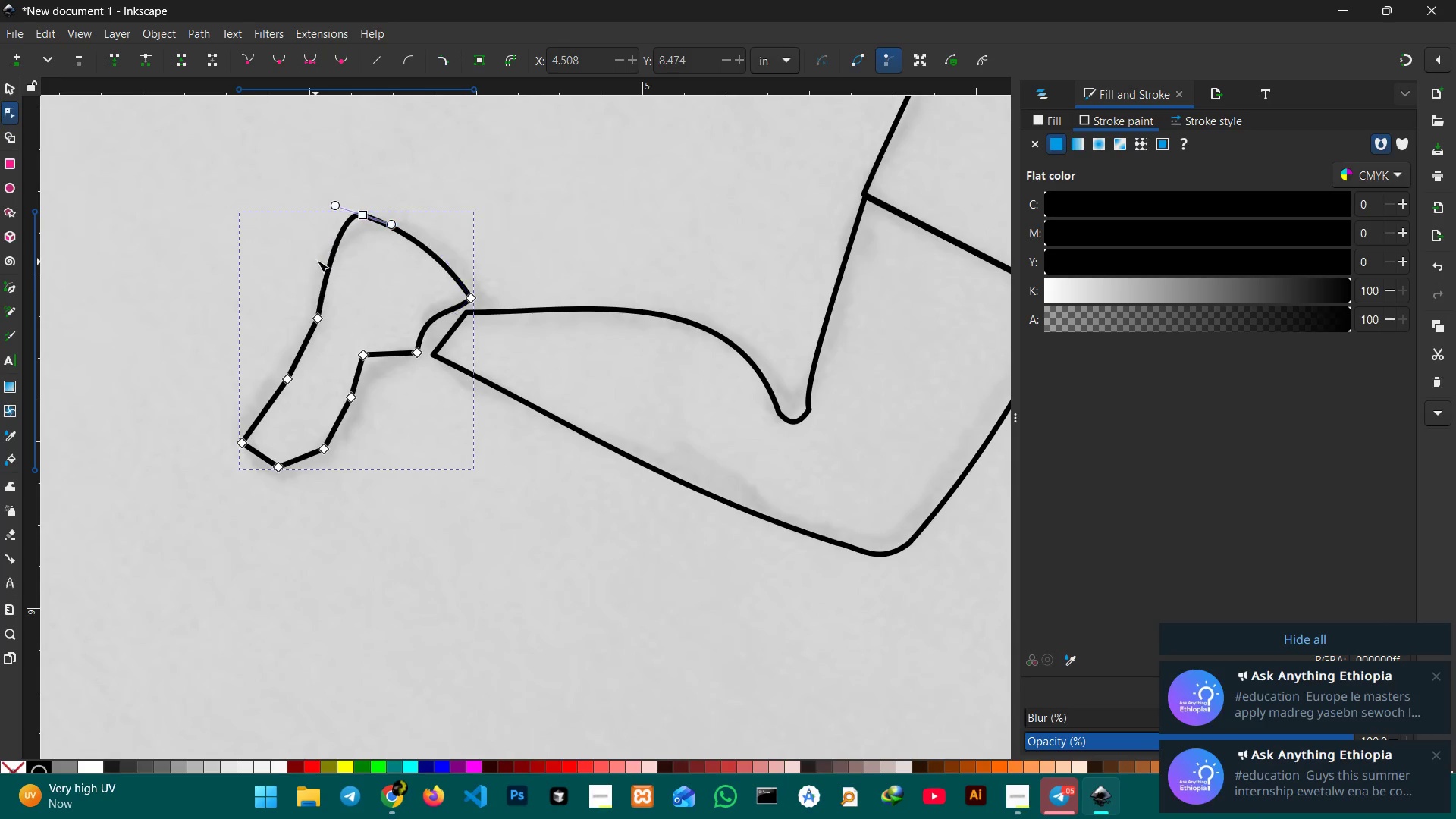 
key(Backspace)
 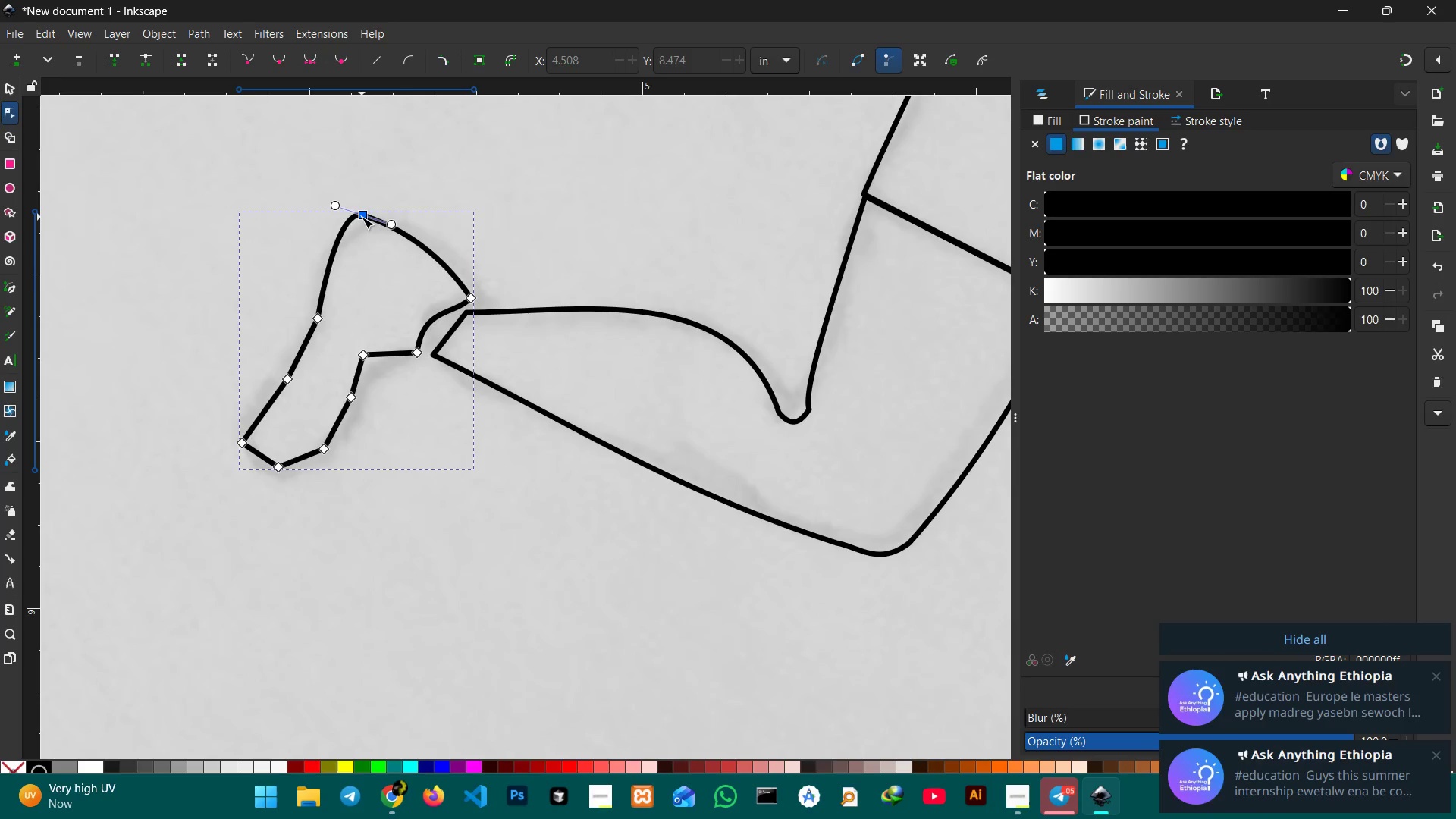 
left_click_drag(start_coordinate=[362, 217], to_coordinate=[375, 228])
 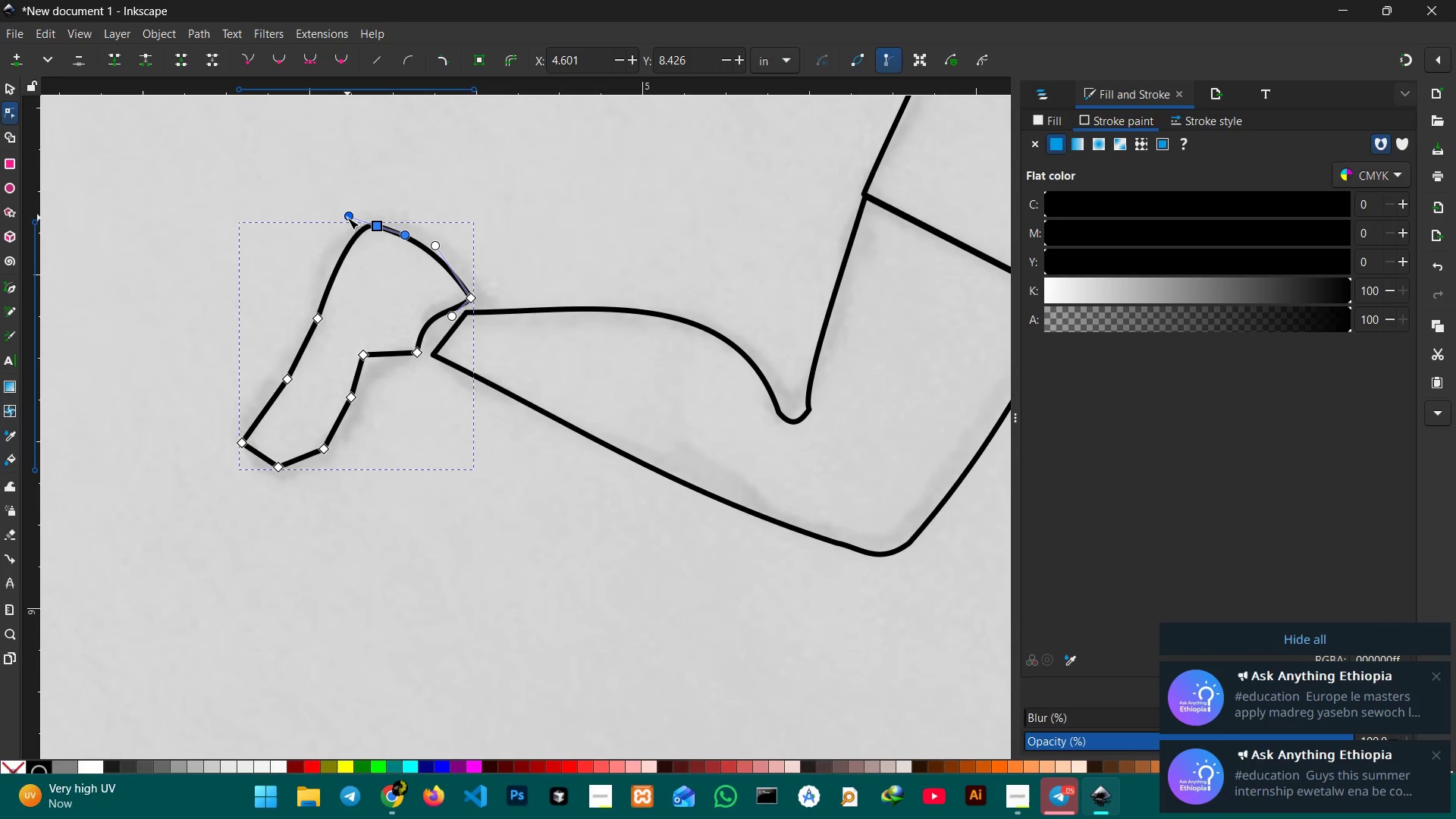 
left_click_drag(start_coordinate=[347, 218], to_coordinate=[333, 226])
 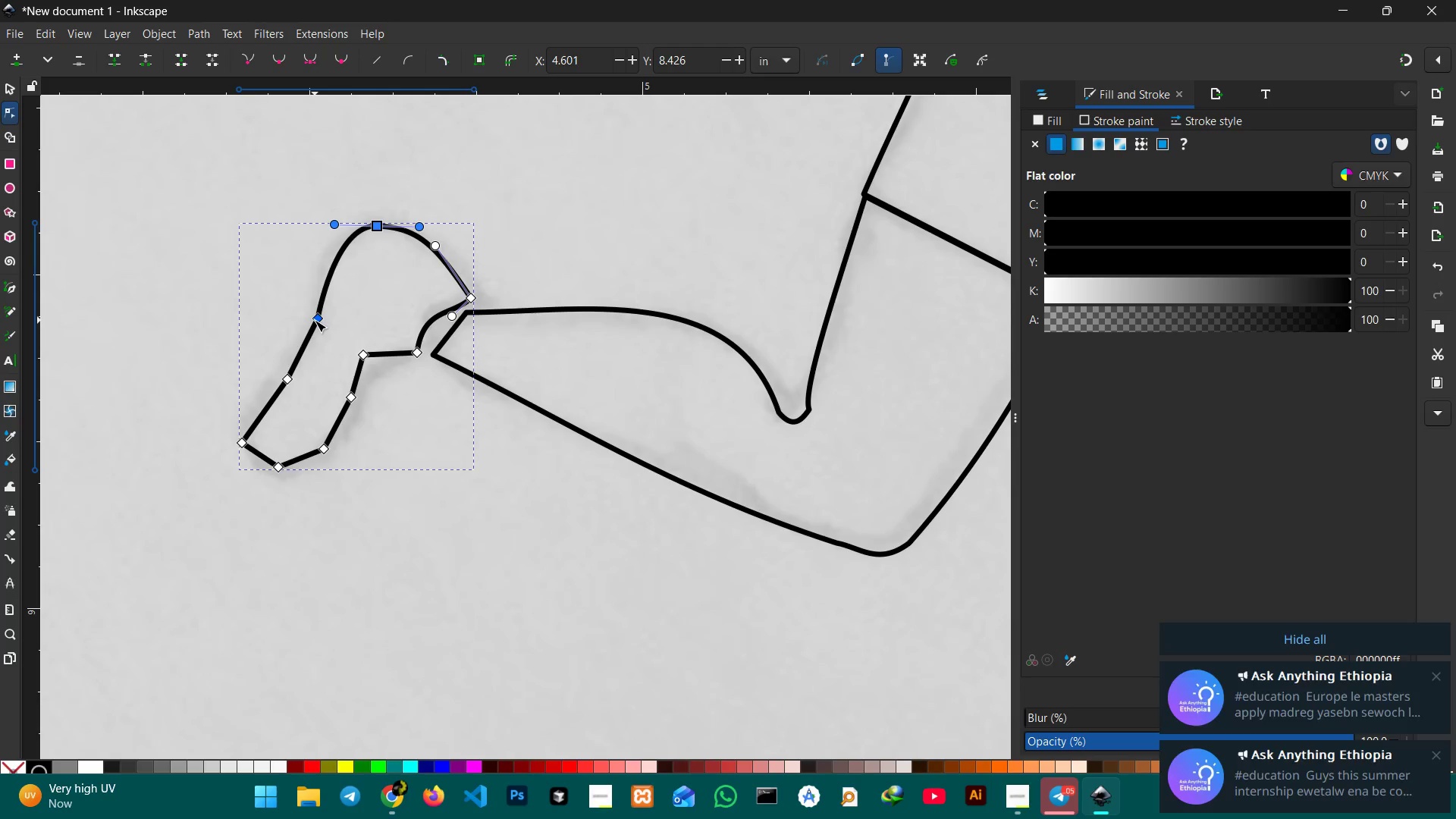 
key(Backspace)
 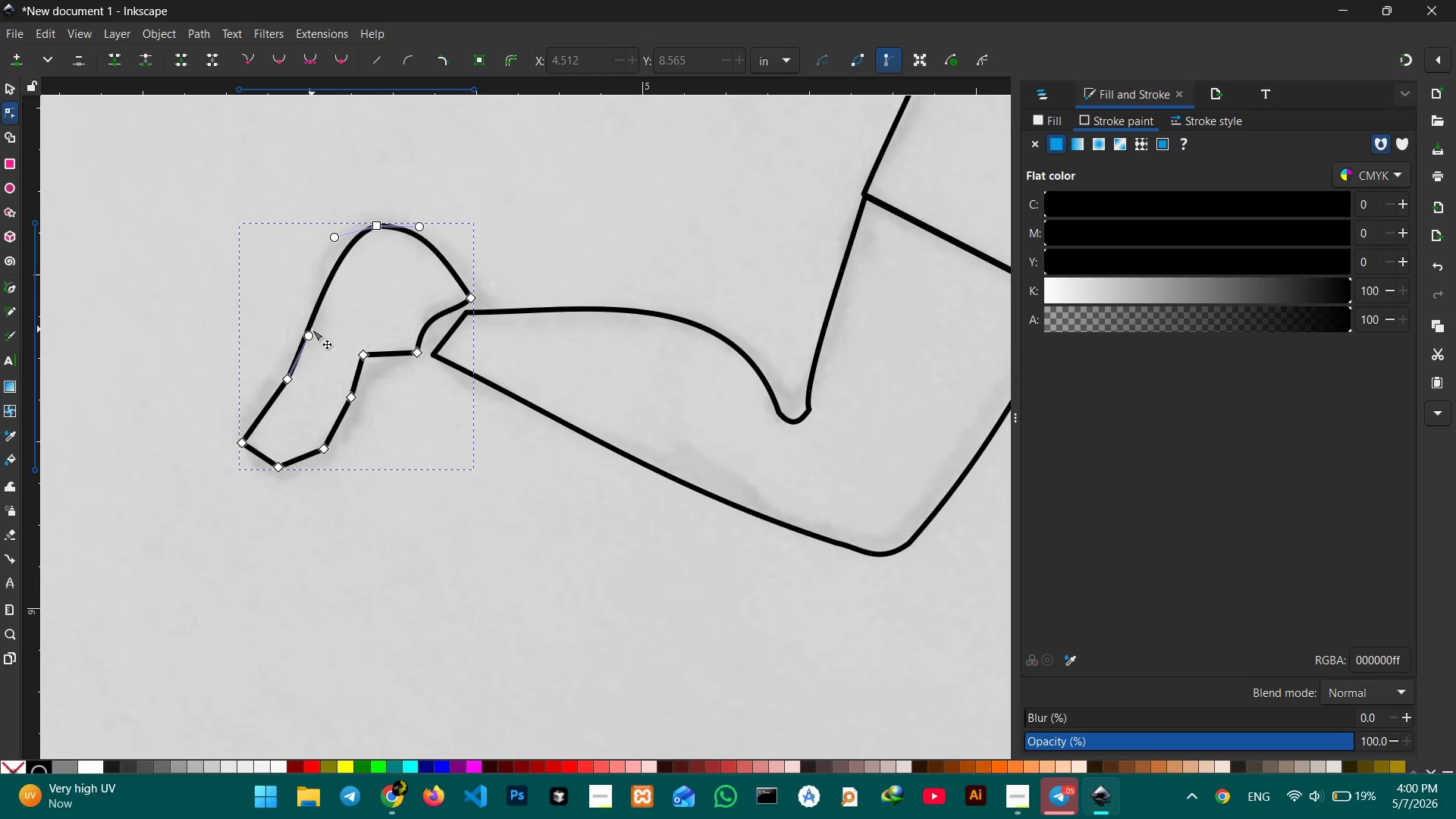 
left_click_drag(start_coordinate=[311, 330], to_coordinate=[324, 331])
 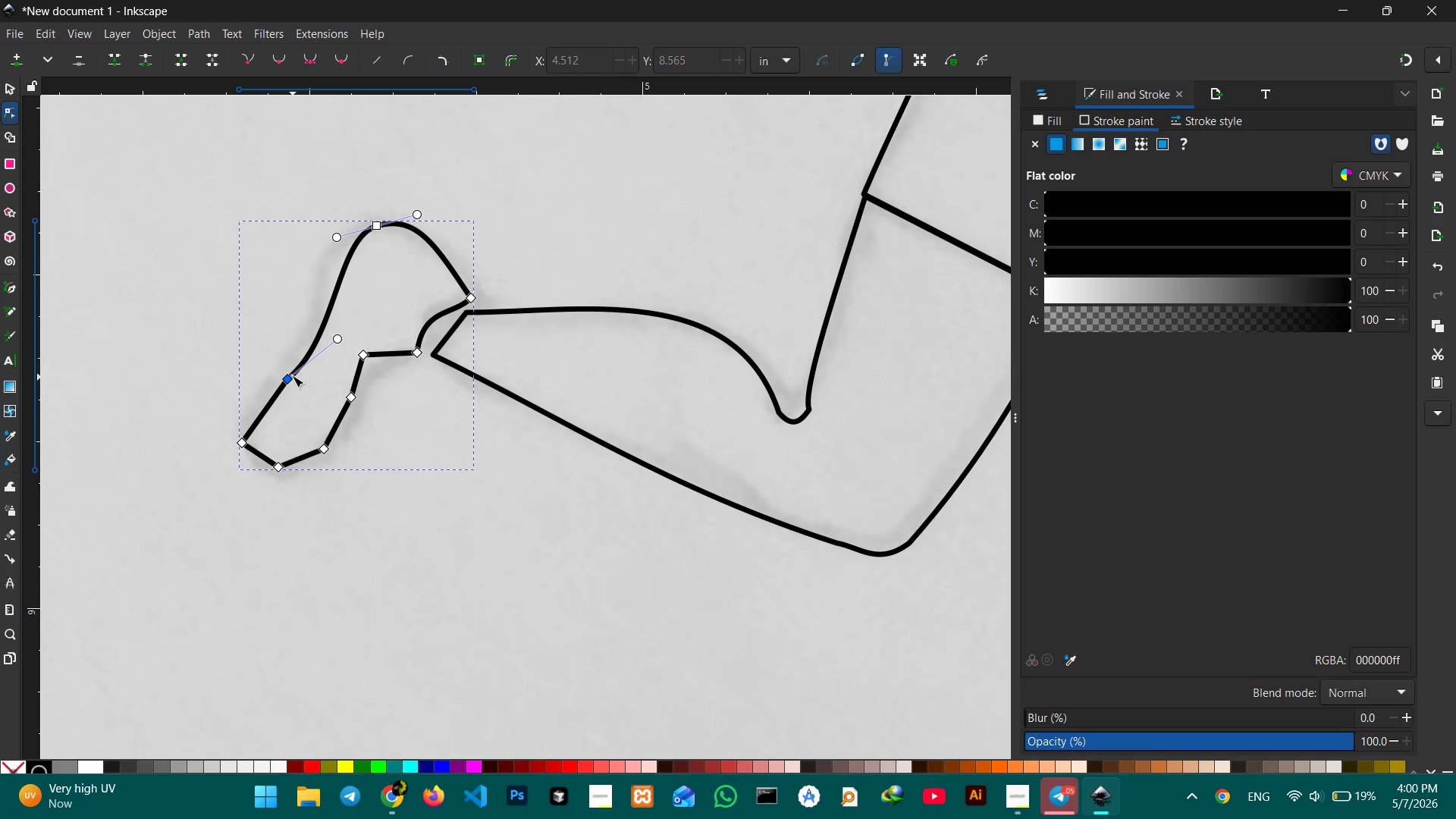 
left_click([290, 377])
 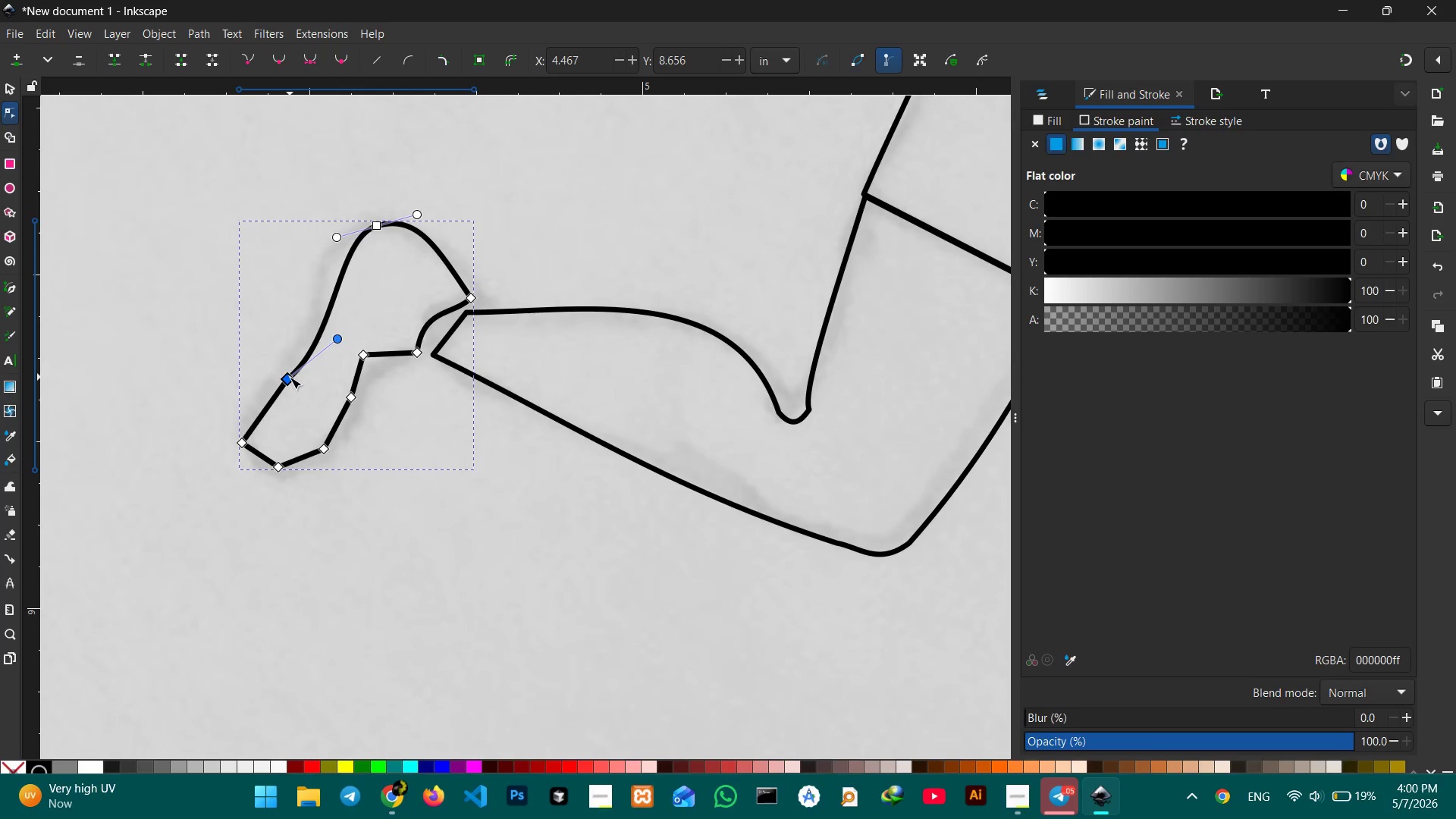 
key(Backspace)
 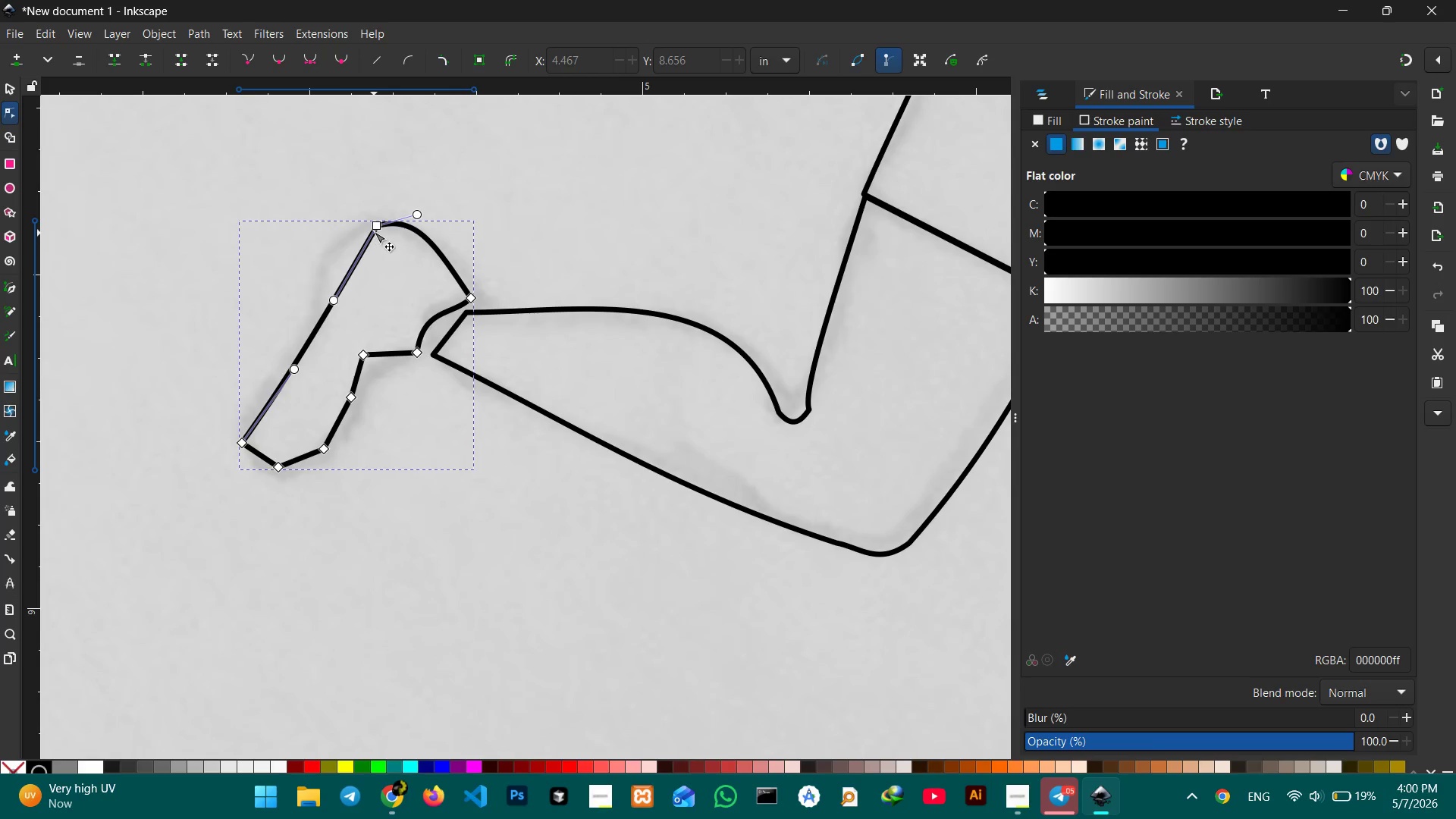 
left_click_drag(start_coordinate=[374, 231], to_coordinate=[361, 231])
 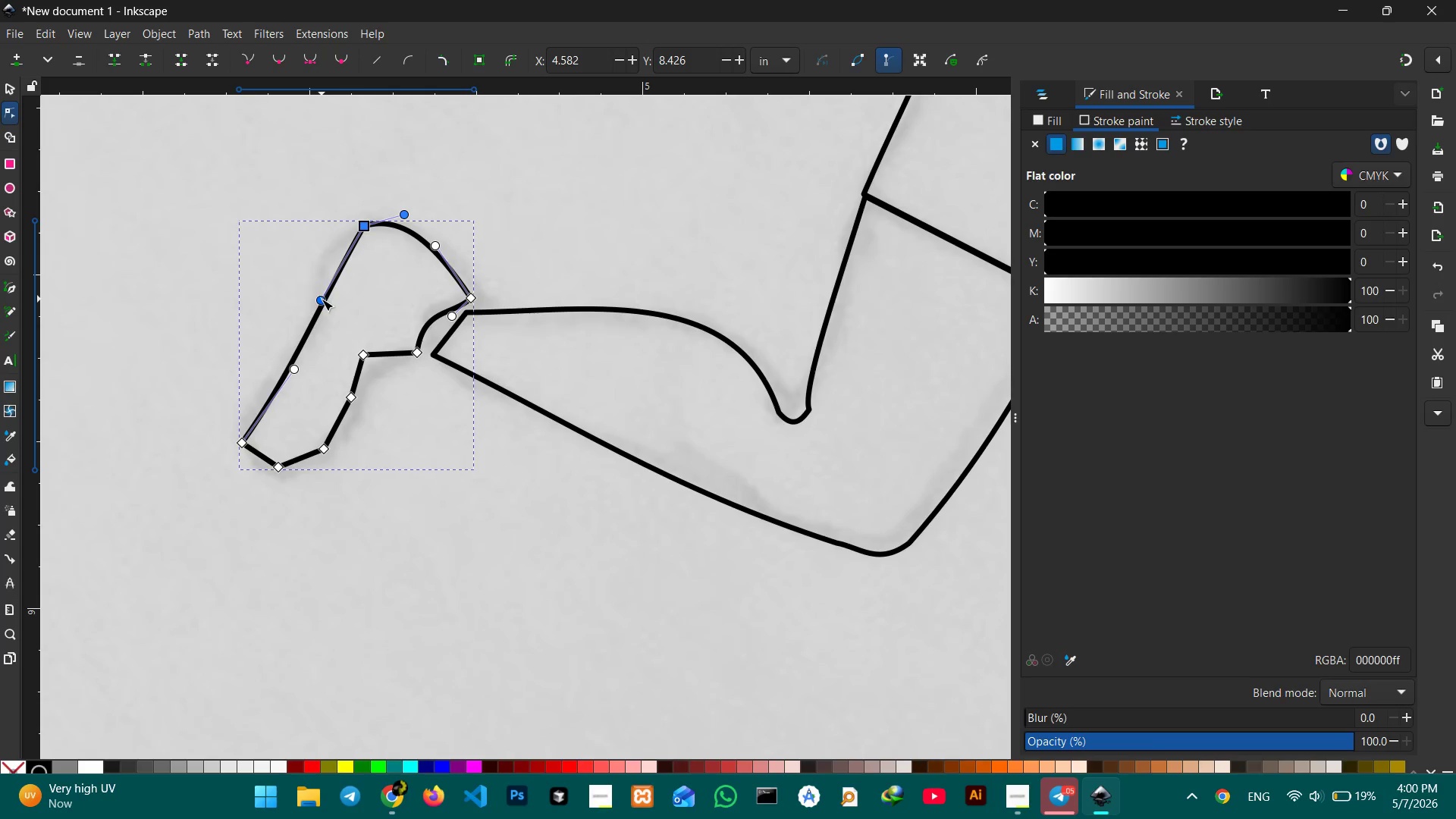 
left_click_drag(start_coordinate=[322, 299], to_coordinate=[306, 281])
 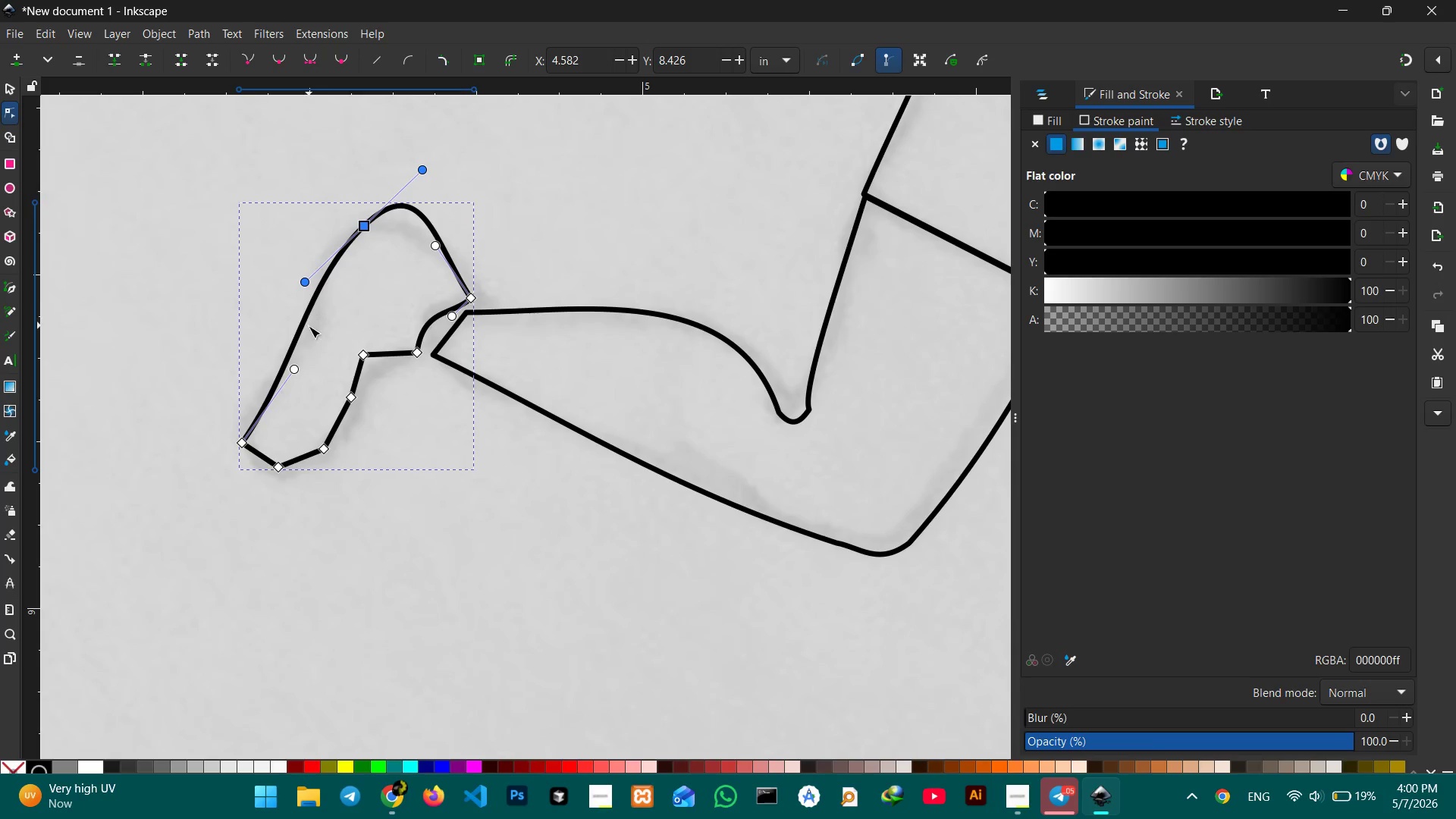 
left_click_drag(start_coordinate=[309, 325], to_coordinate=[321, 340])
 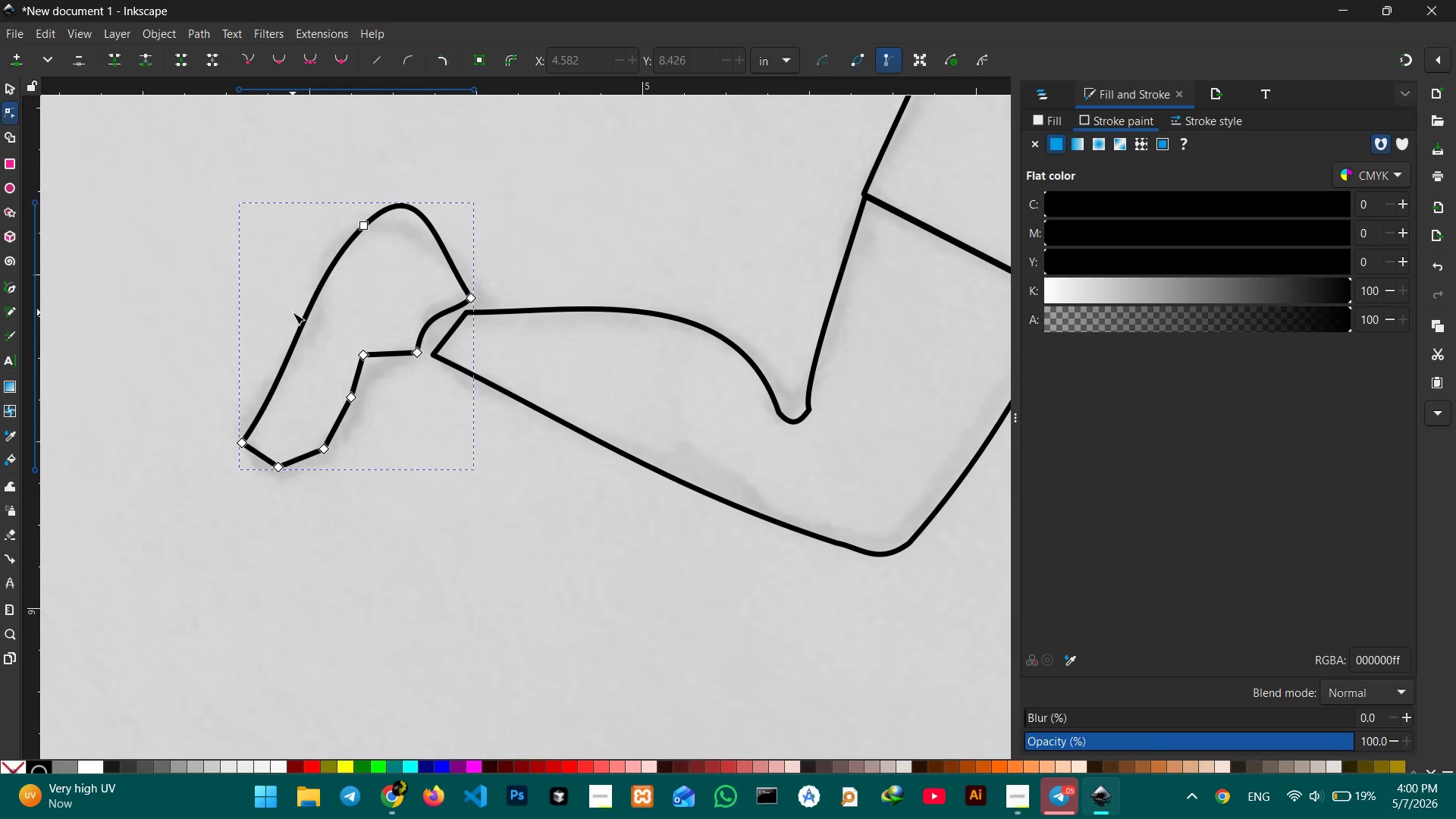 
left_click_drag(start_coordinate=[293, 312], to_coordinate=[318, 336])
 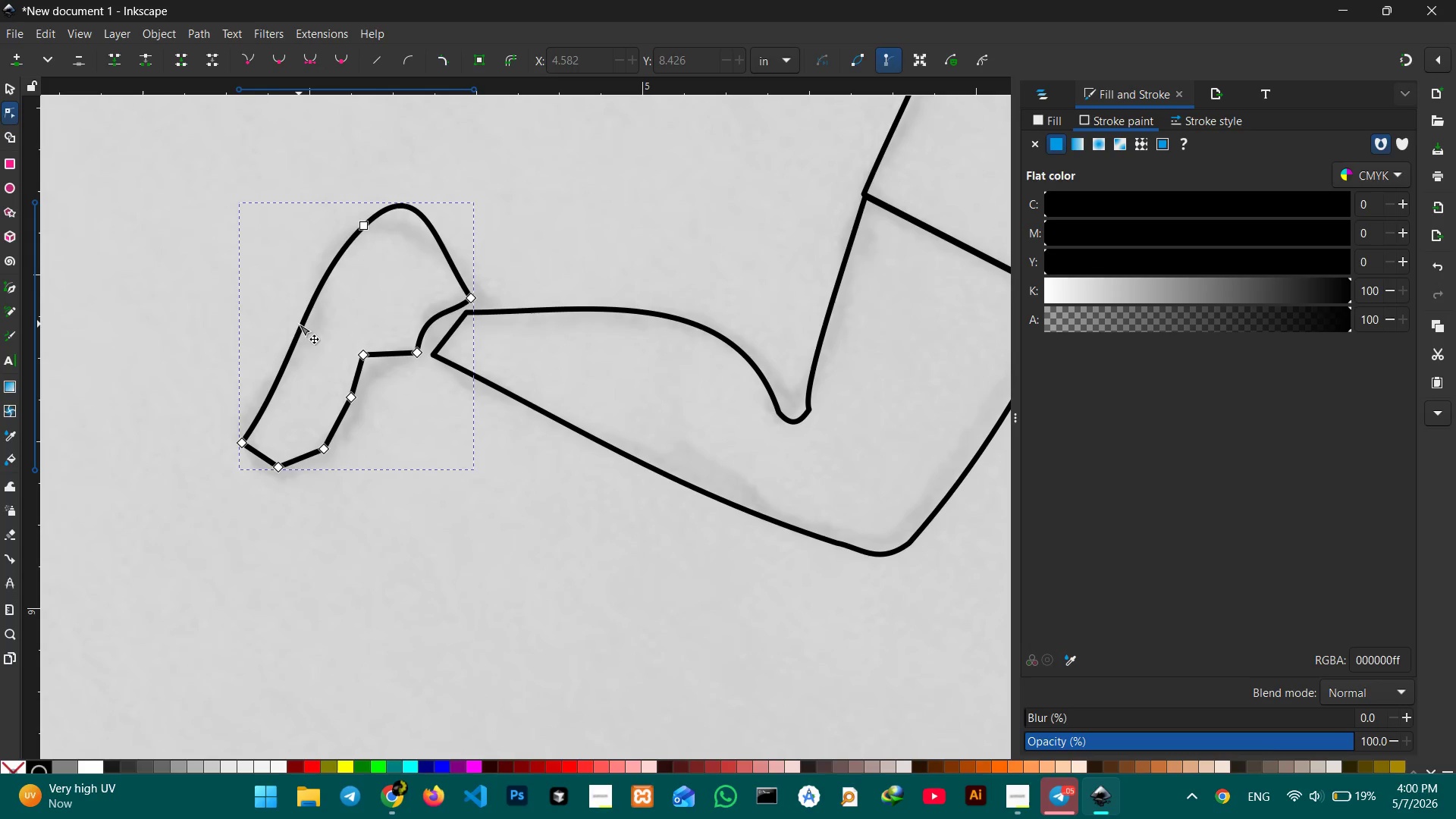 
left_click_drag(start_coordinate=[299, 325], to_coordinate=[317, 333])
 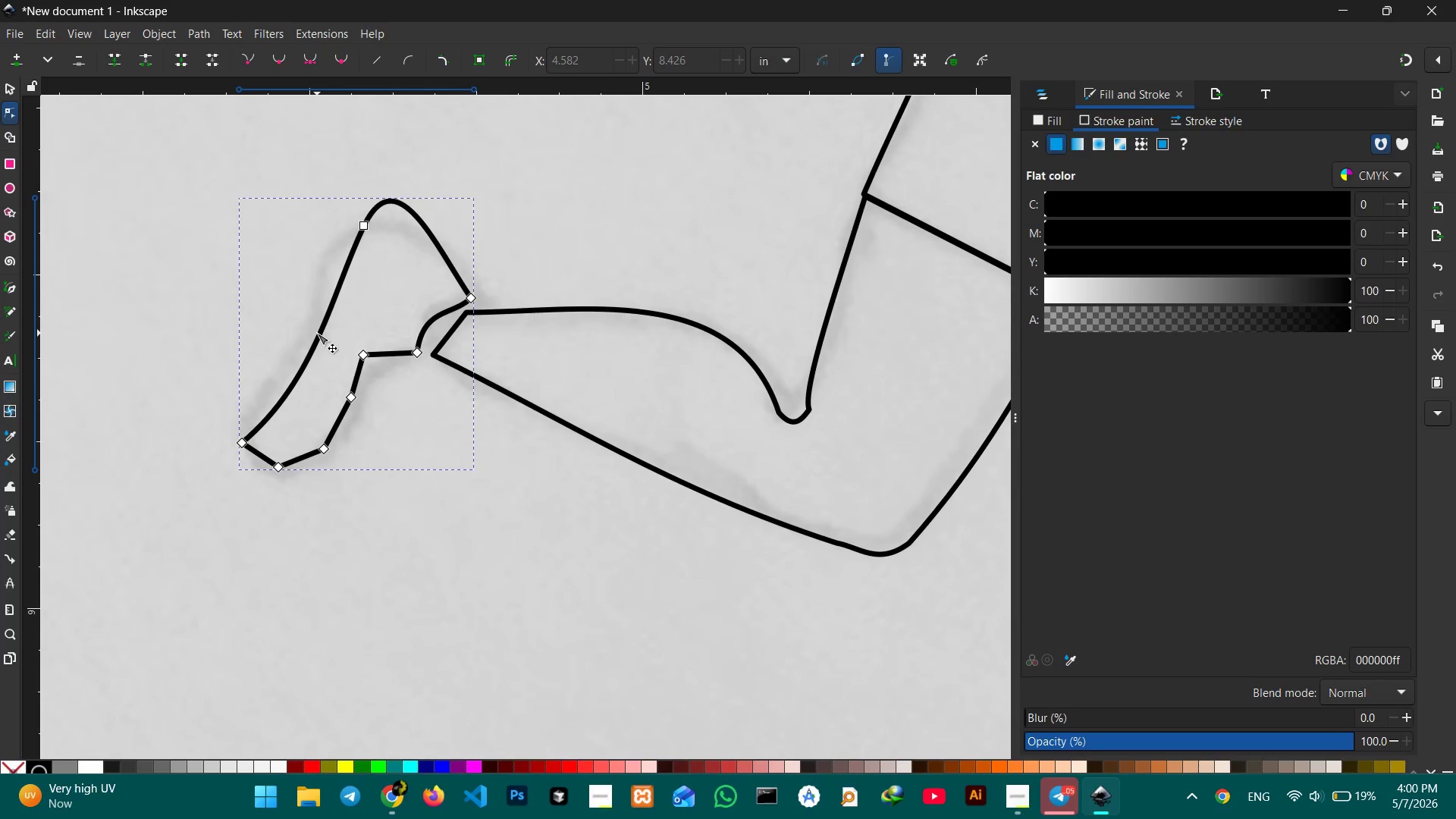 
key(Control+Z)
 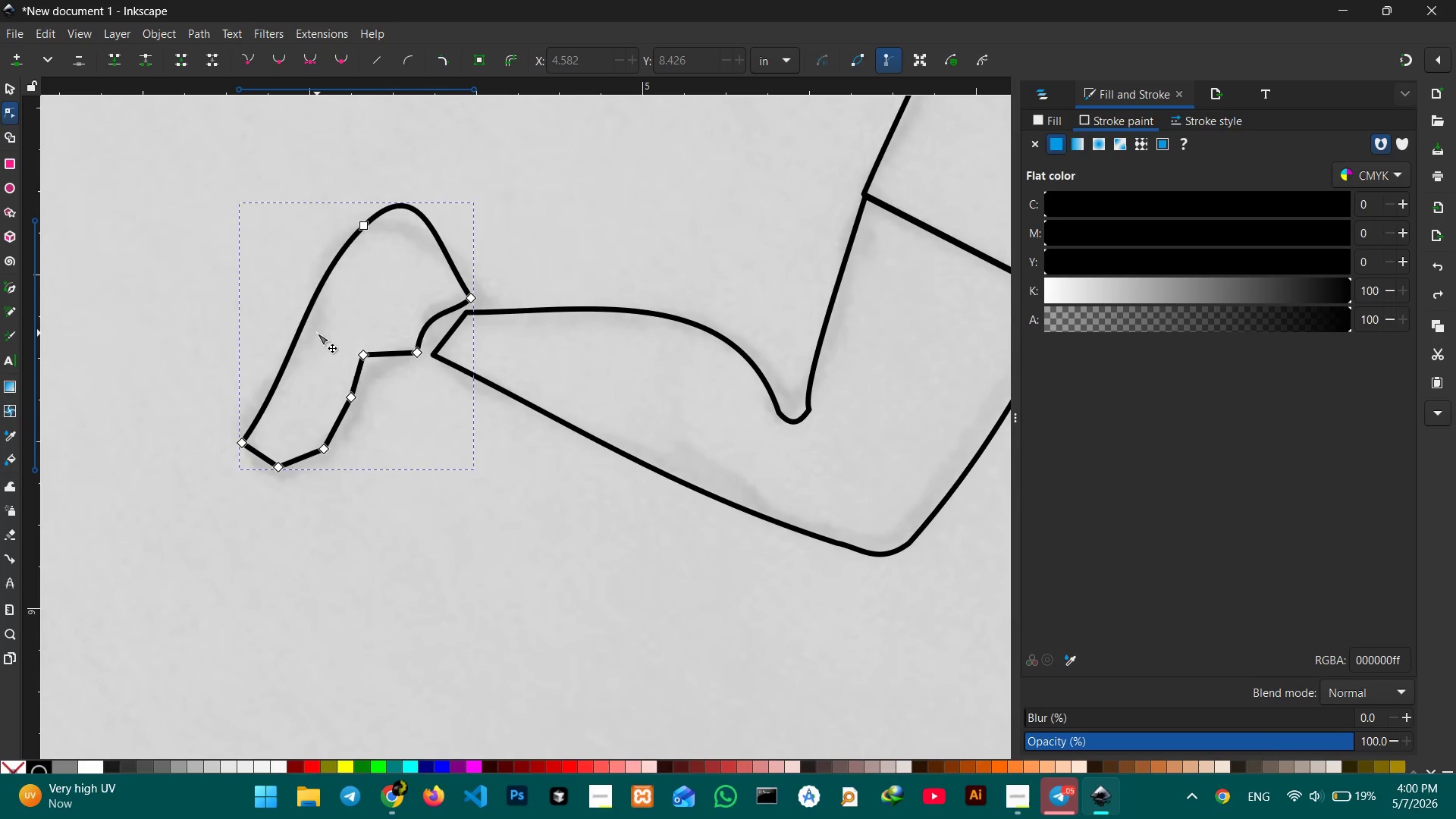 
key(Control+Z)
 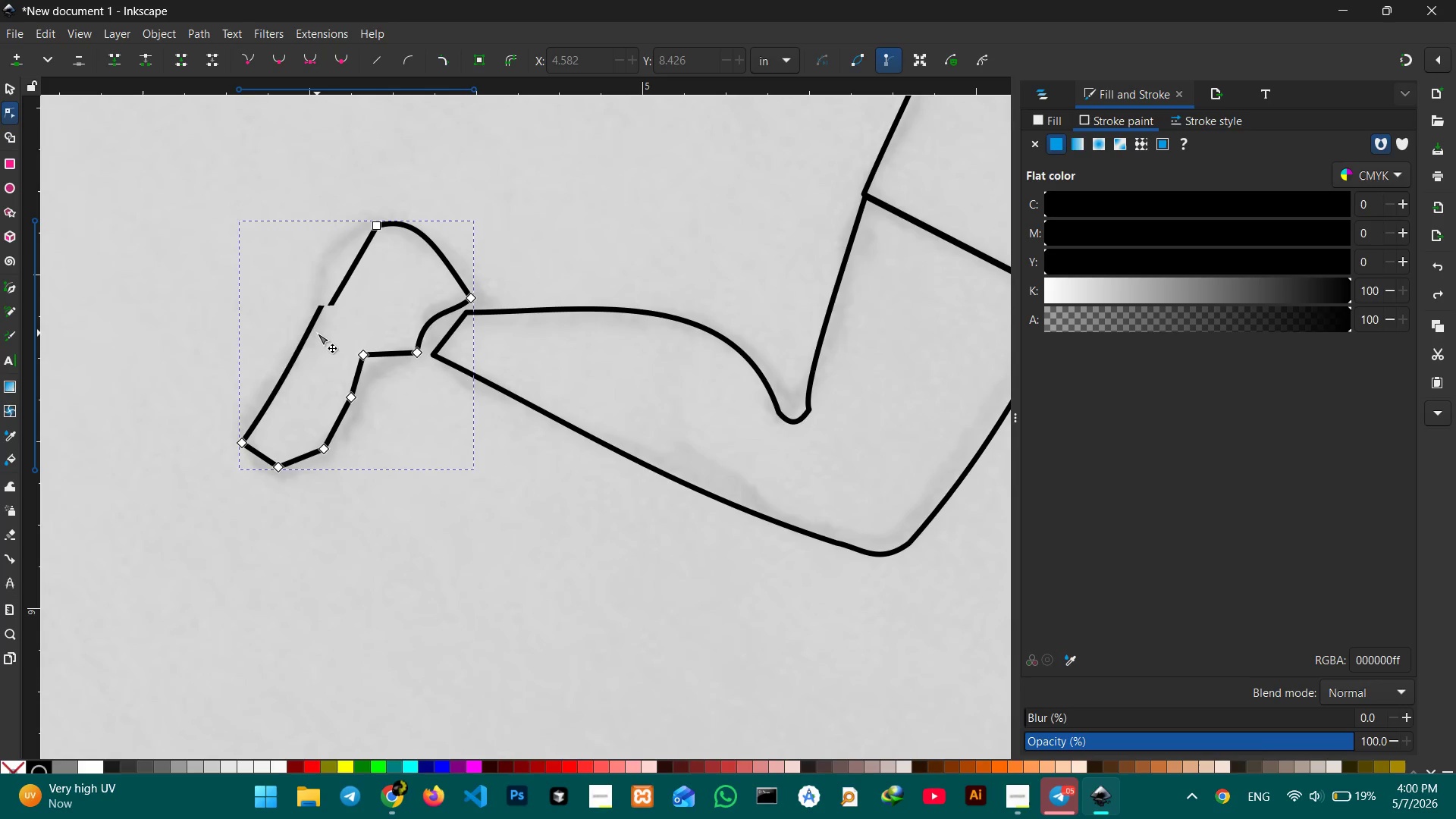 
key(Control+Z)
 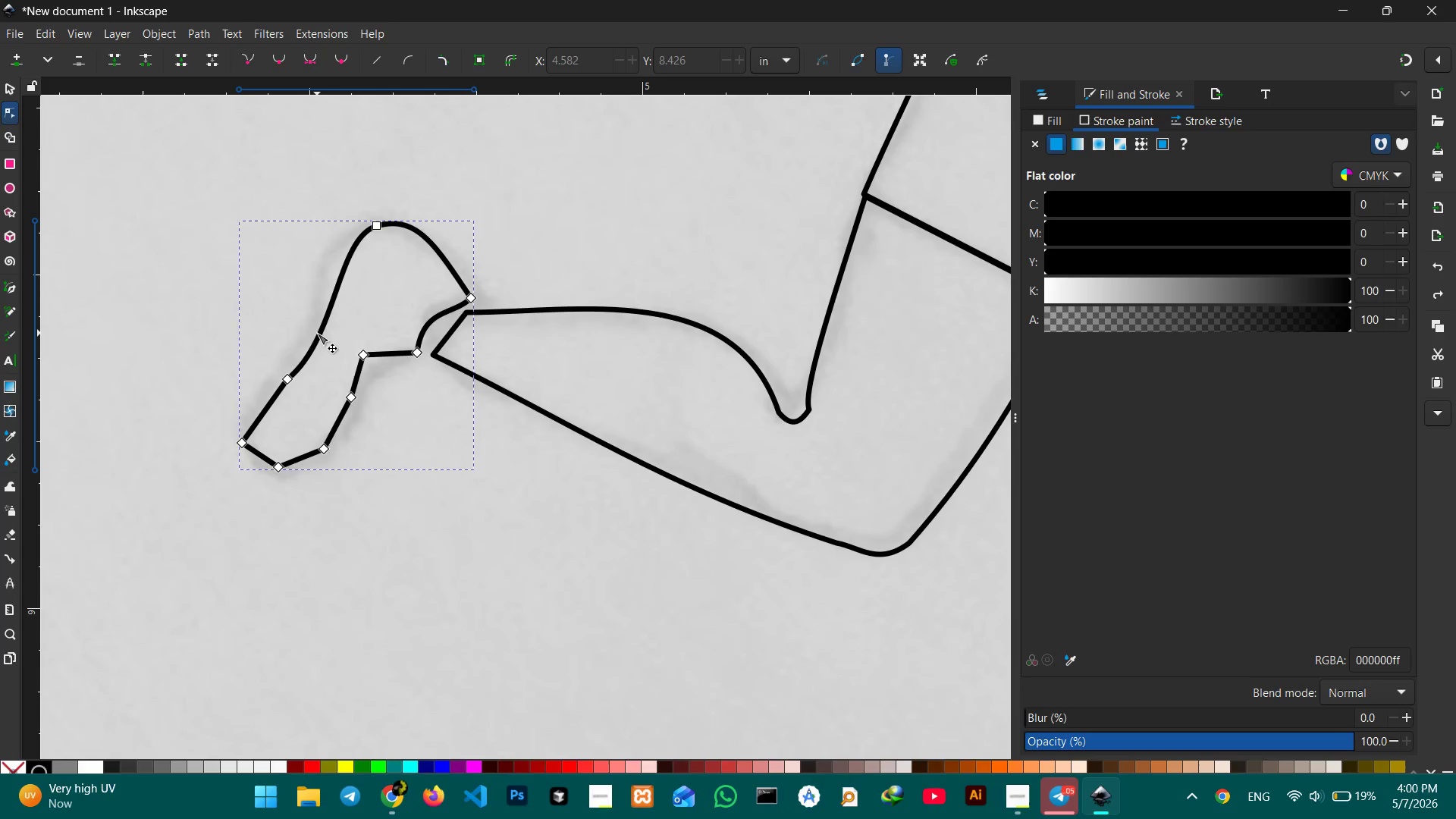 
key(Control+Z)
 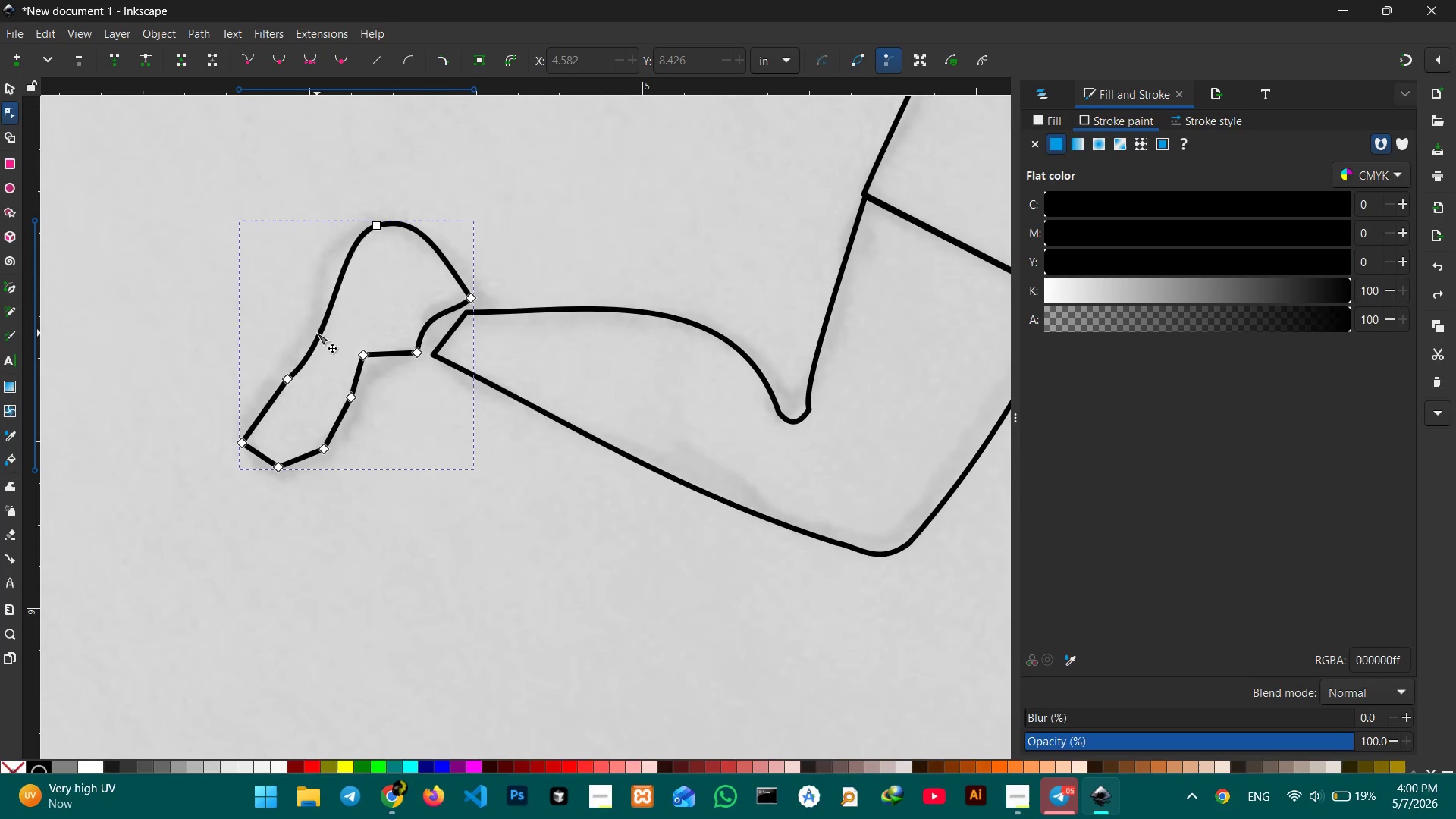 
key(Control+Z)
 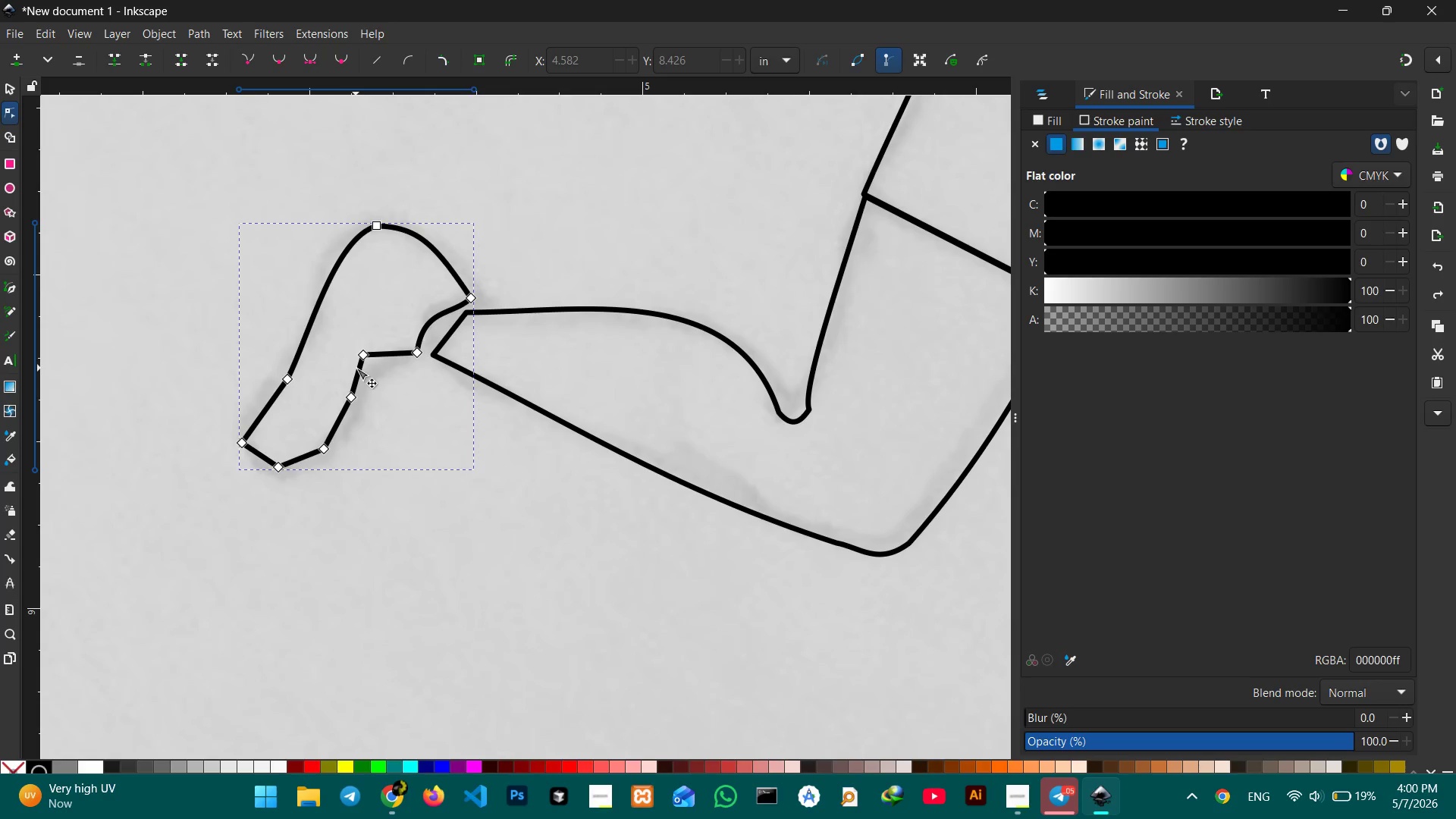 
left_click([361, 358])
 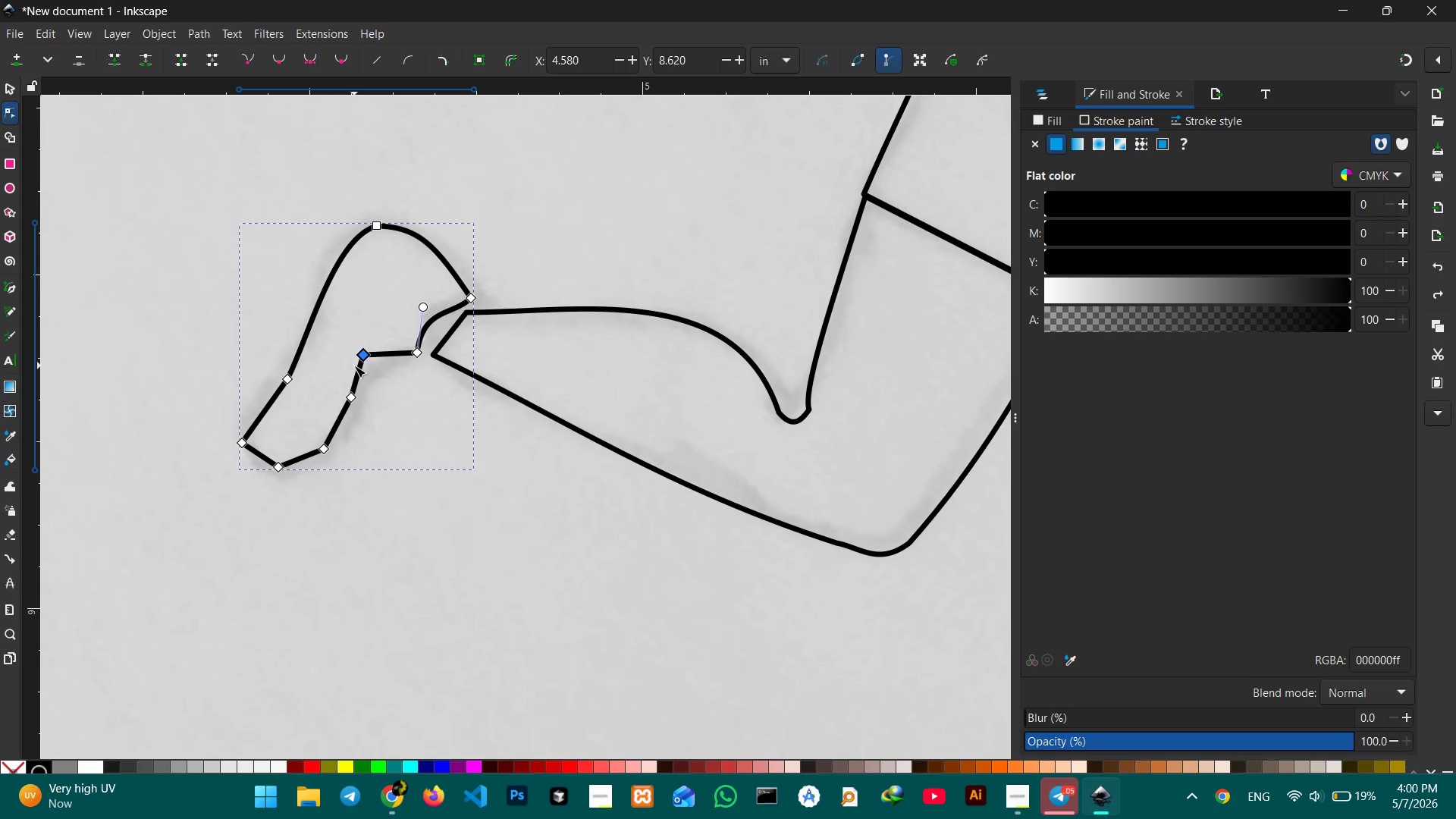 
key(Backspace)
 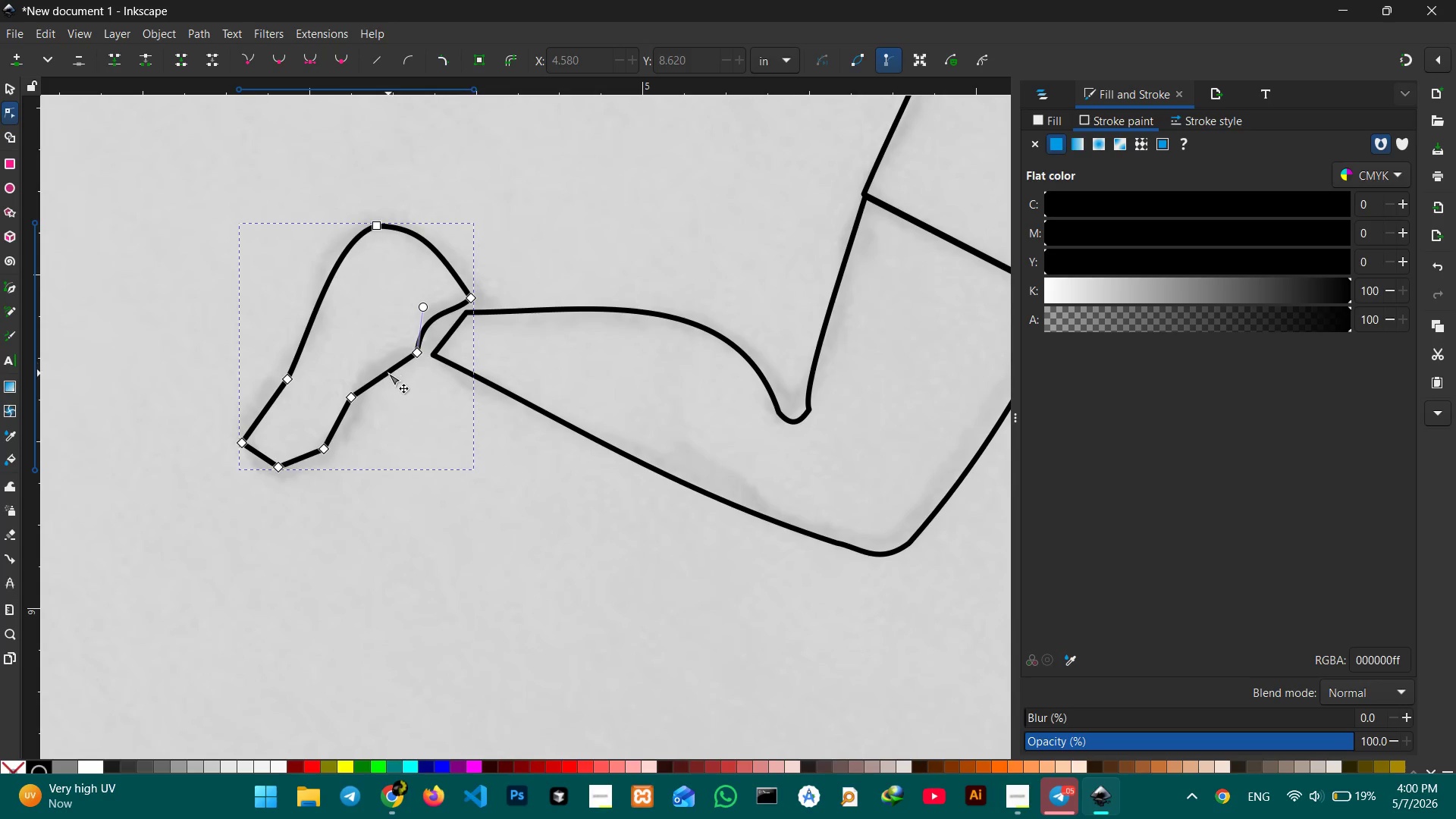 
left_click_drag(start_coordinate=[388, 373], to_coordinate=[378, 362])
 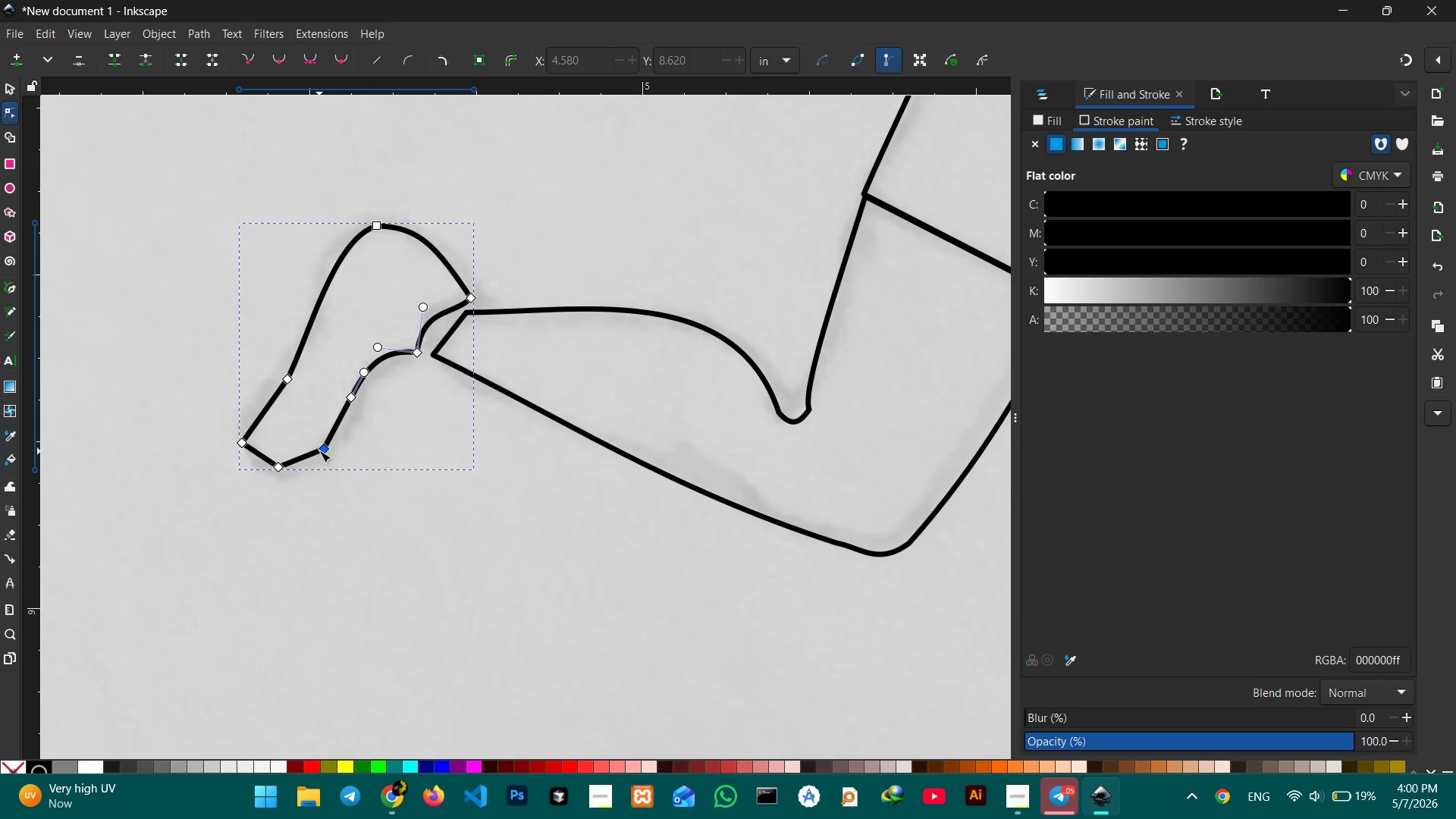 
left_click([320, 450])
 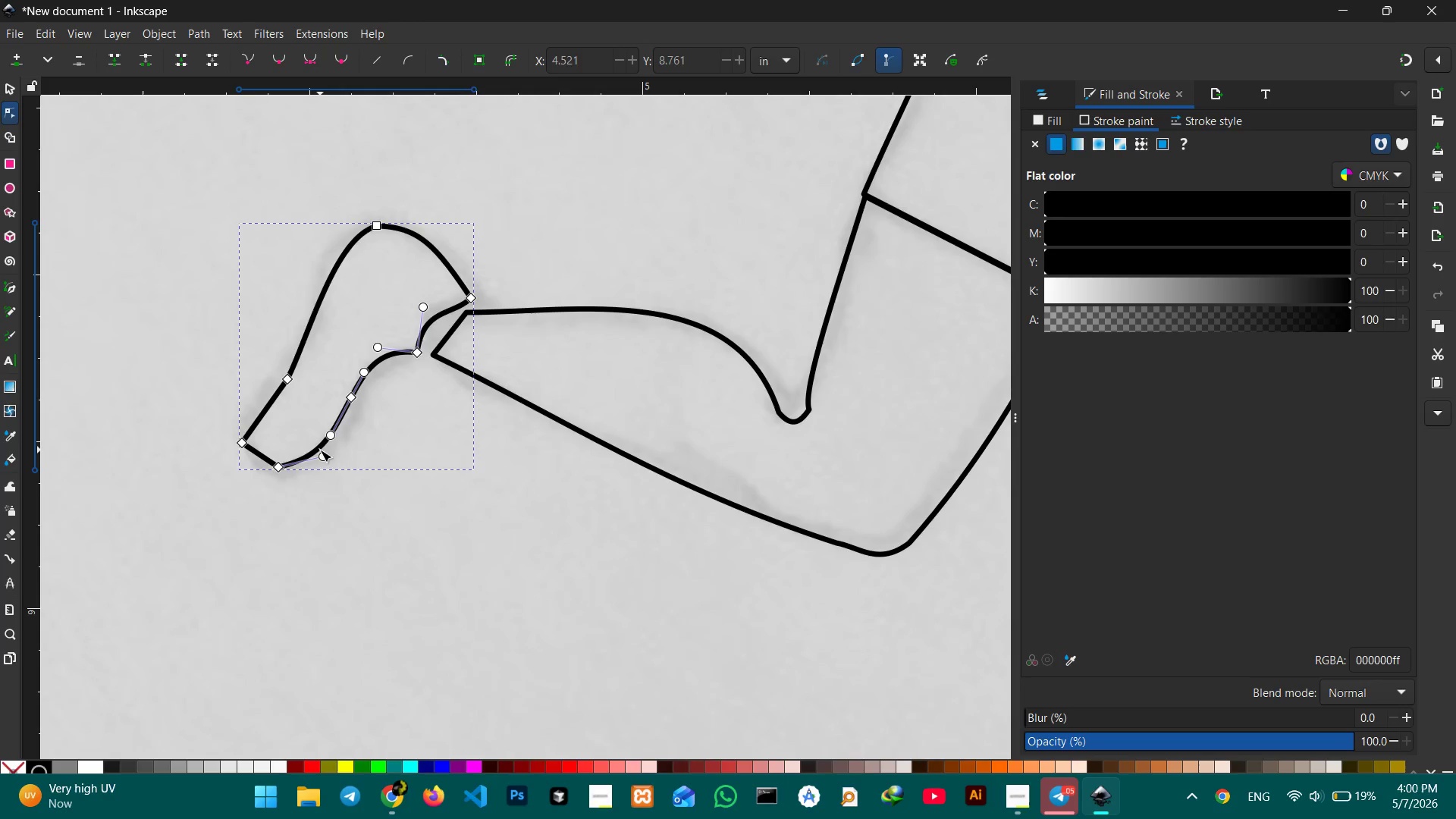 
key(Backspace)
 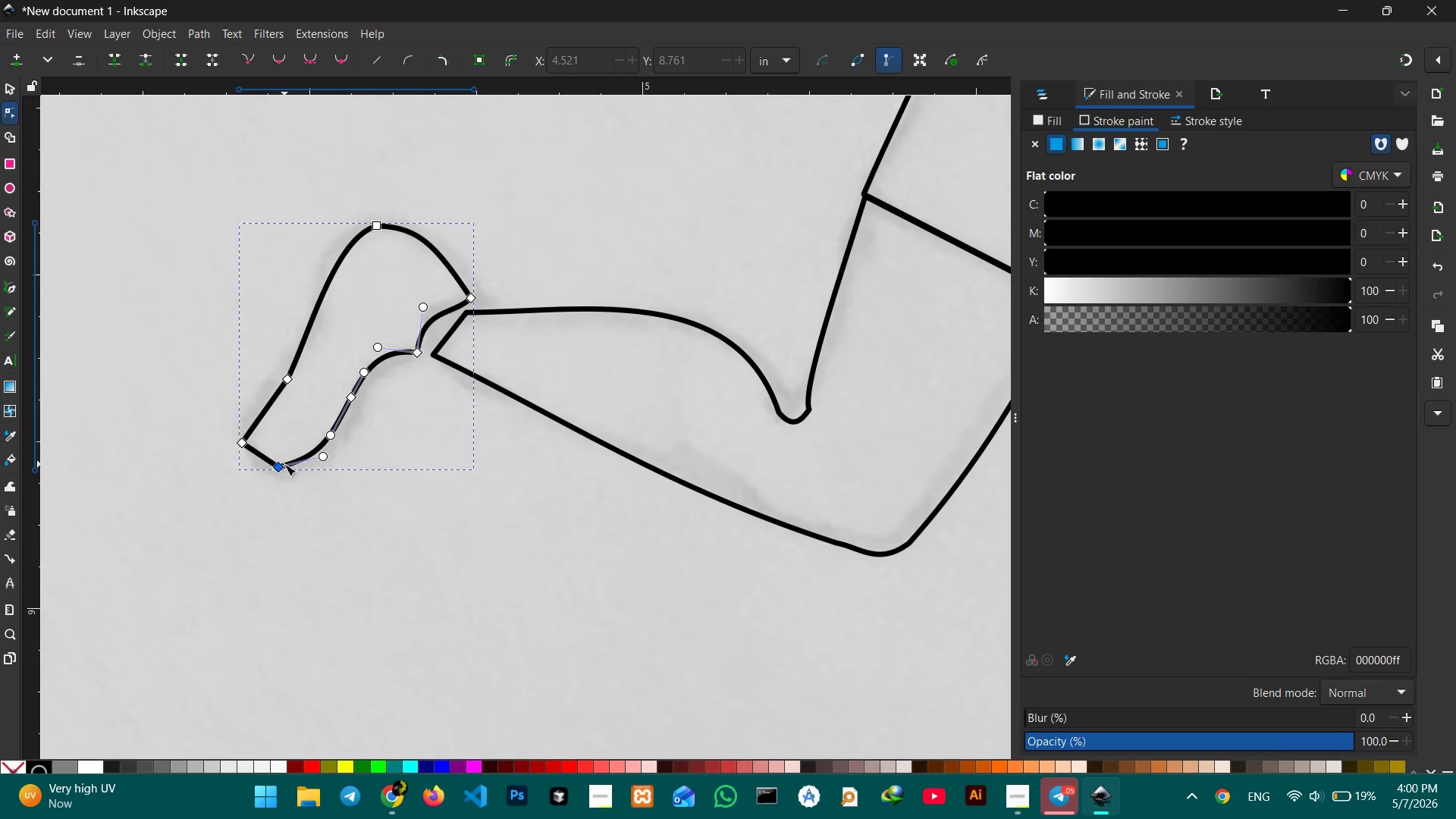 
left_click([284, 464])
 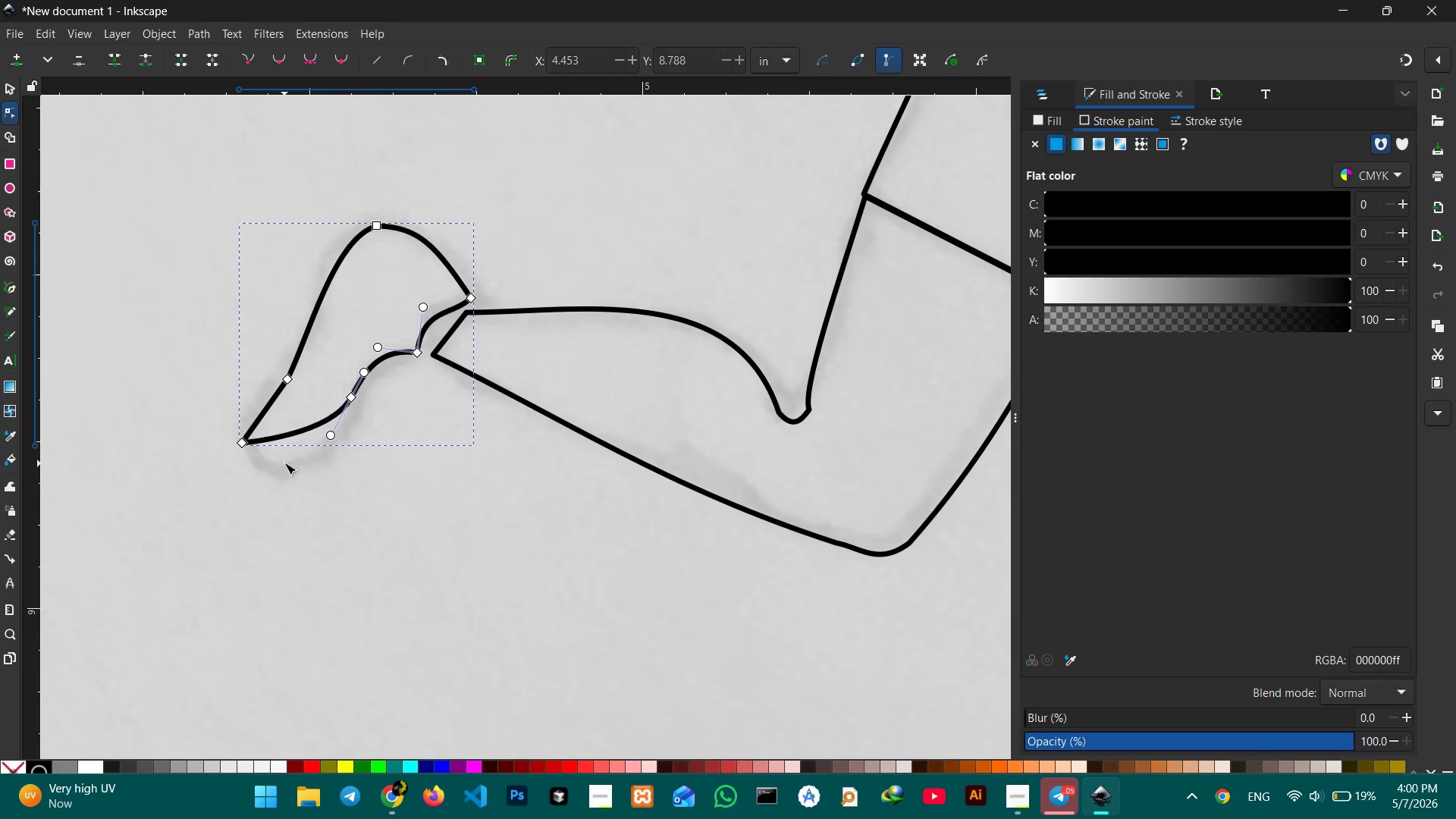 
key(Backspace)
 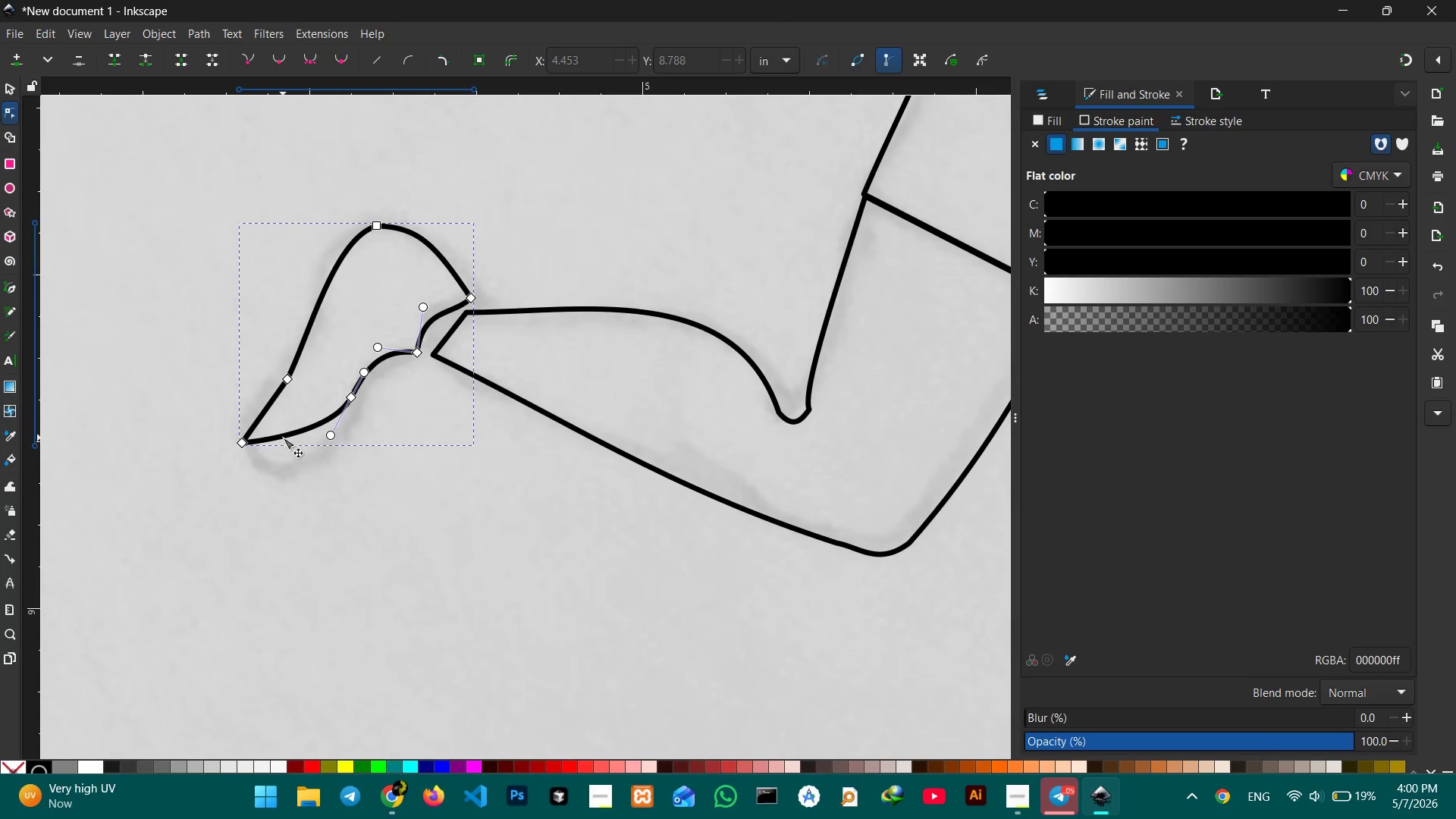 
left_click_drag(start_coordinate=[283, 438], to_coordinate=[293, 476])
 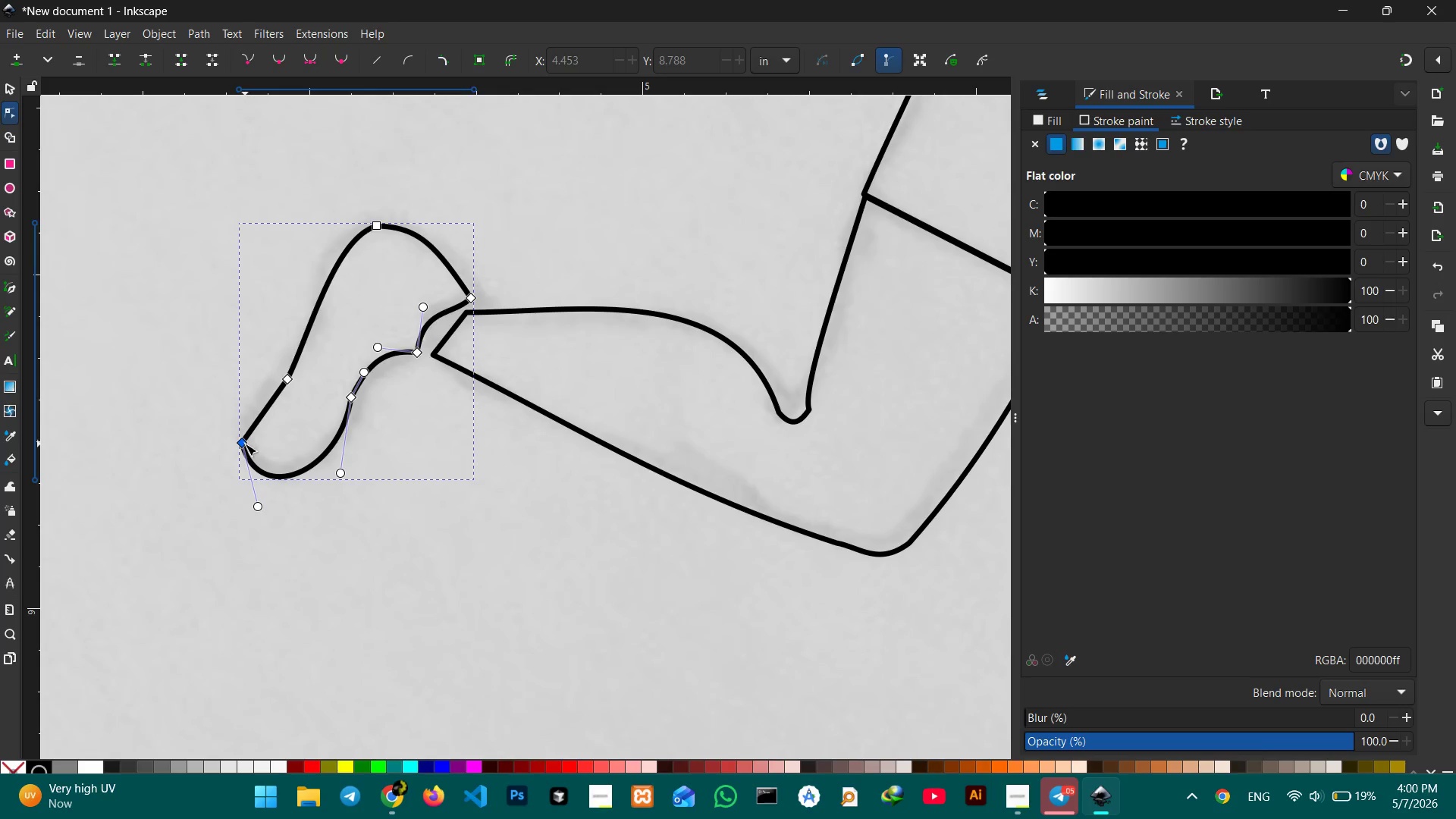 
left_click([245, 444])
 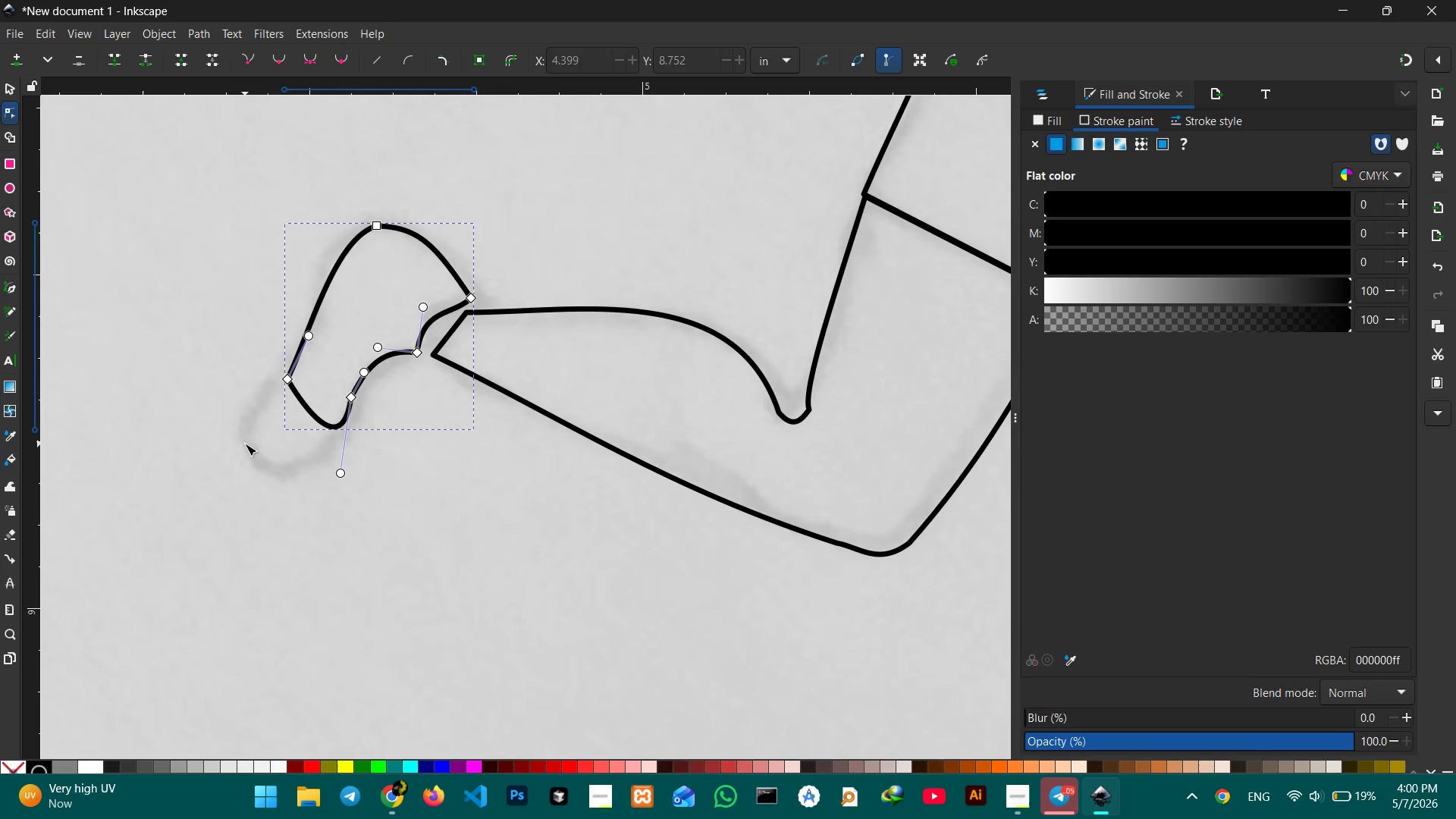 
key(Backspace)
 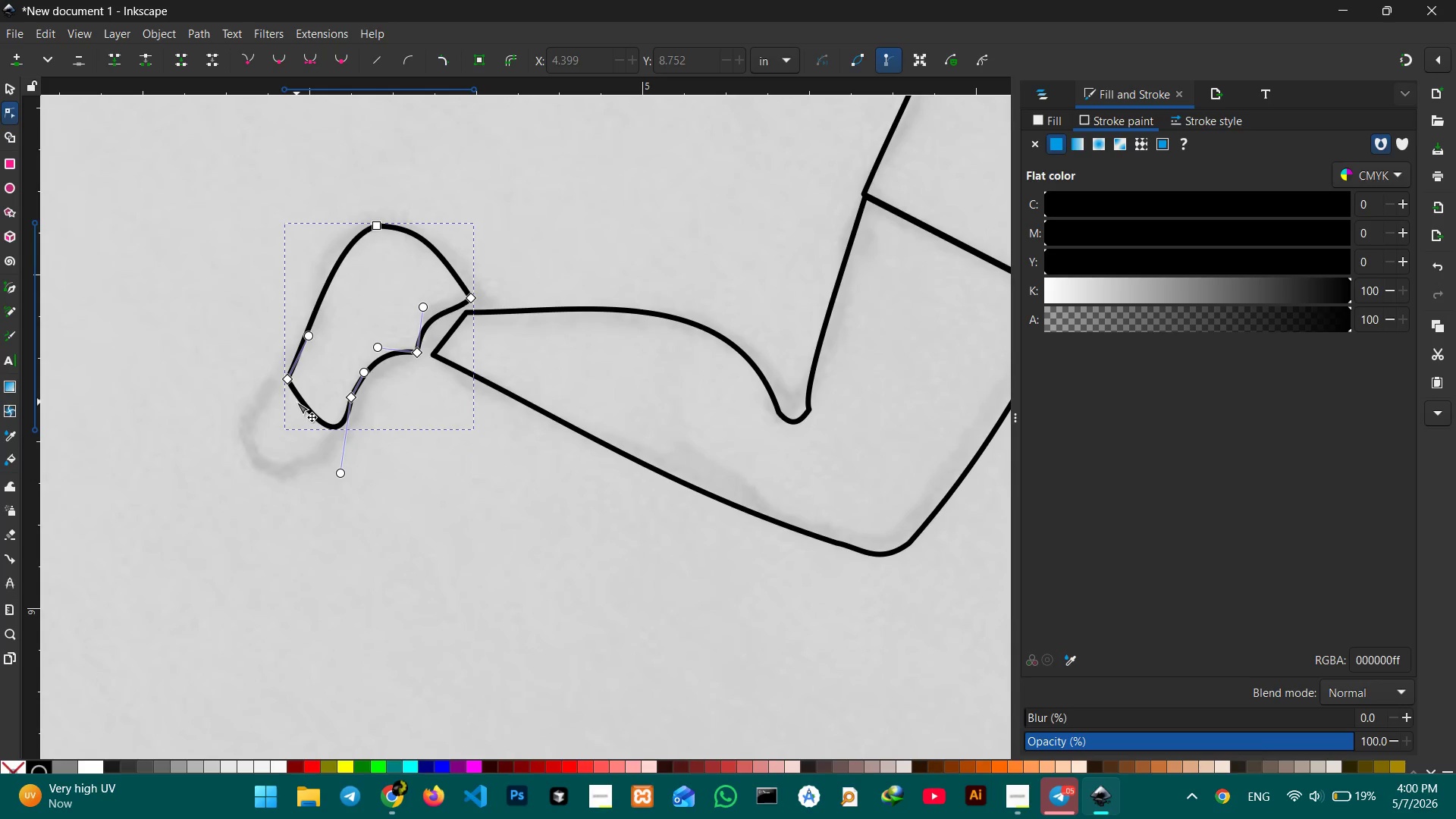 
left_click_drag(start_coordinate=[300, 405], to_coordinate=[263, 464])
 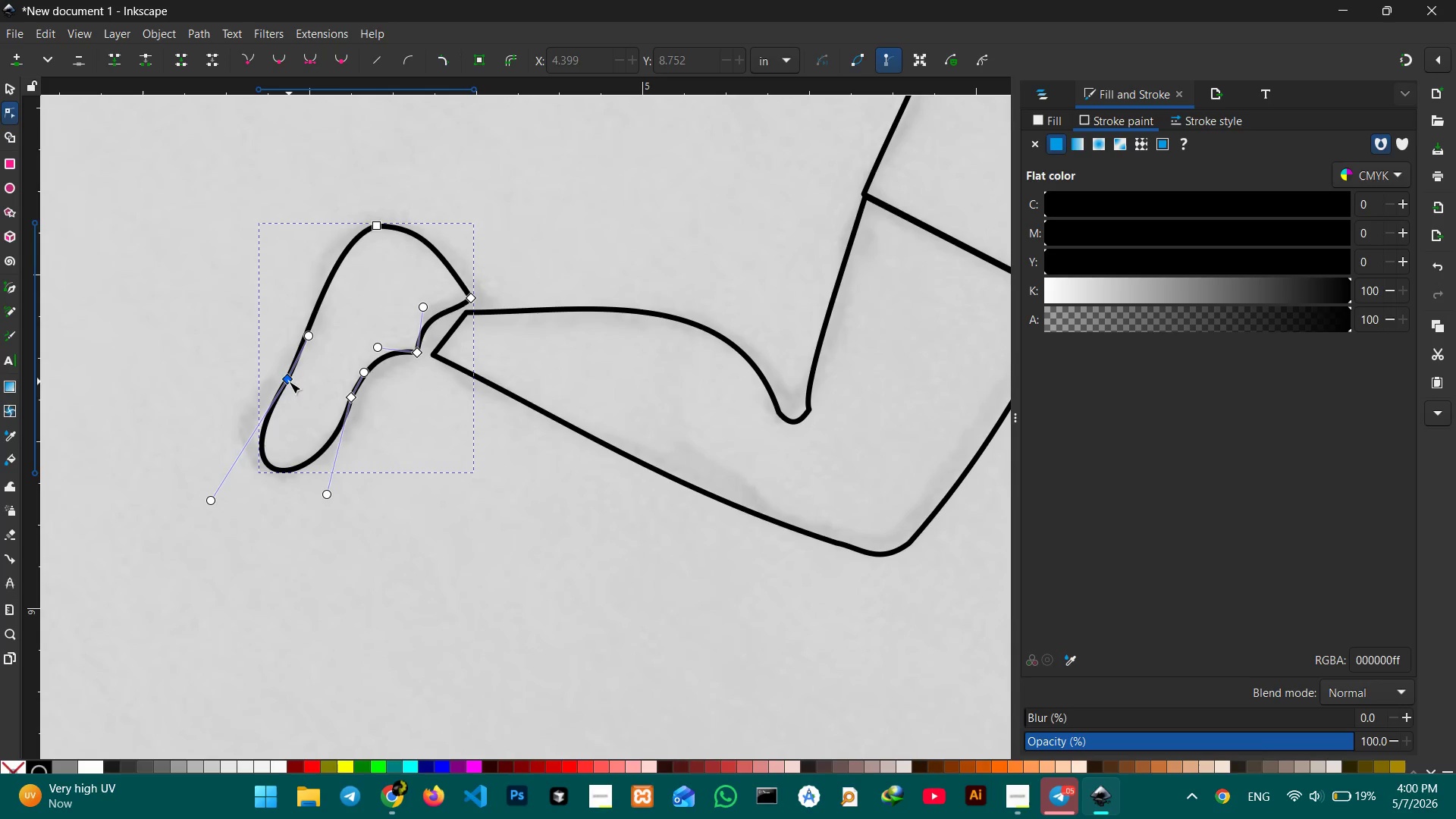 
left_click_drag(start_coordinate=[289, 381], to_coordinate=[278, 381])
 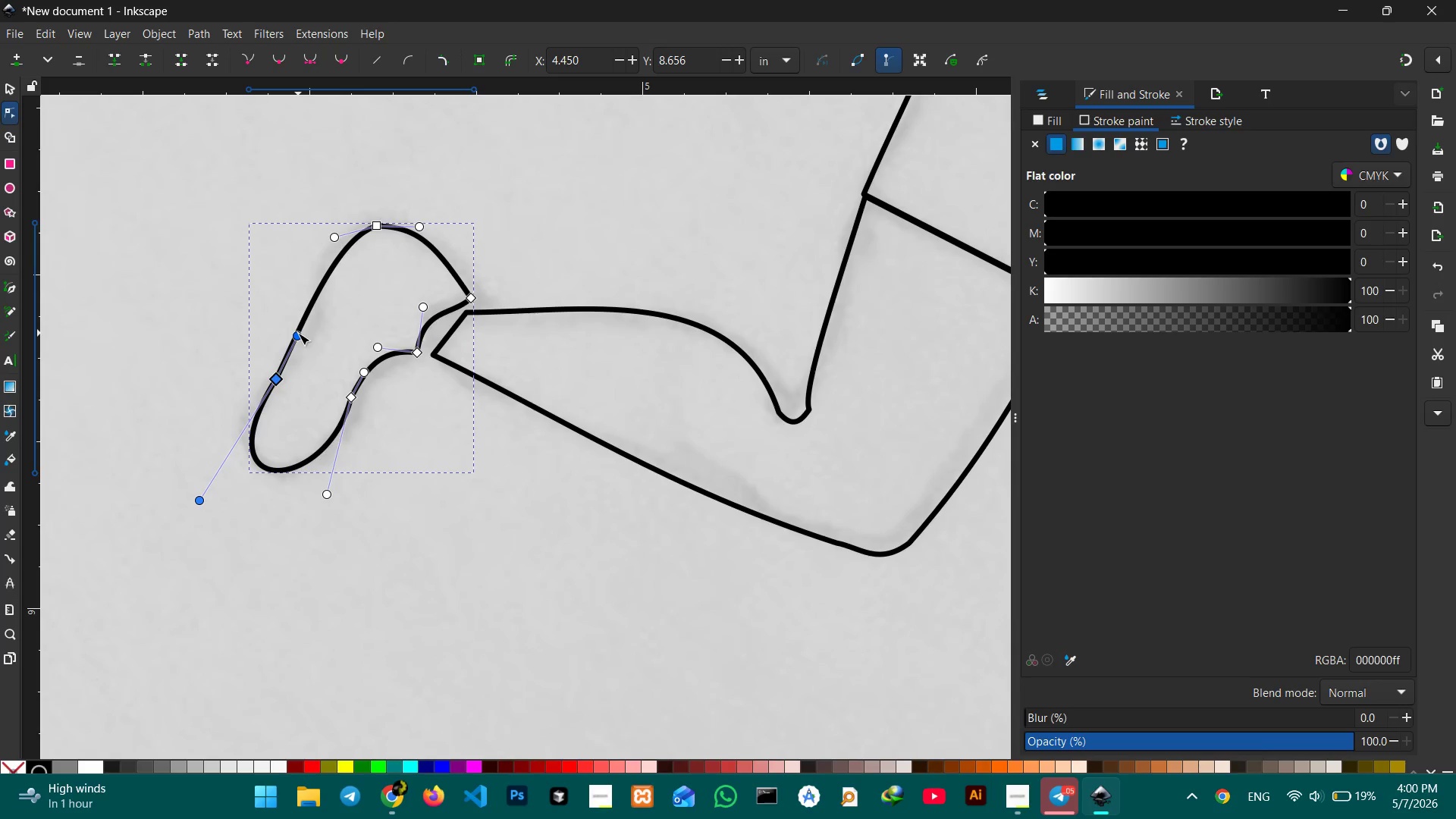 
left_click_drag(start_coordinate=[298, 333], to_coordinate=[356, 341])
 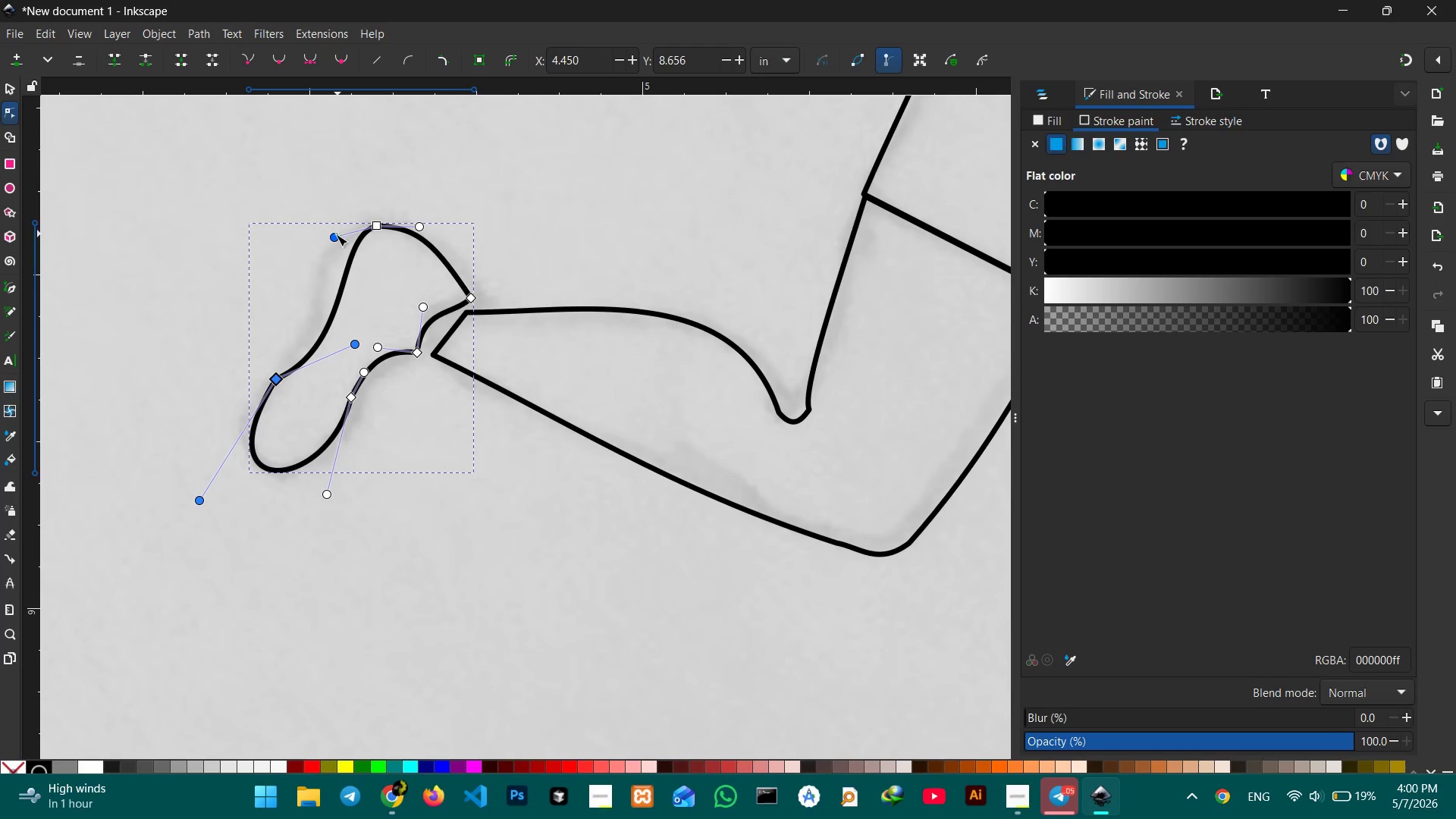 
left_click_drag(start_coordinate=[336, 234], to_coordinate=[307, 239])
 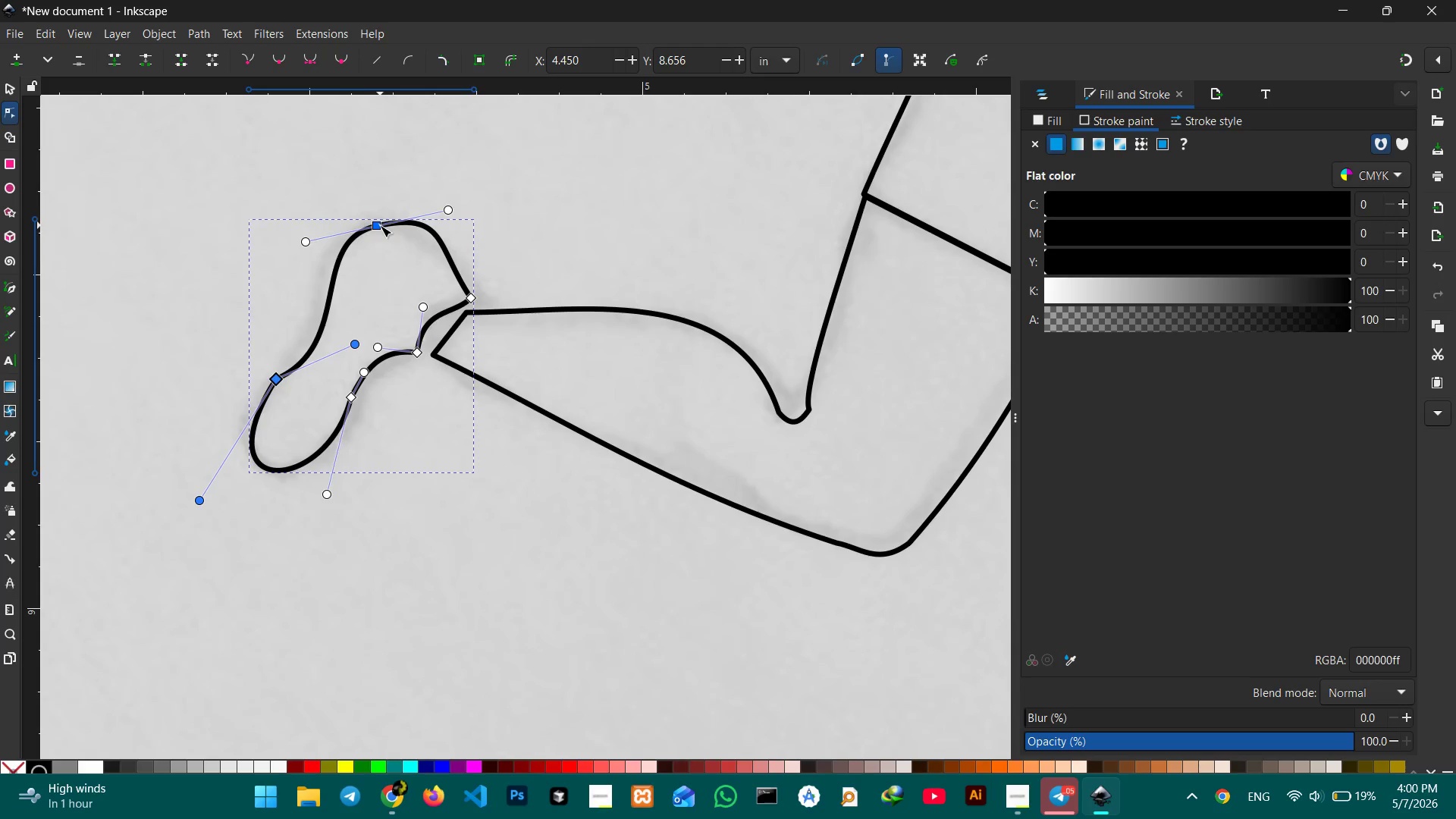 
left_click_drag(start_coordinate=[377, 225], to_coordinate=[363, 228])
 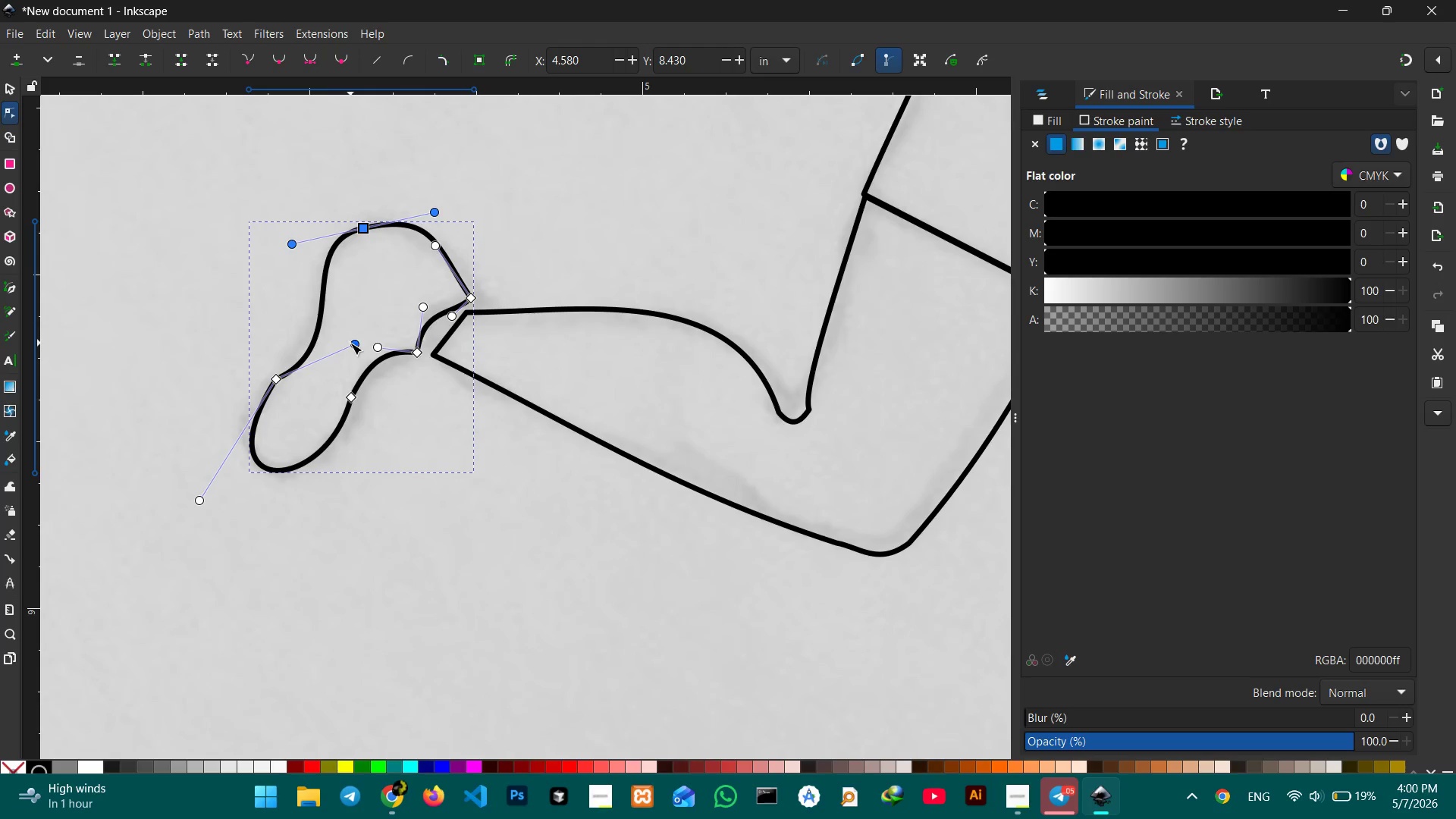 
left_click_drag(start_coordinate=[350, 337], to_coordinate=[349, 325])
 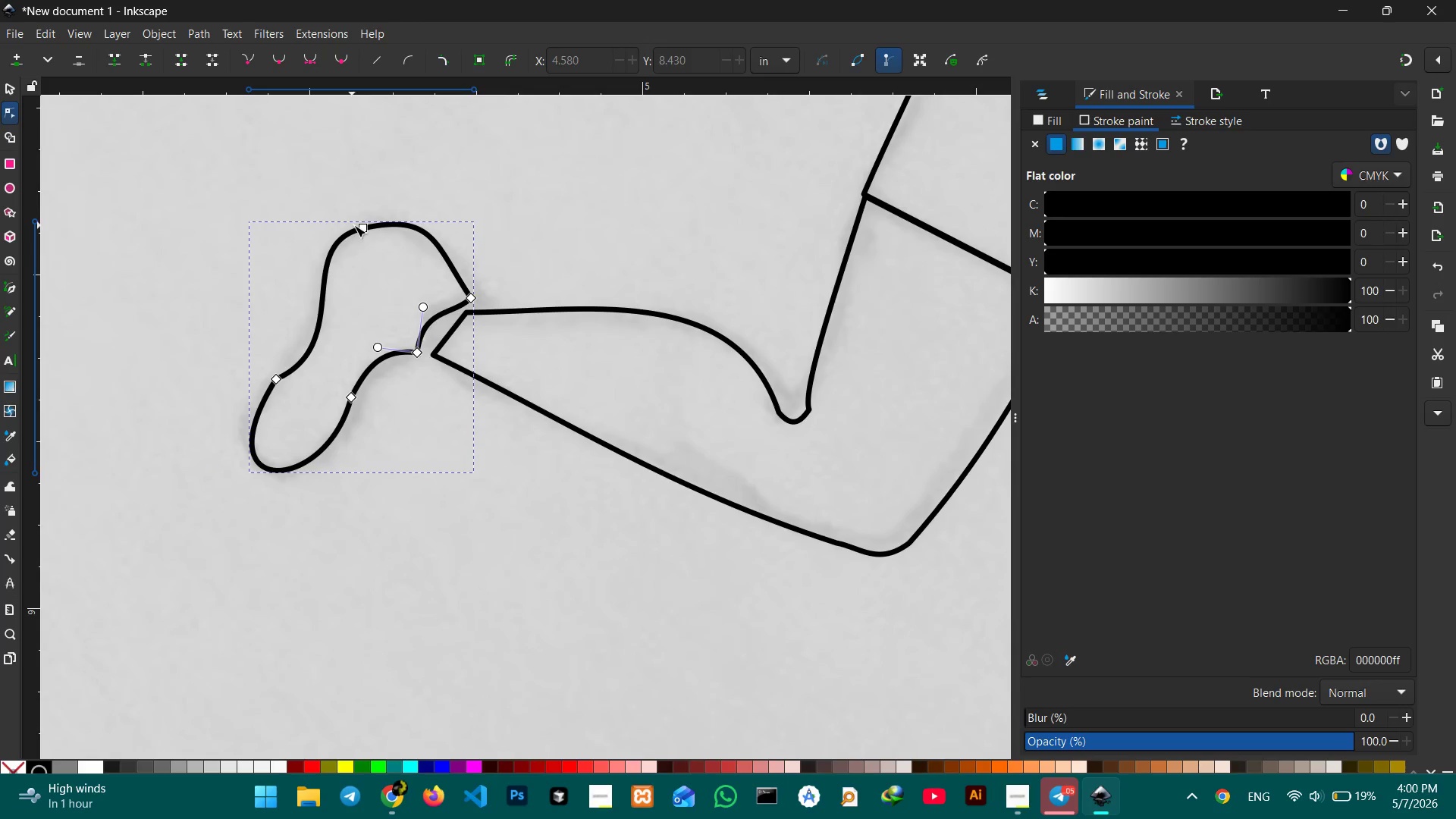 
left_click([359, 226])
 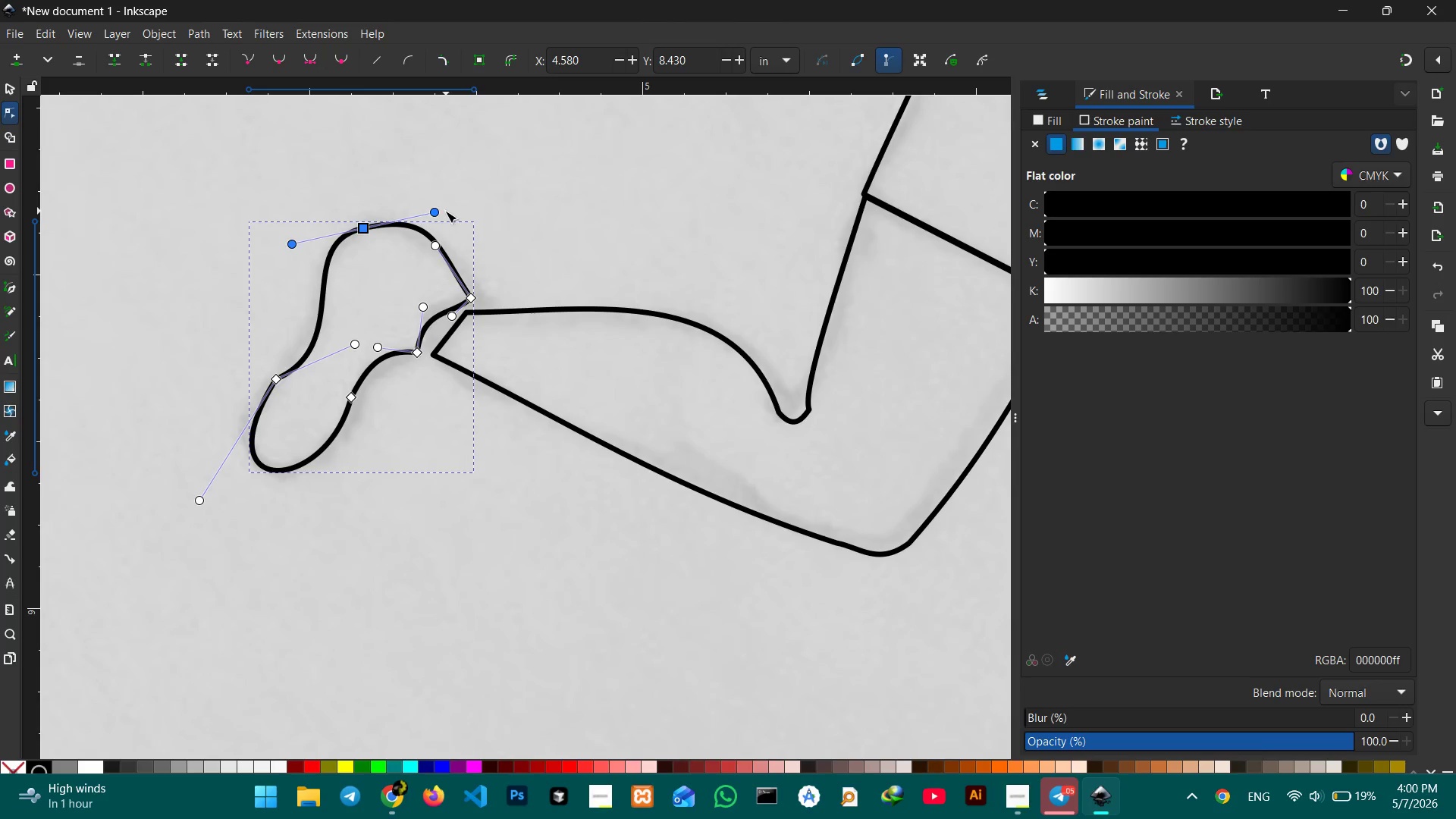 
left_click_drag(start_coordinate=[436, 212], to_coordinate=[417, 209])
 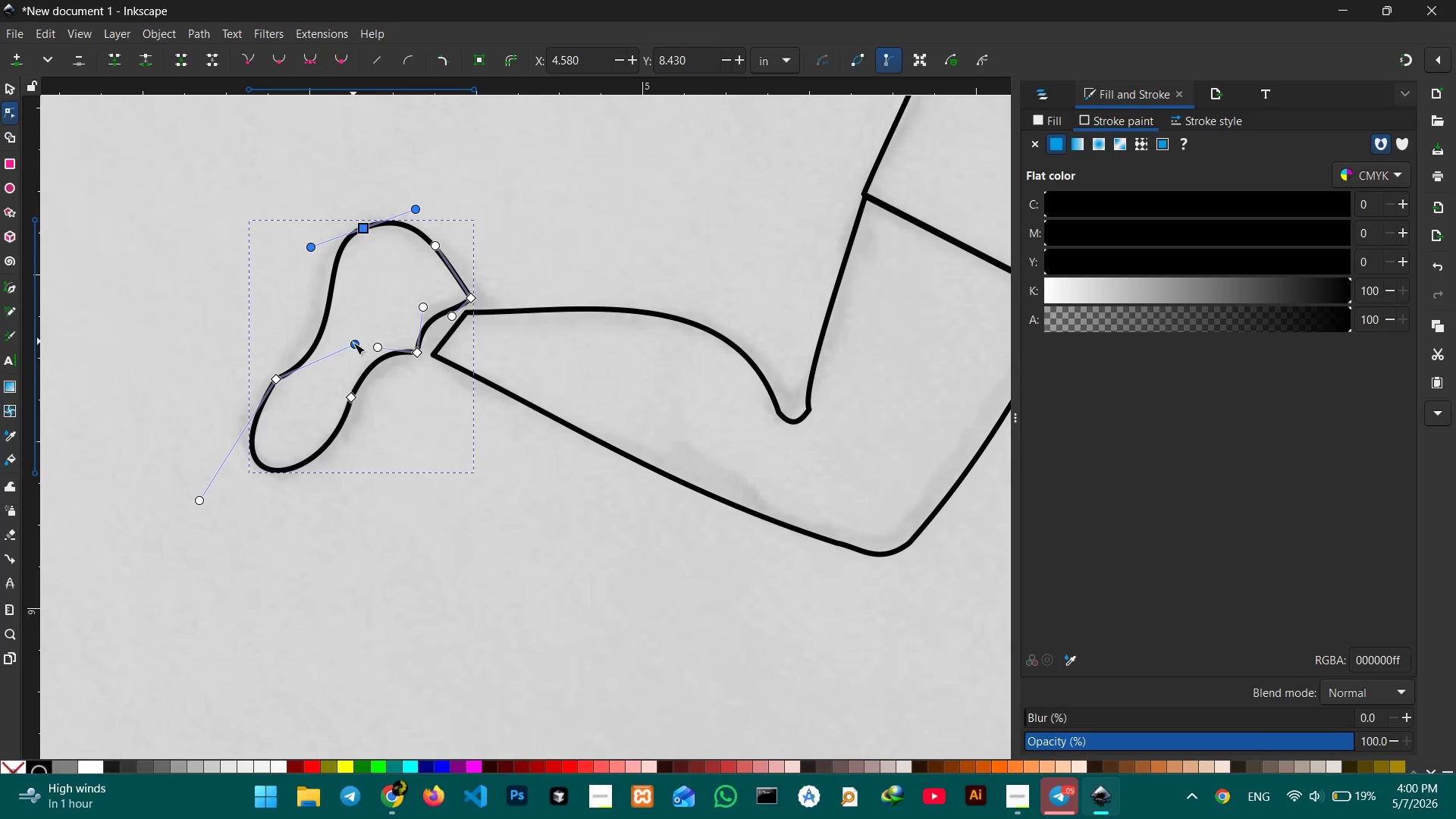 
left_click_drag(start_coordinate=[353, 344], to_coordinate=[331, 325])
 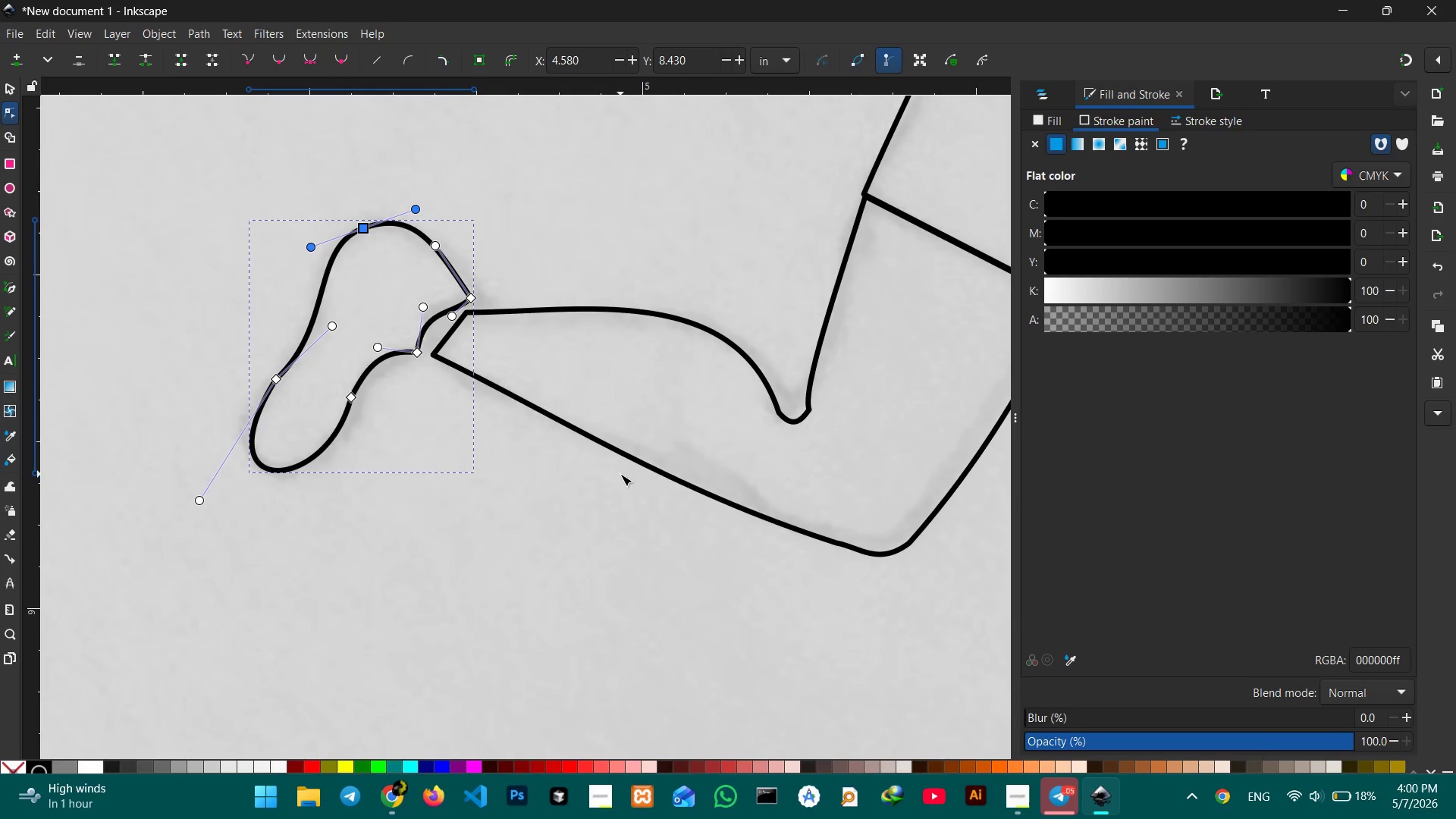 
hold_key(key=ControlLeft, duration=2.2)
scroll: coordinate [620, 474], scroll_direction: down, amount: 5.0
 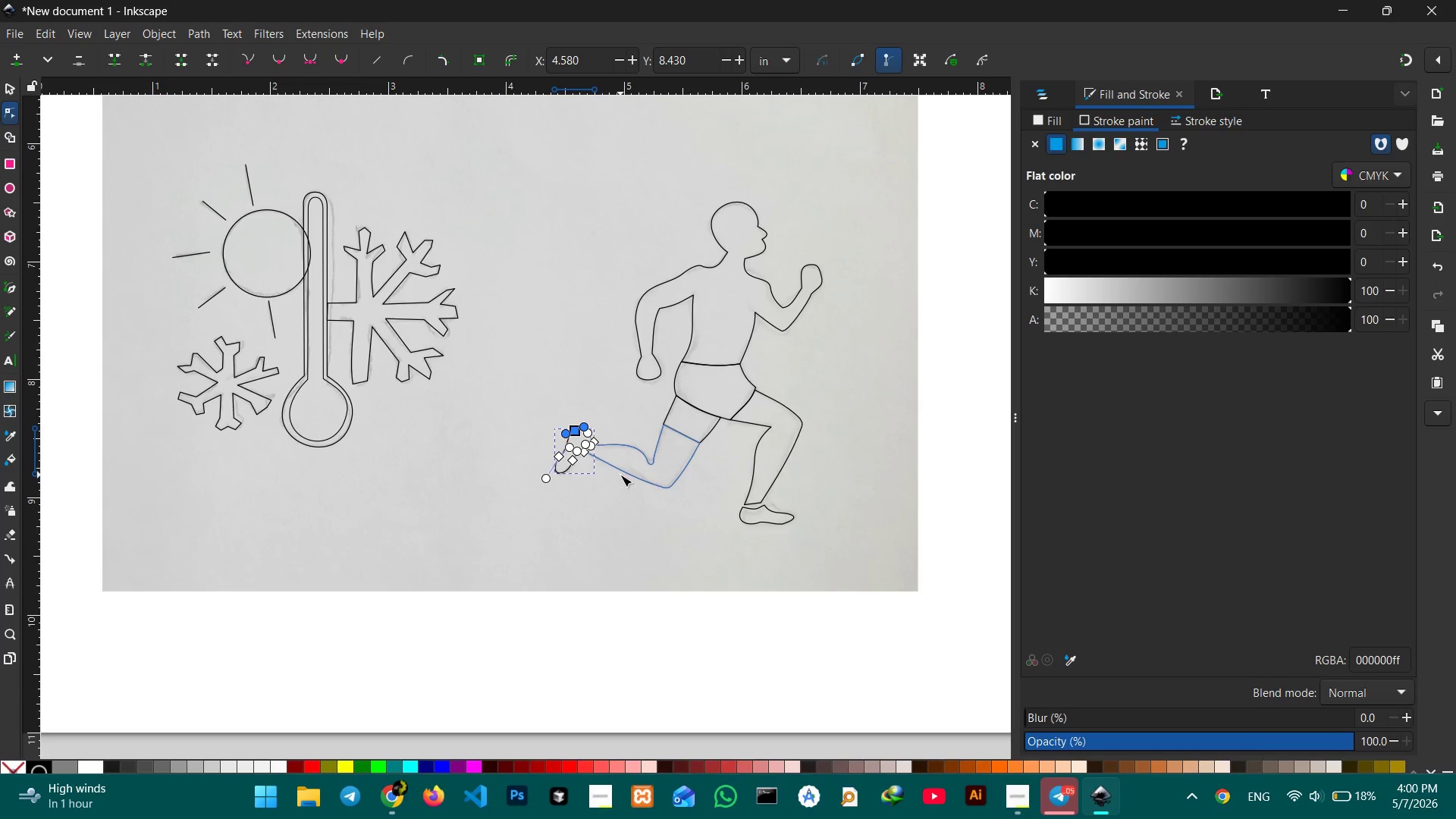 
scroll: coordinate [620, 475], scroll_direction: none, amount: 0.0
 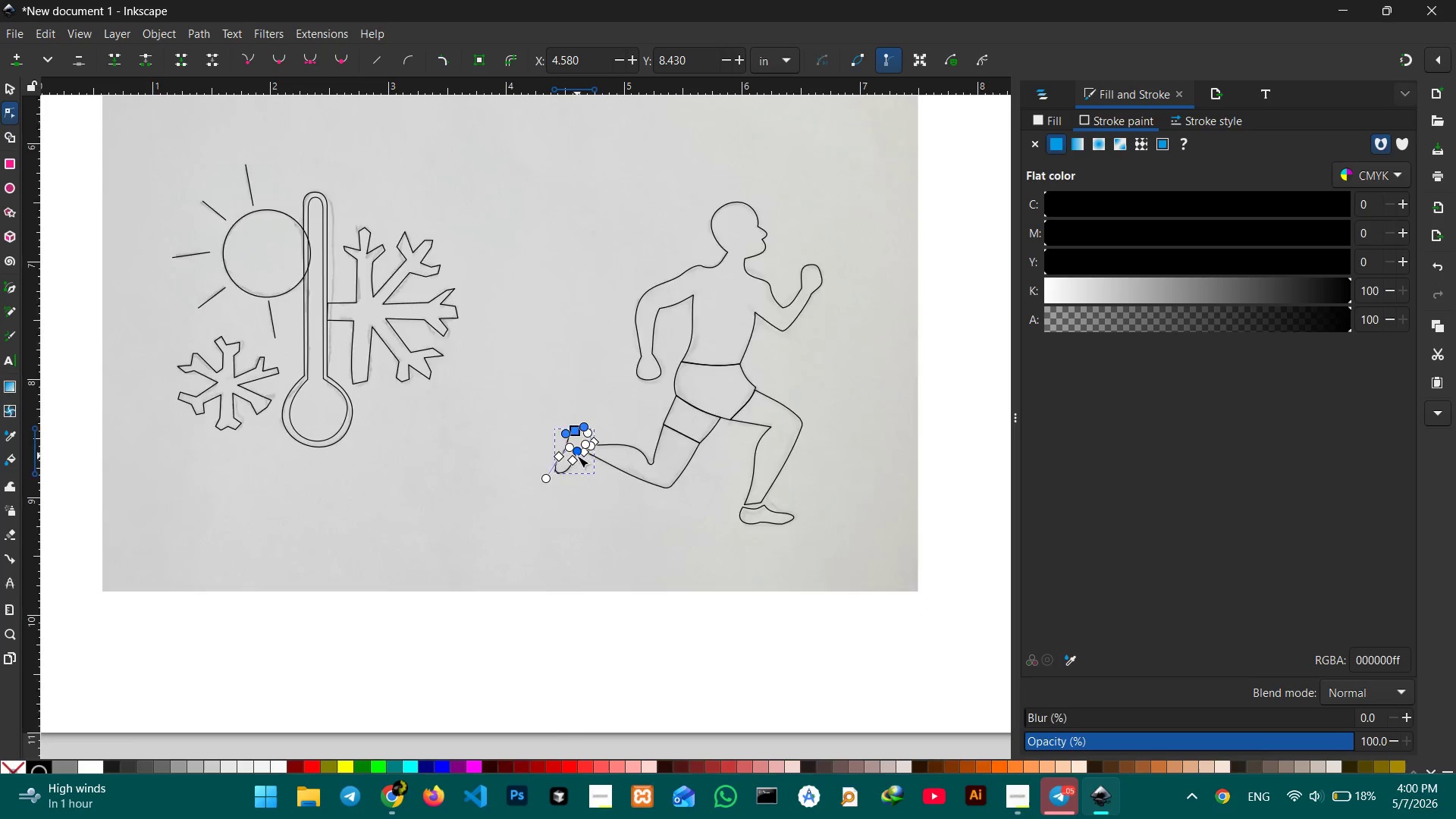 
scroll: coordinate [577, 455], scroll_direction: up, amount: 6.0
 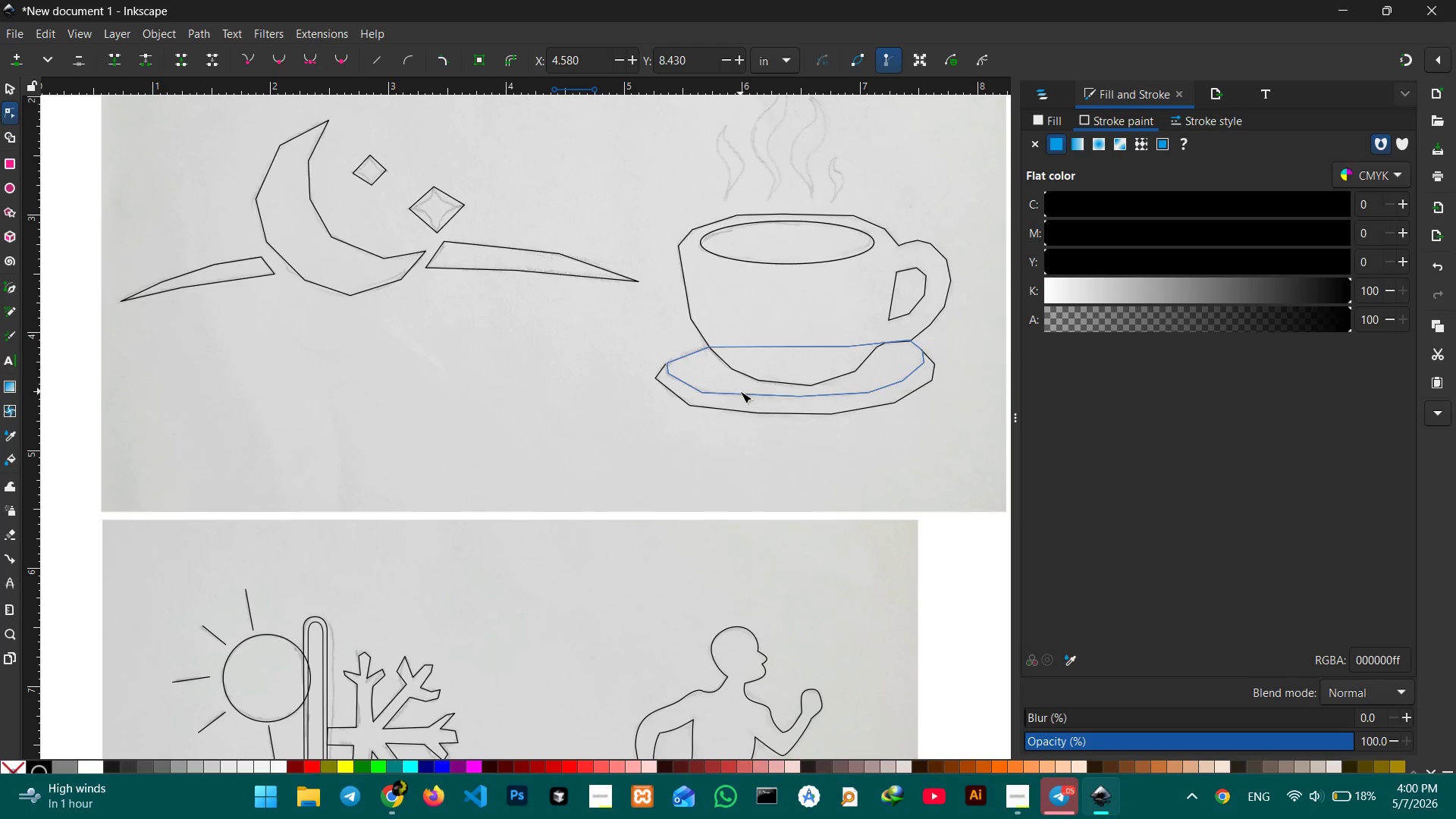 
left_click([740, 391])
 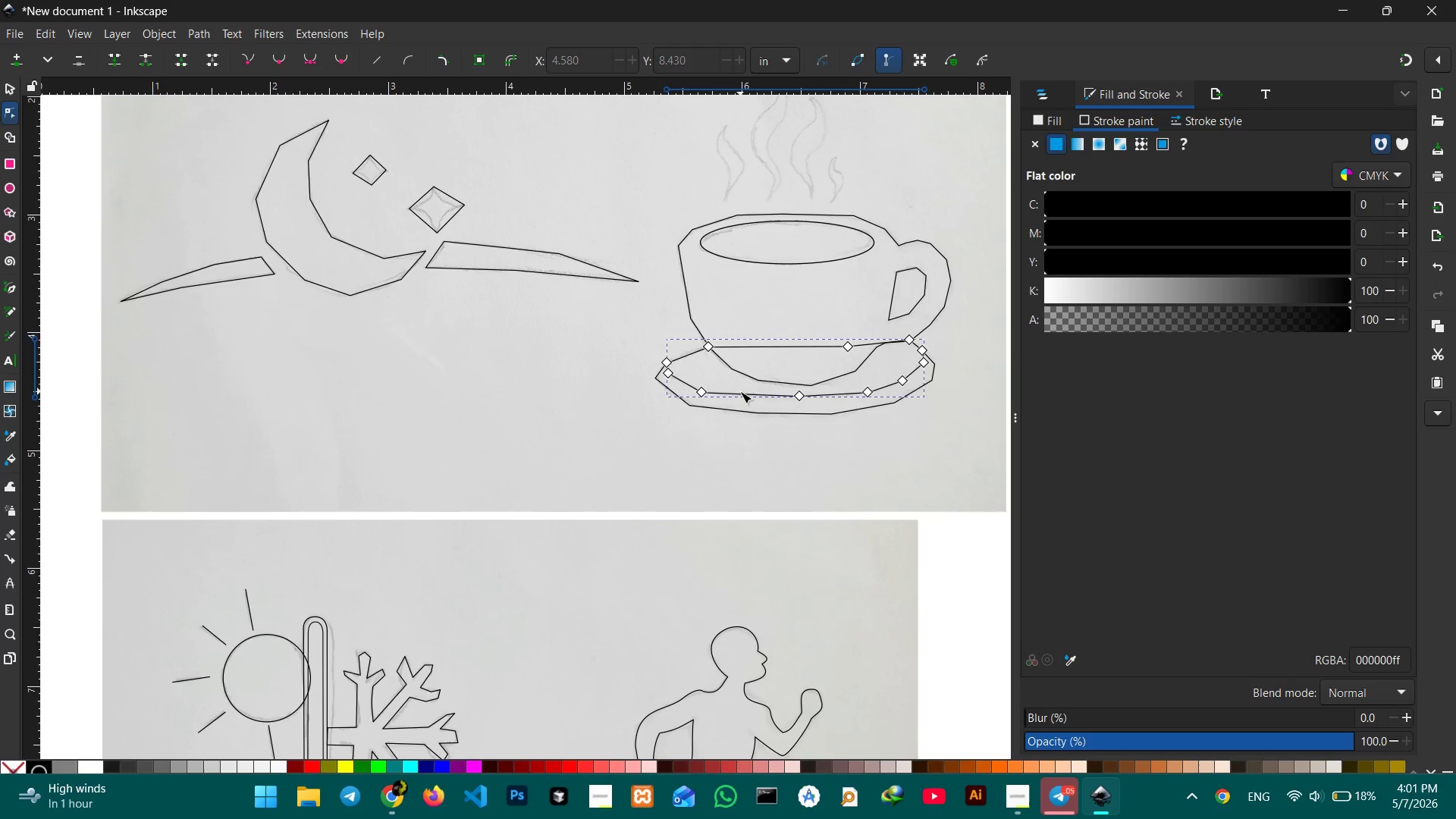 
key(Control+ControlLeft)
 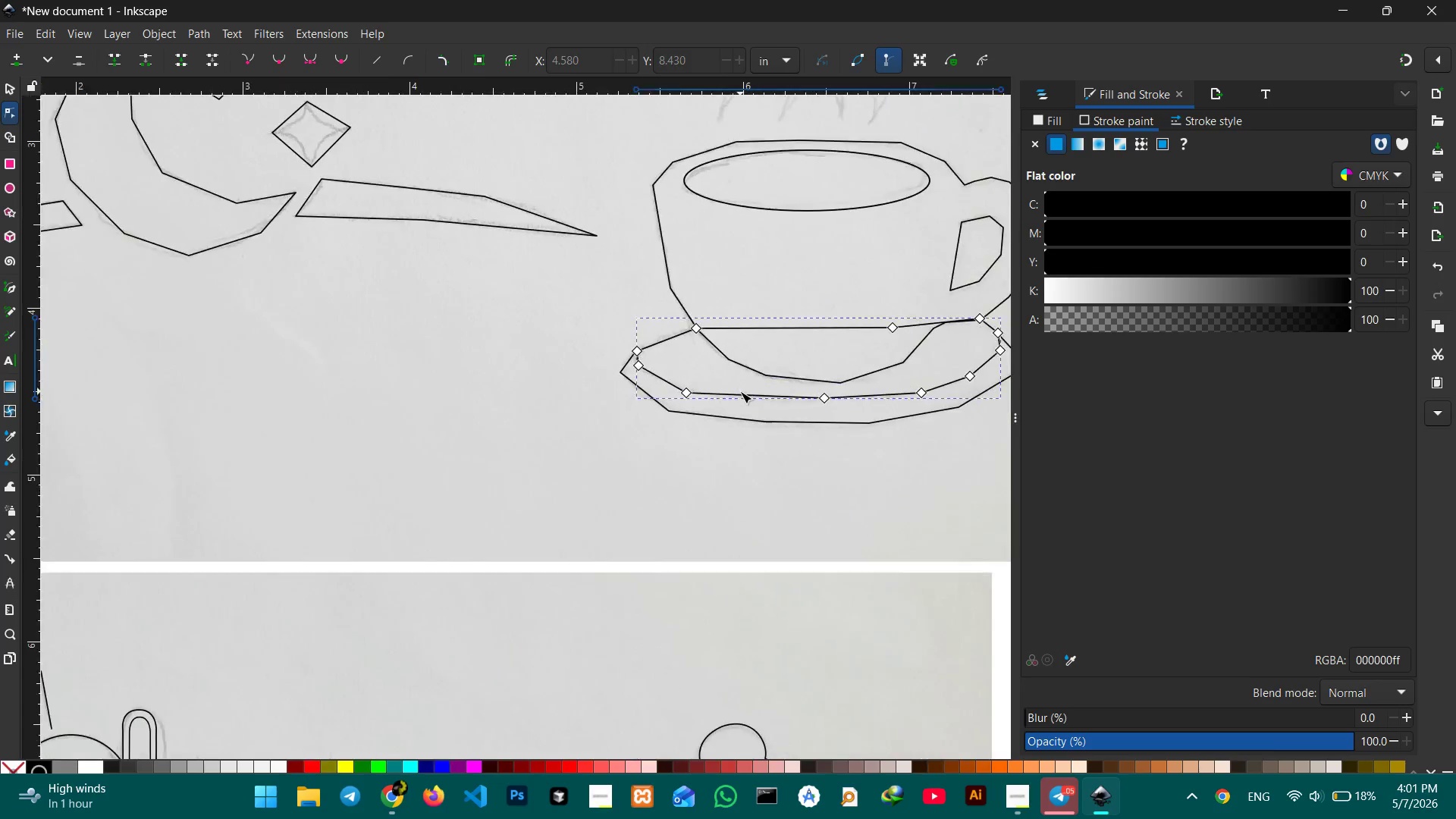 
hold_key(key=ControlLeft, duration=0.34)
scroll: coordinate [740, 391], scroll_direction: up, amount: 3.0
 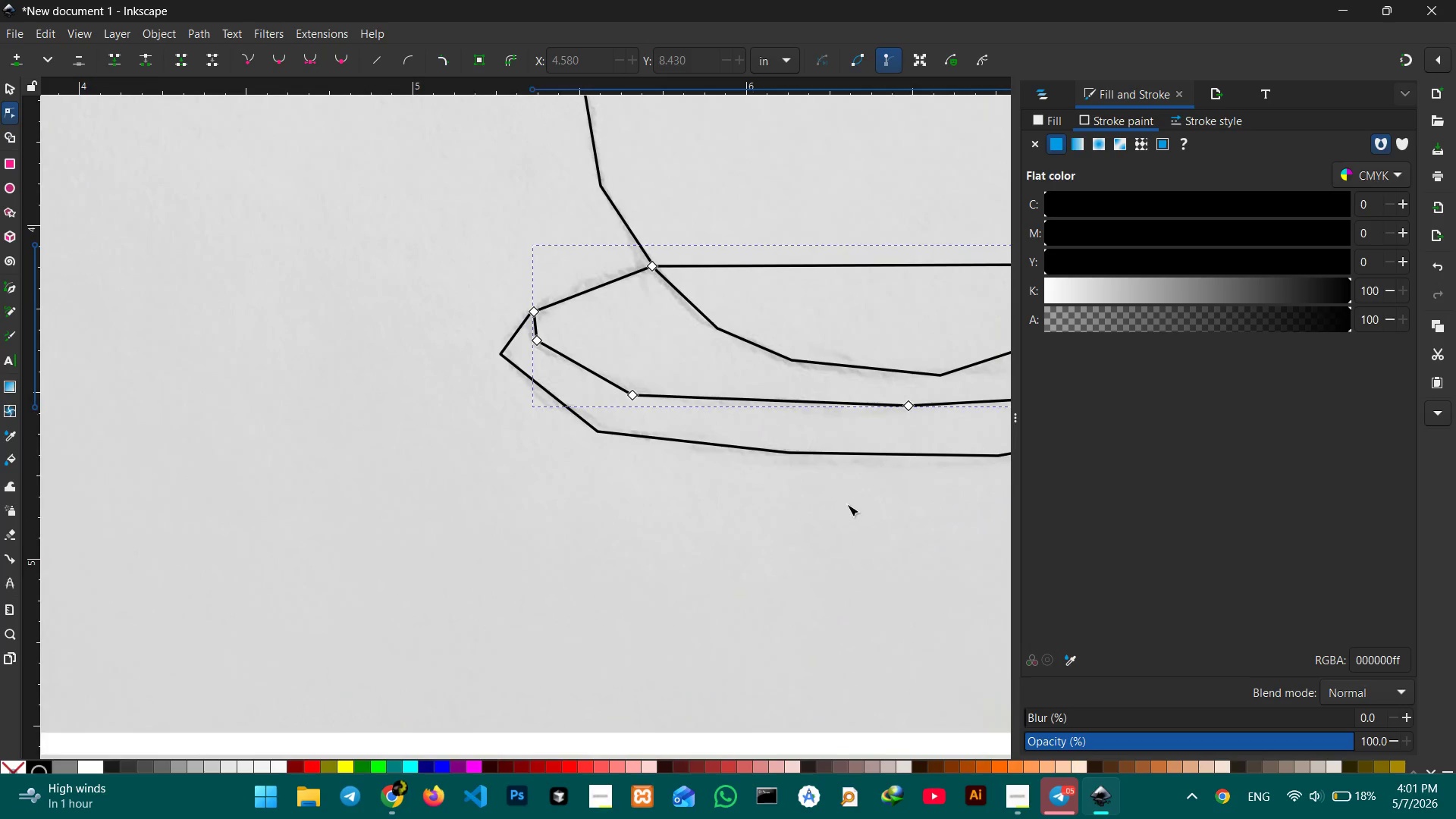 
hold_key(key=Space, duration=0.81)
 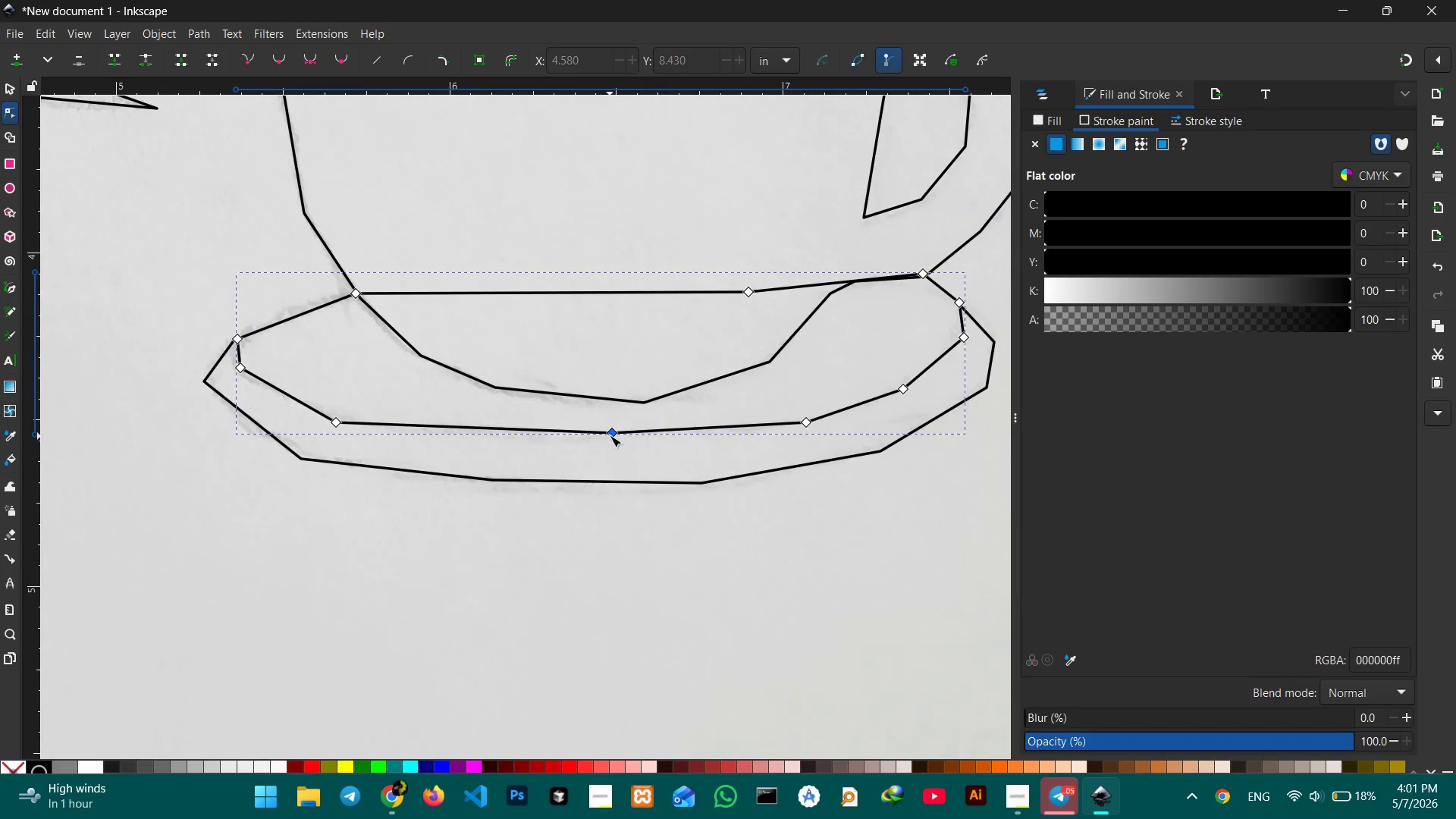 
left_click_drag(start_coordinate=[843, 503], to_coordinate=[539, 560])
 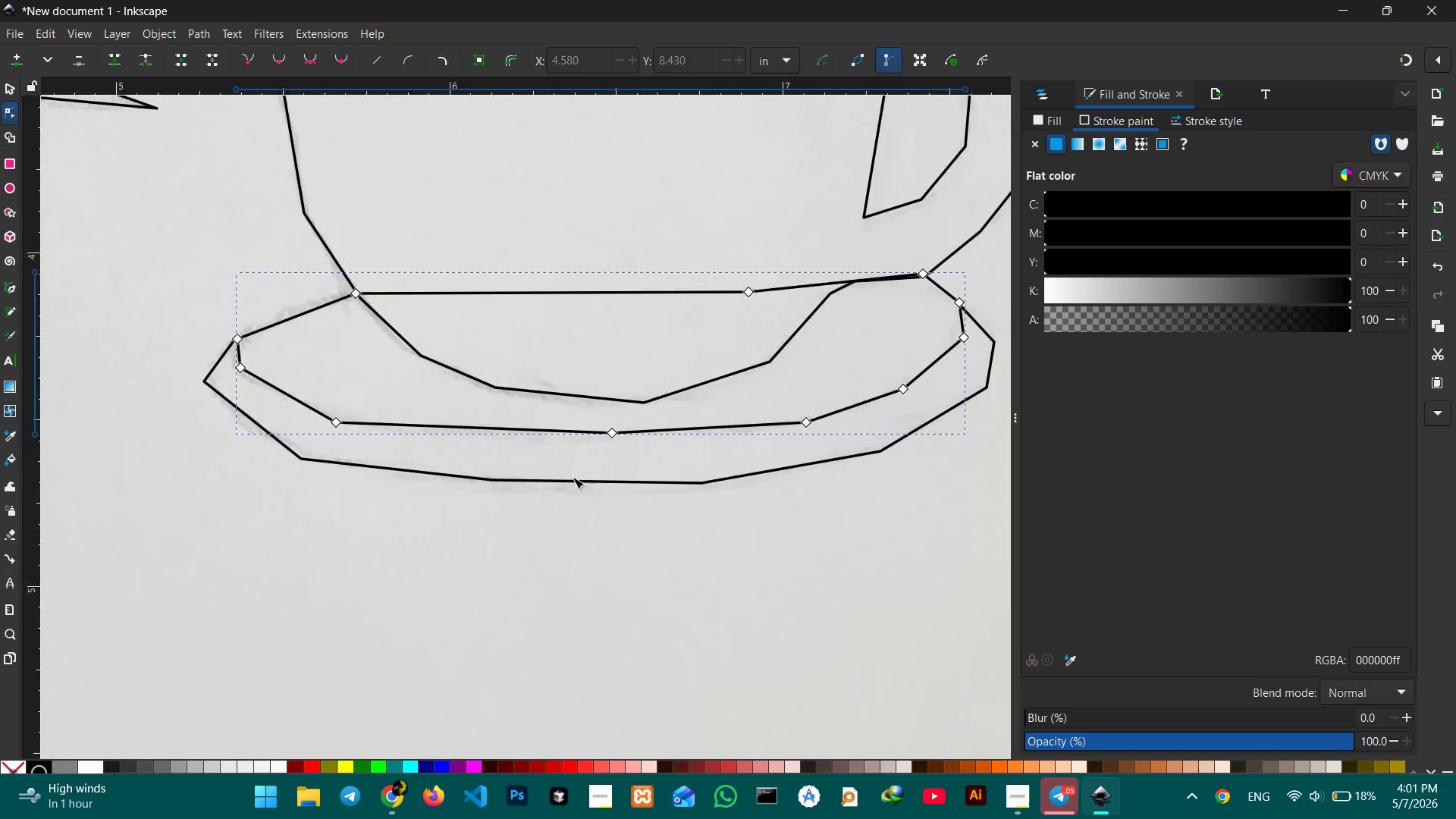 
left_click([610, 435])
 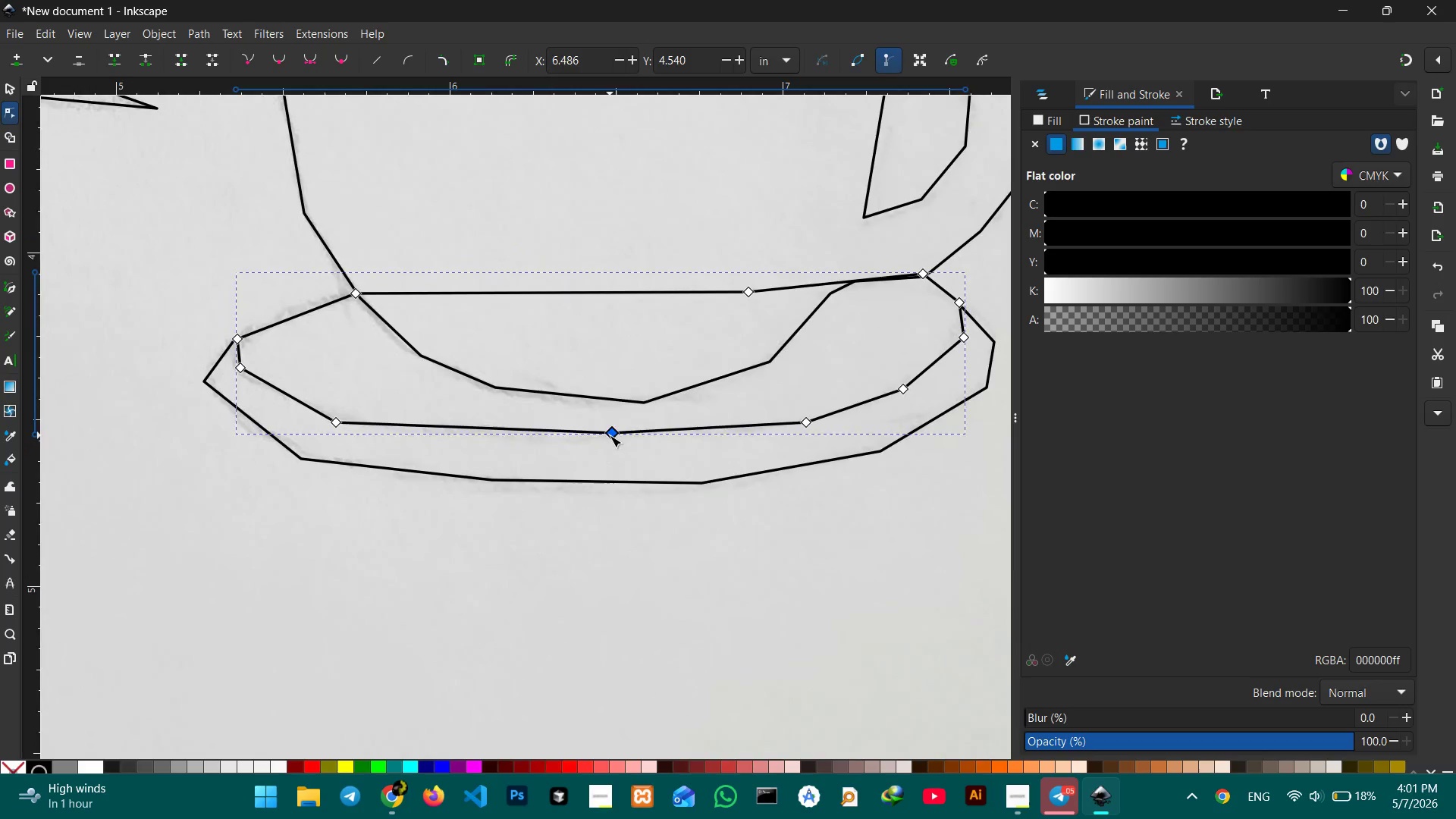 
key(Backspace)
 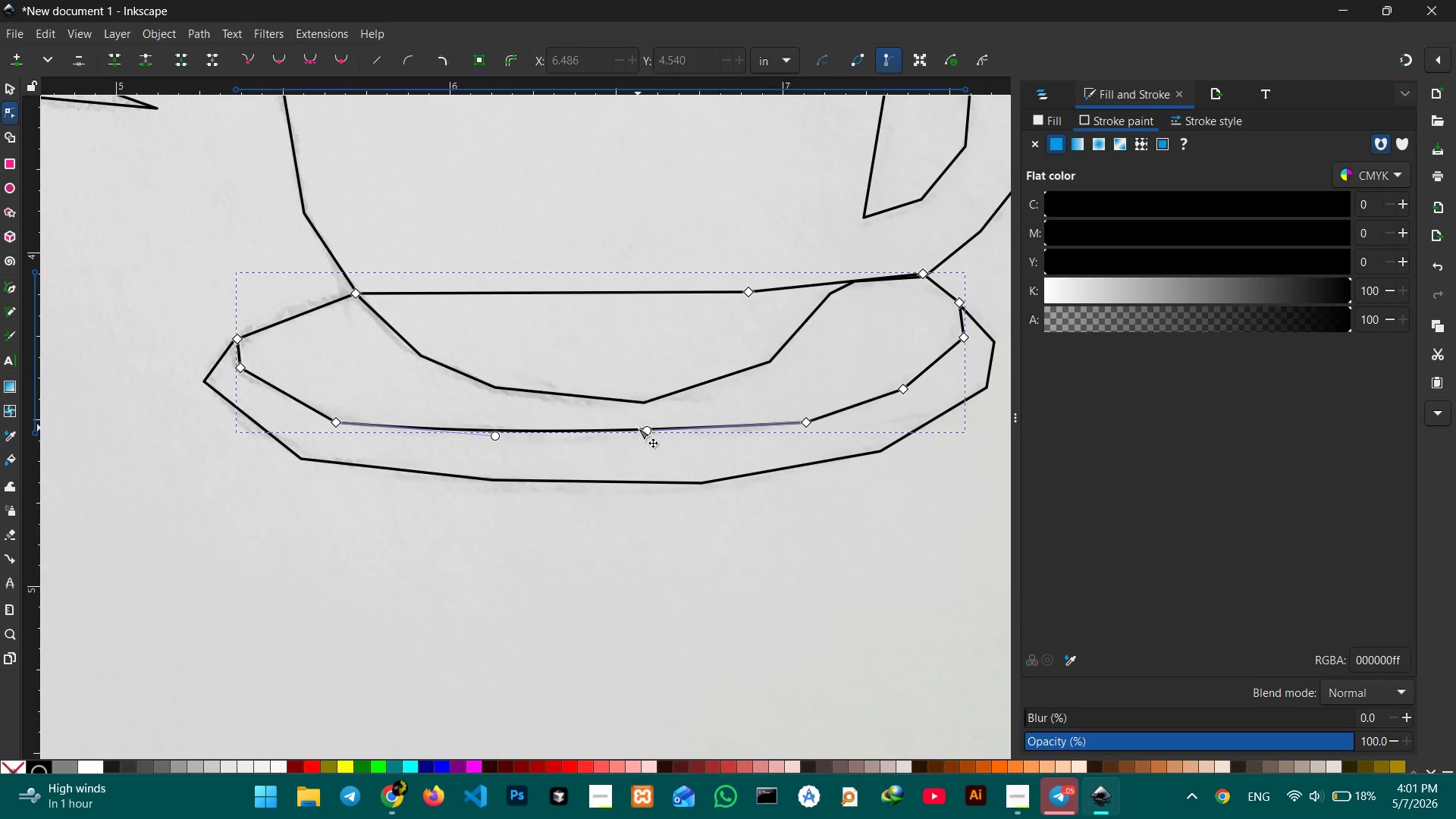 
left_click_drag(start_coordinate=[638, 428], to_coordinate=[639, 438])
 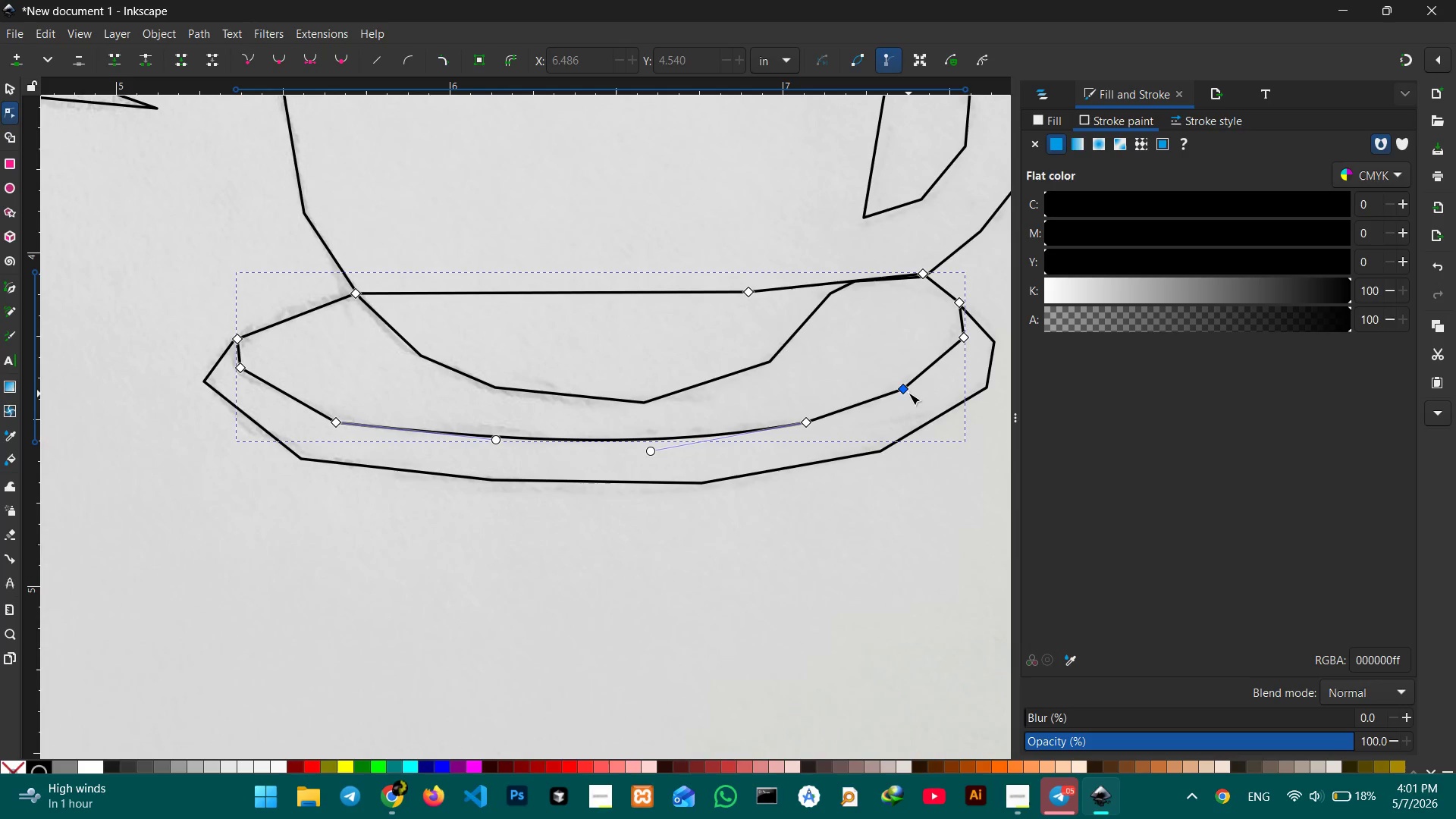 
left_click([906, 392])
 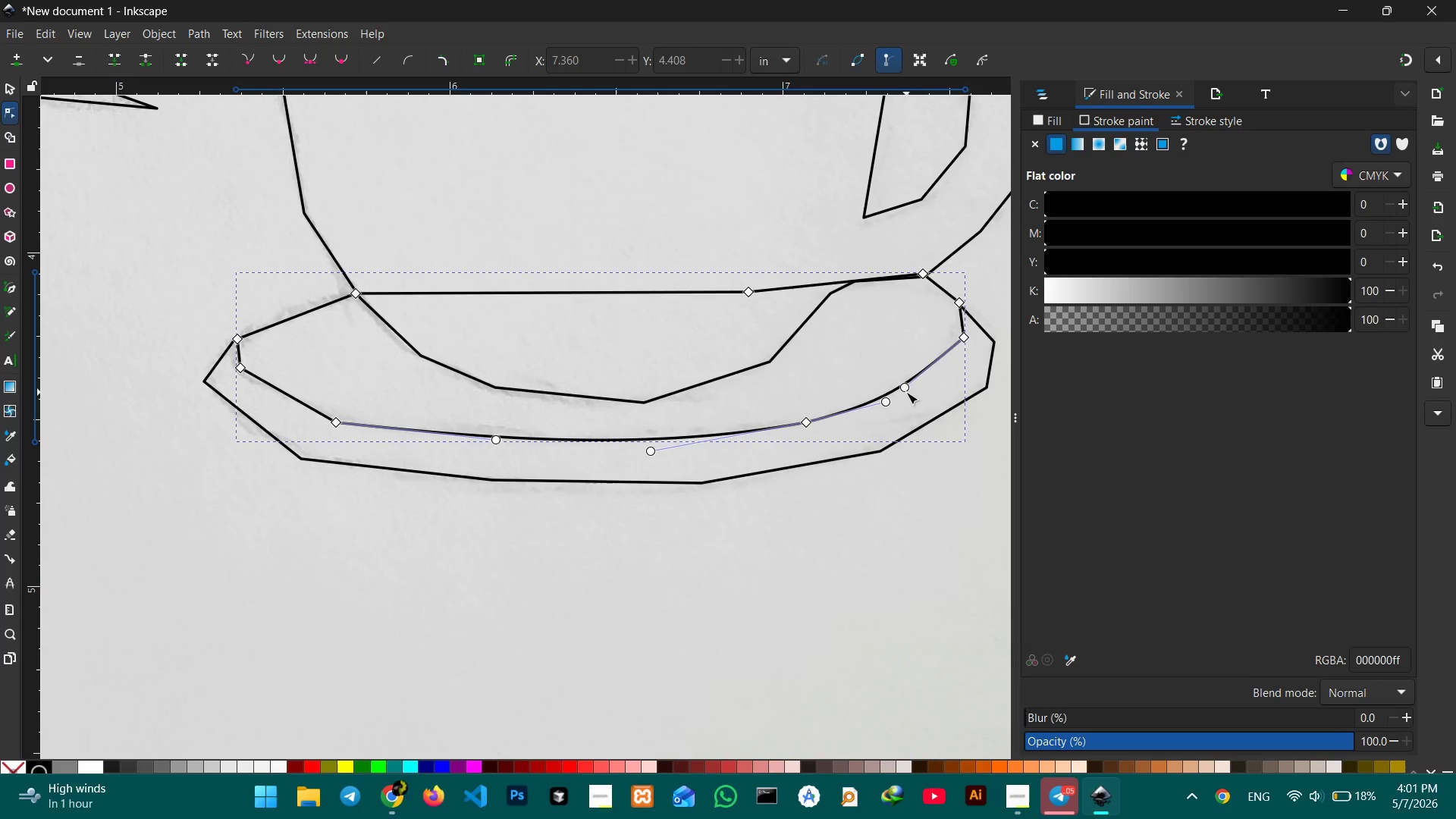 
key(Backspace)
 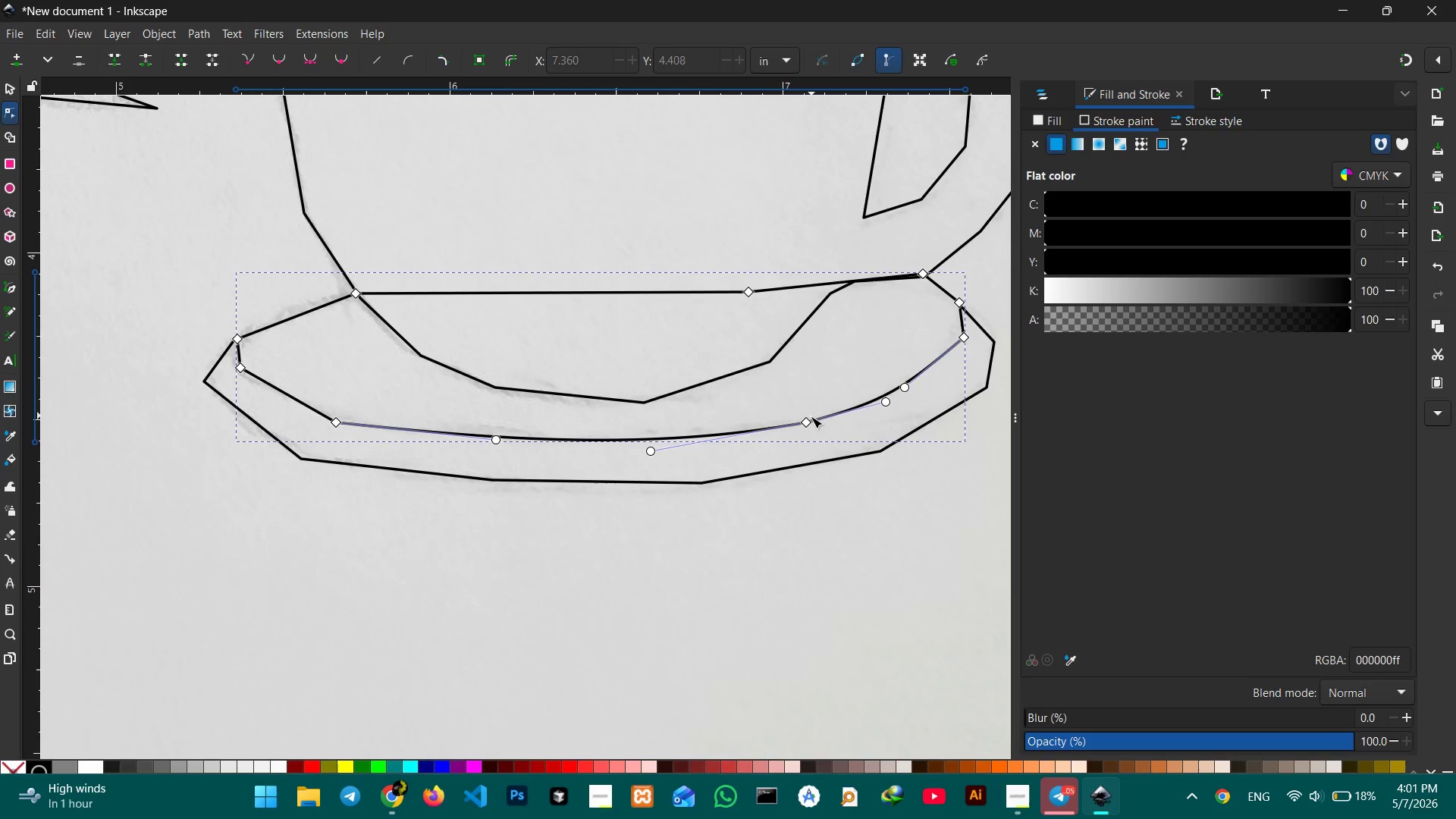 
left_click([810, 417])
 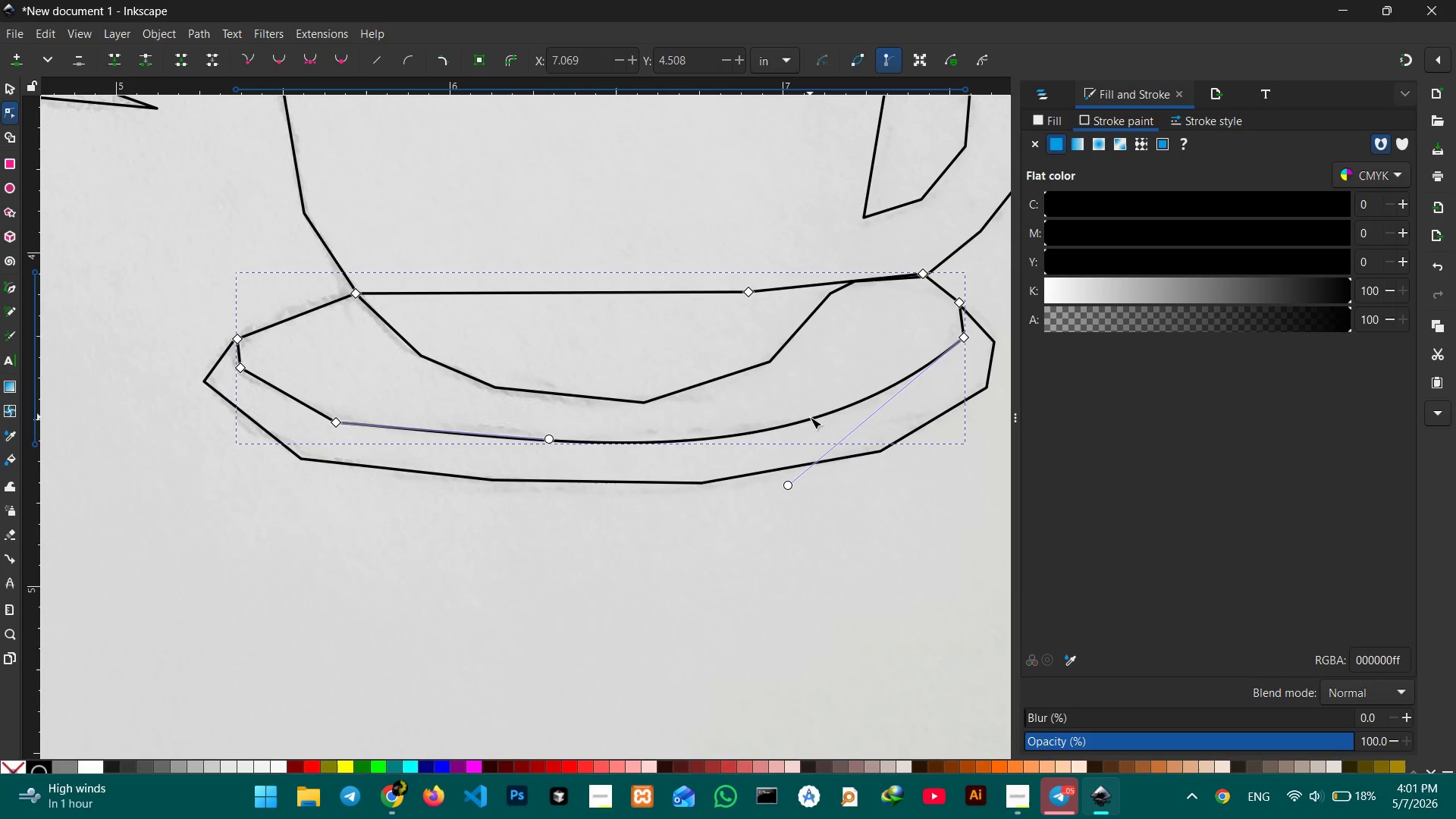 
key(Backspace)
 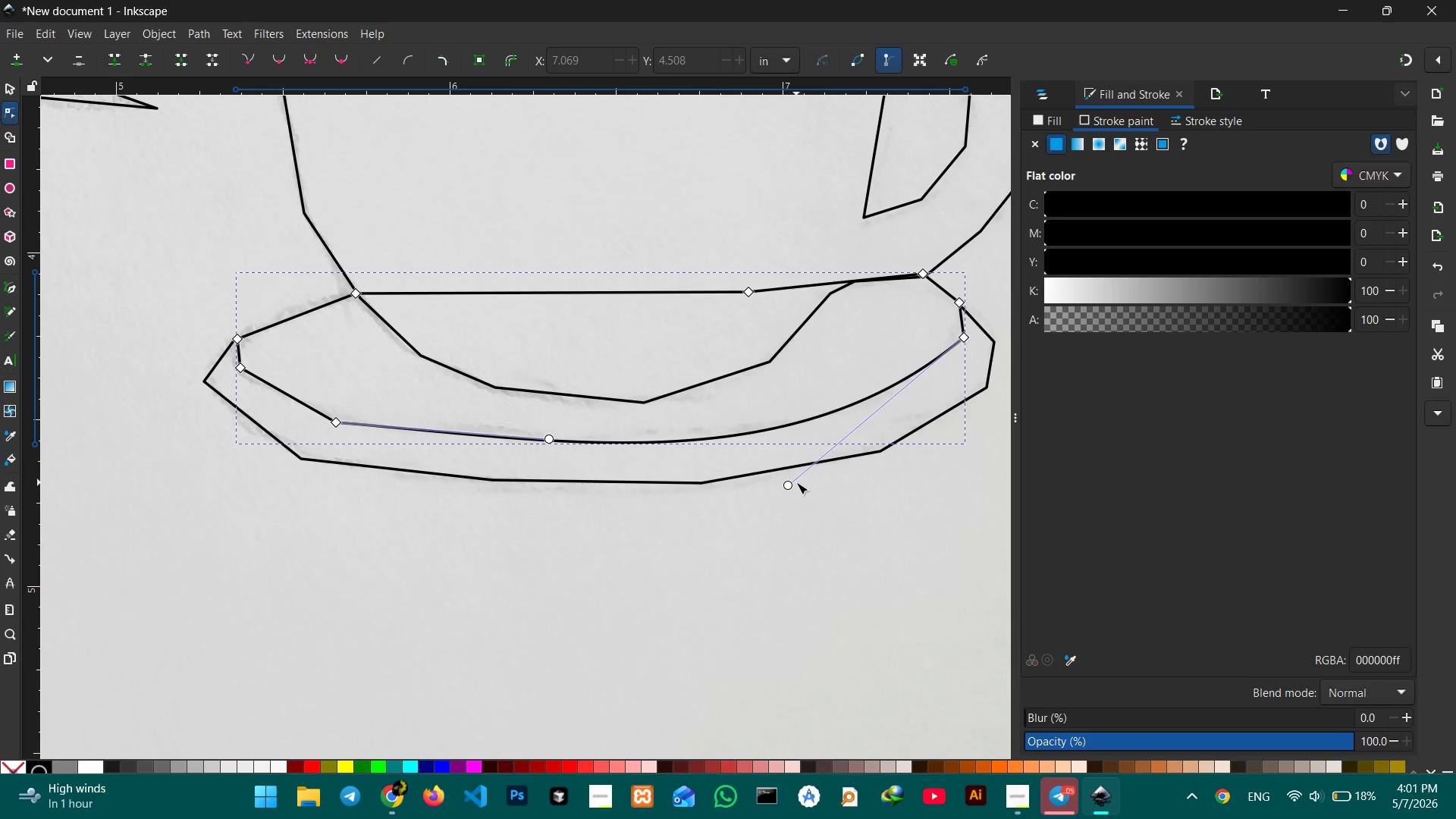 
left_click_drag(start_coordinate=[794, 482], to_coordinate=[802, 497])
 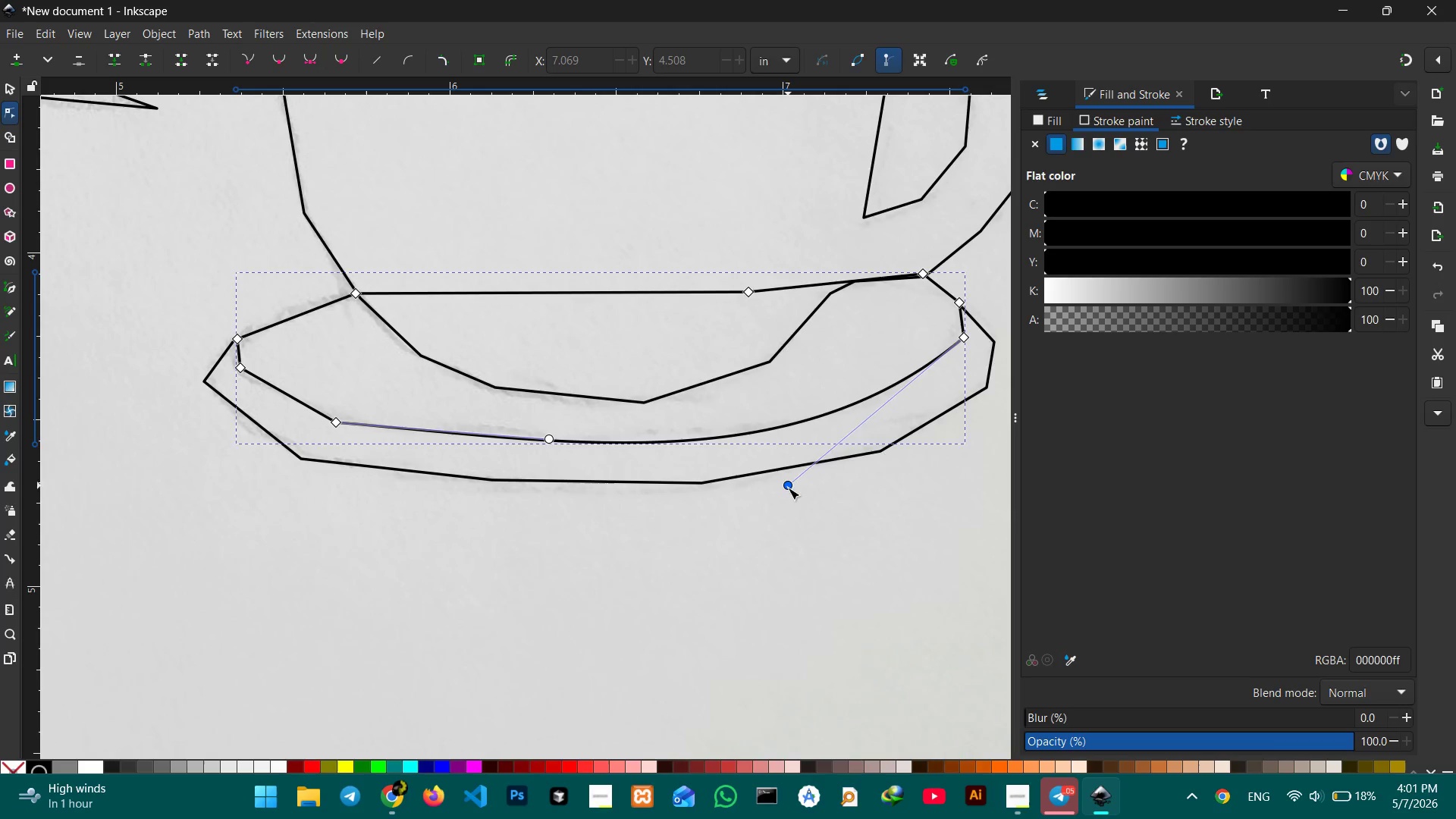 
left_click_drag(start_coordinate=[788, 485], to_coordinate=[799, 502])
 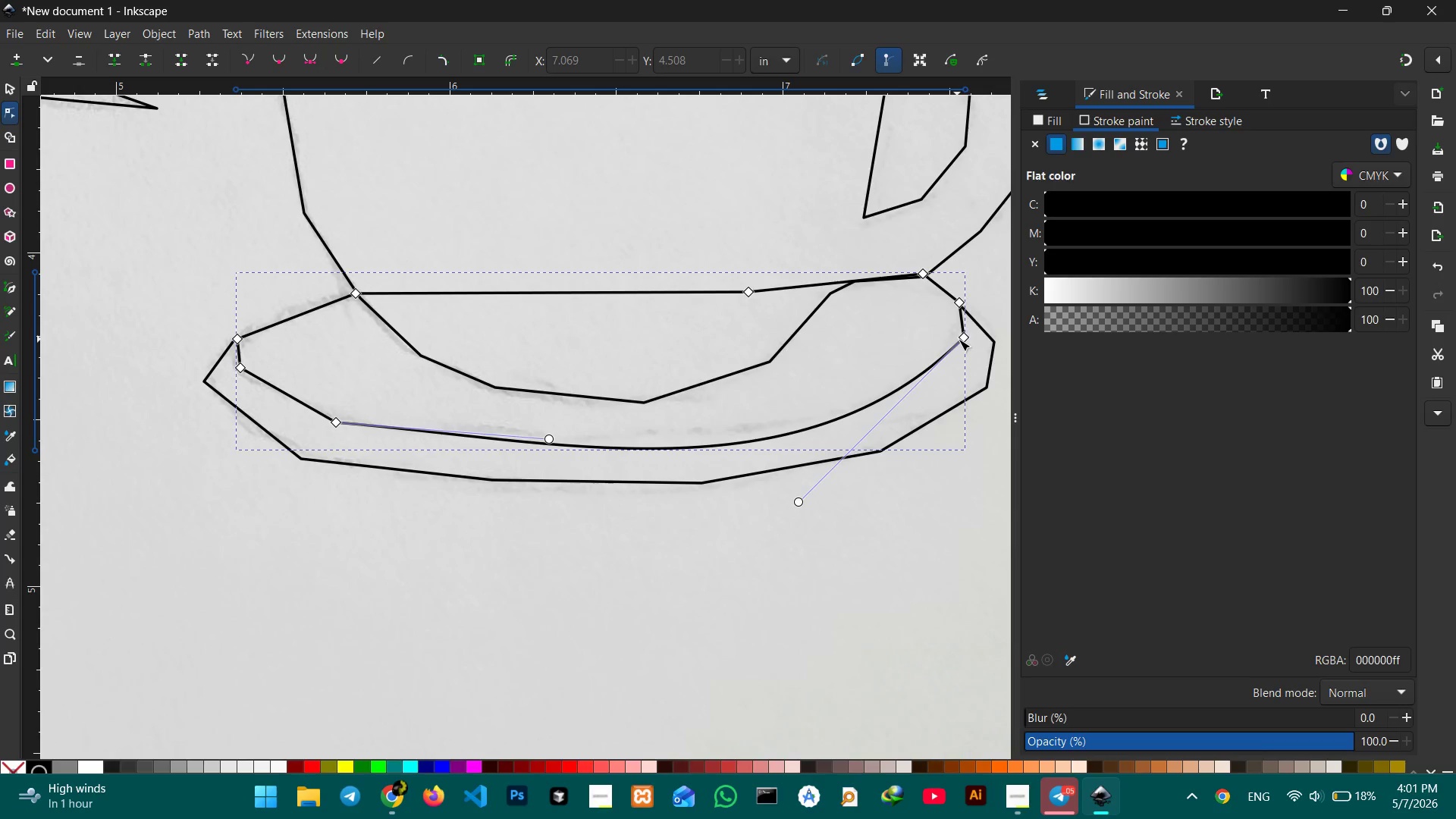 
left_click([960, 339])
 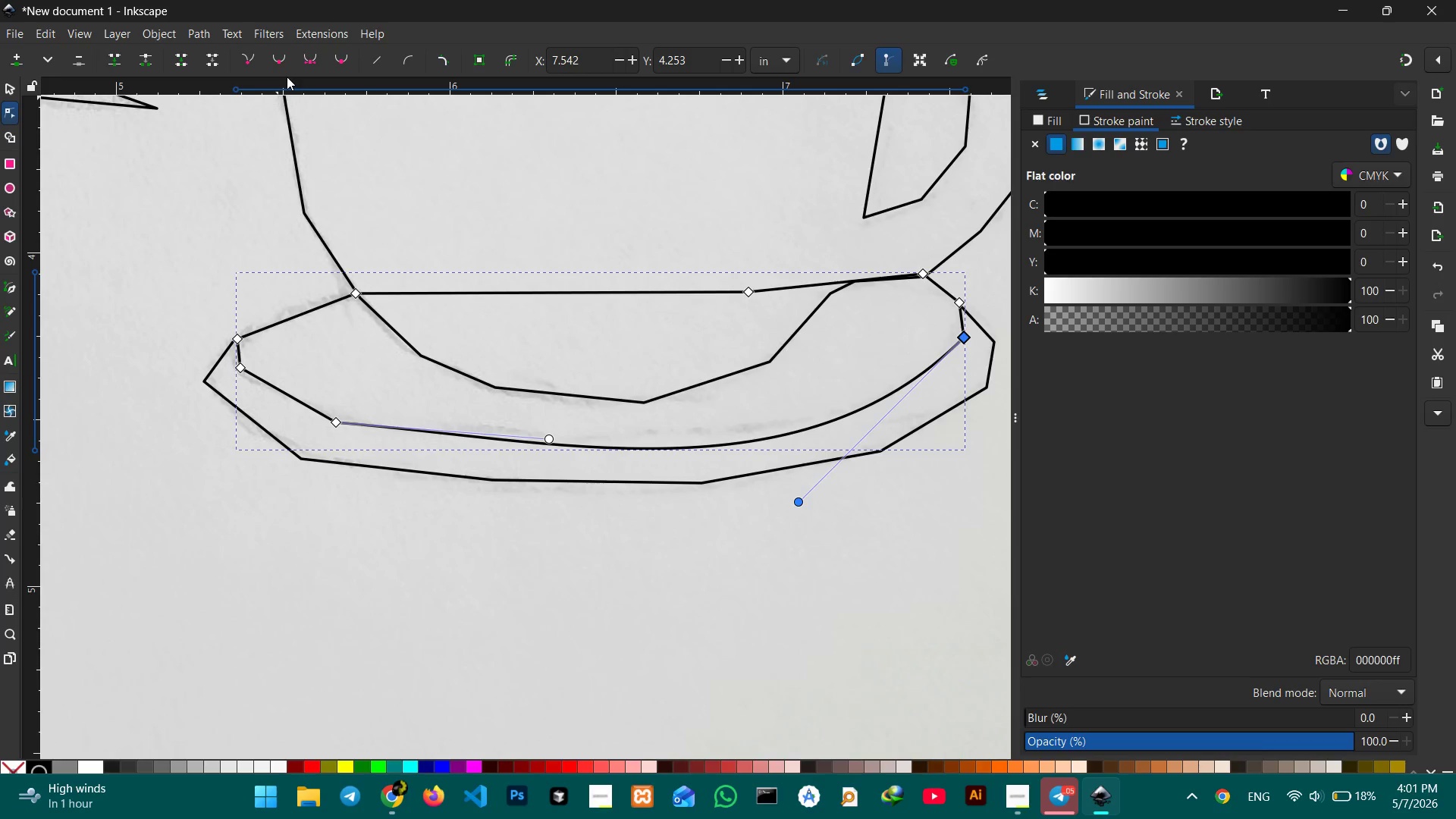 
left_click([309, 62])
 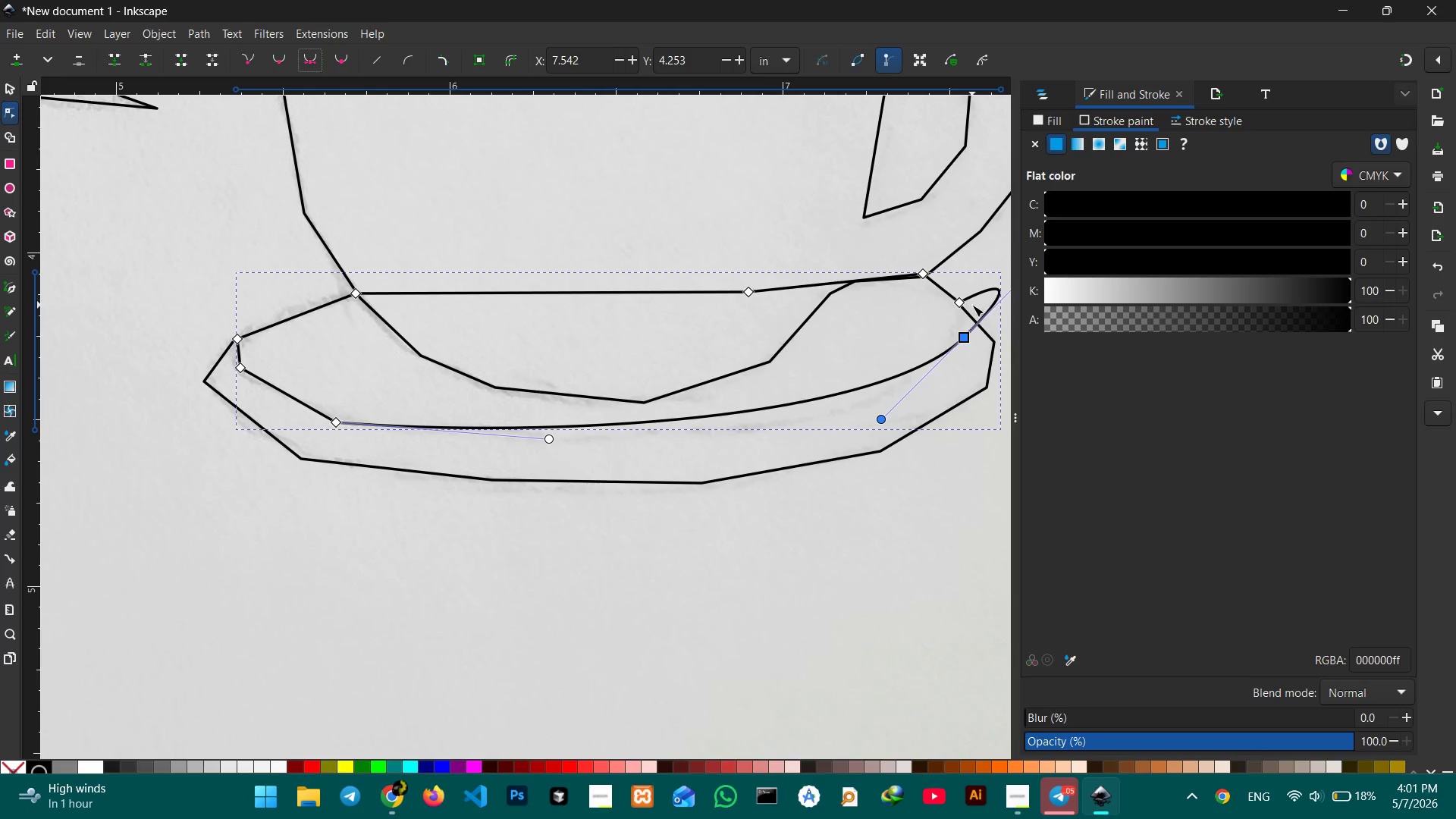 
left_click([961, 303])
 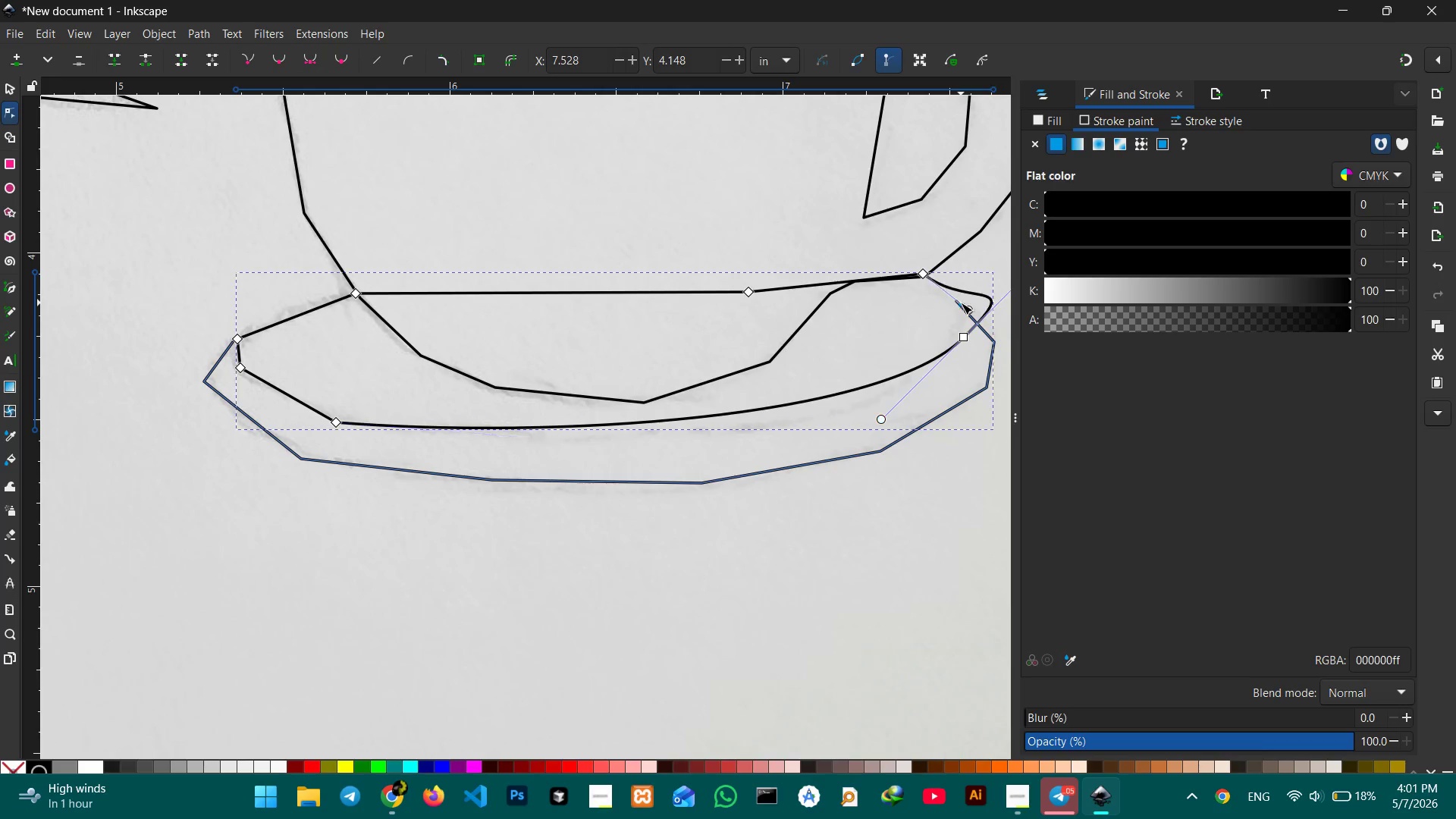 
key(Backspace)
 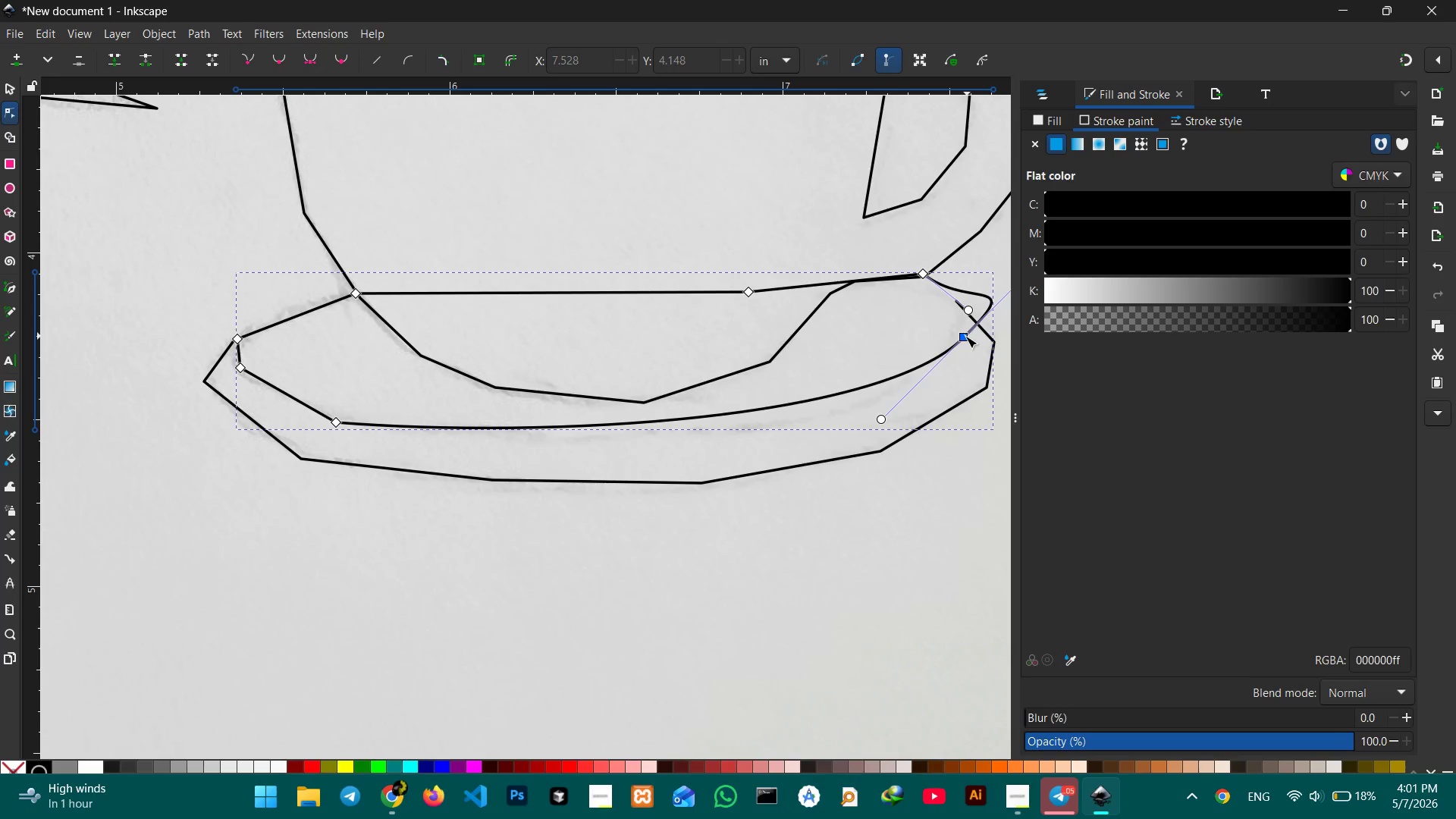 
left_click_drag(start_coordinate=[965, 336], to_coordinate=[930, 374])
 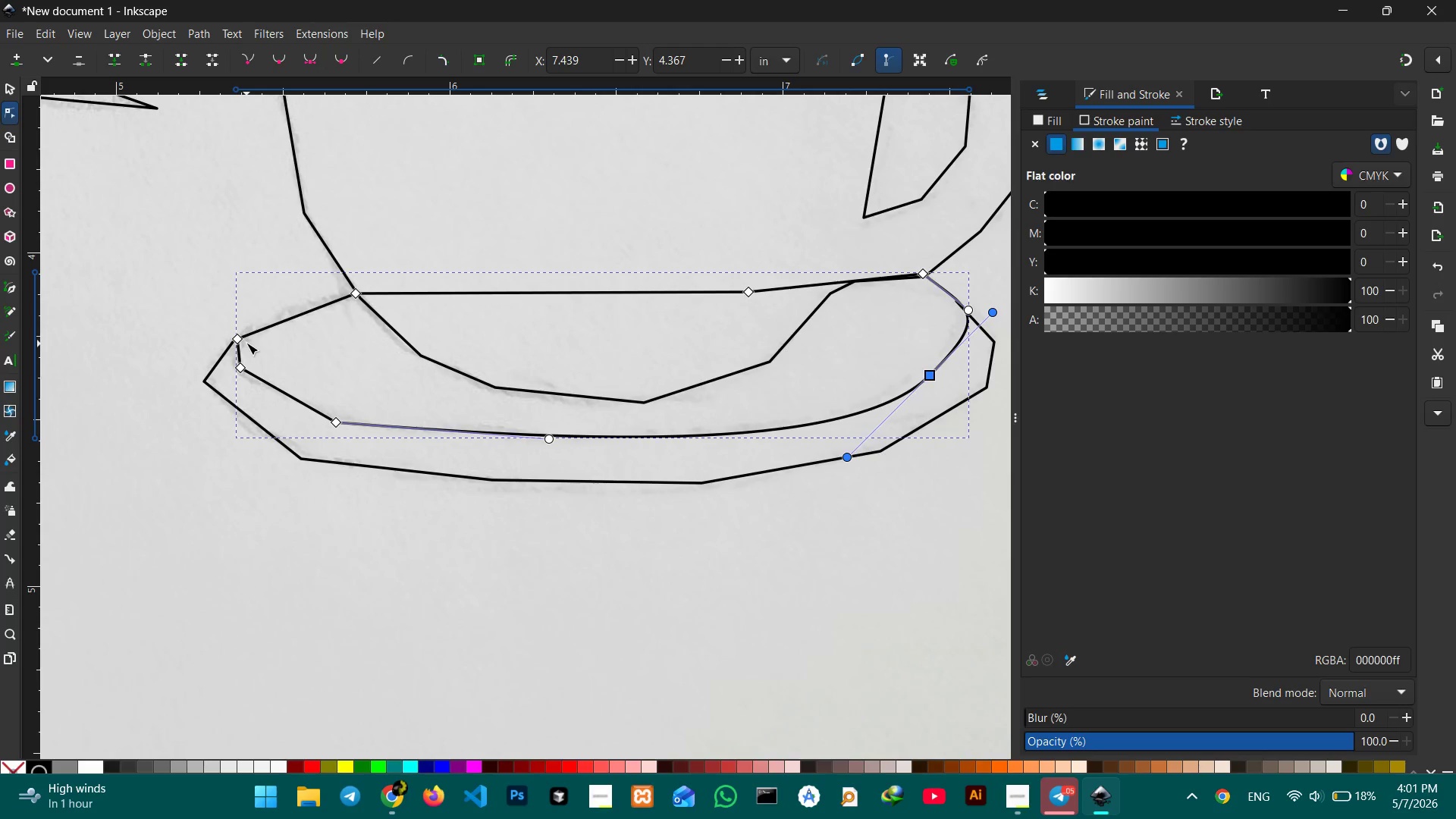 
left_click([240, 342])
 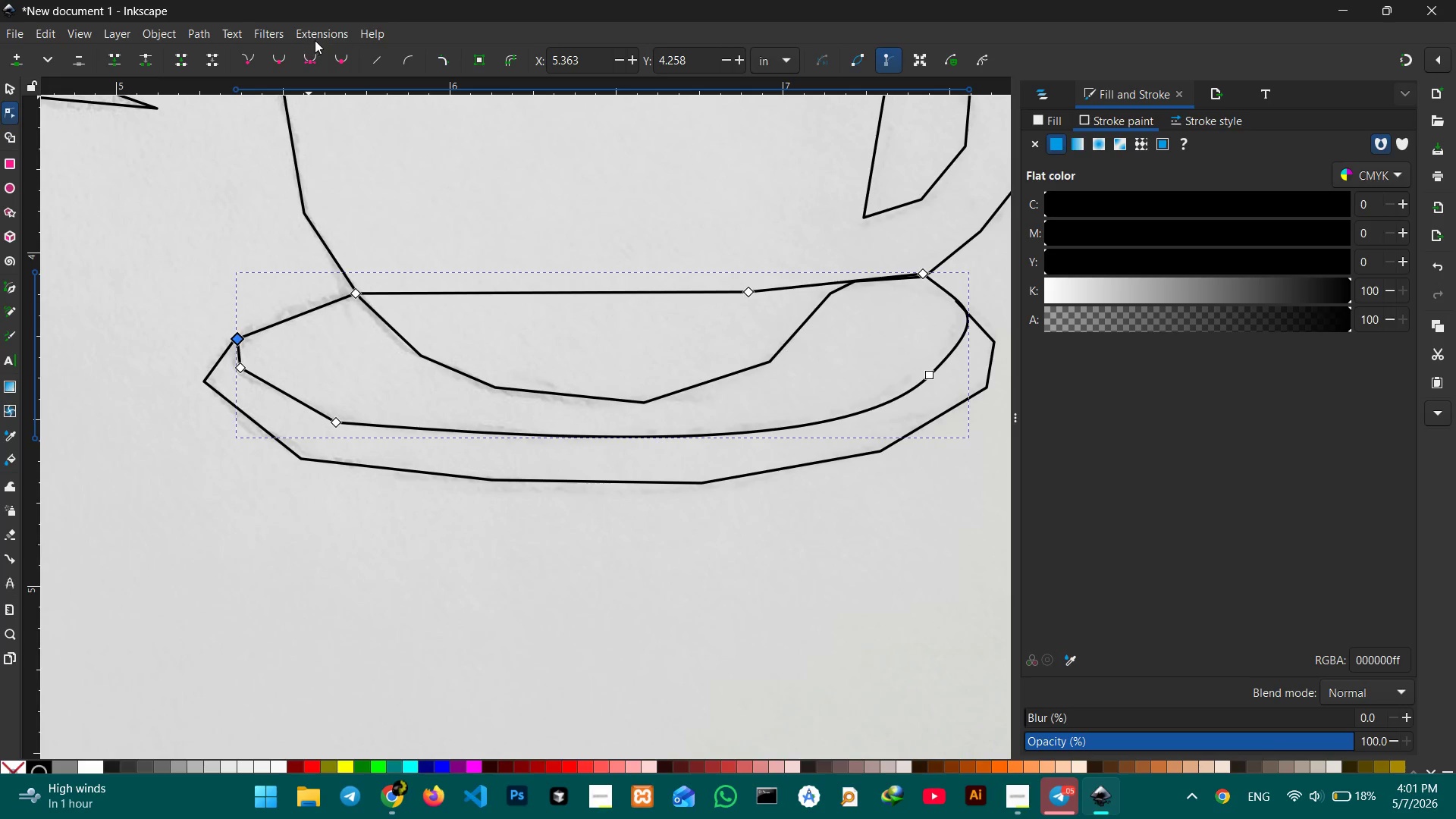 
left_click([312, 55])
 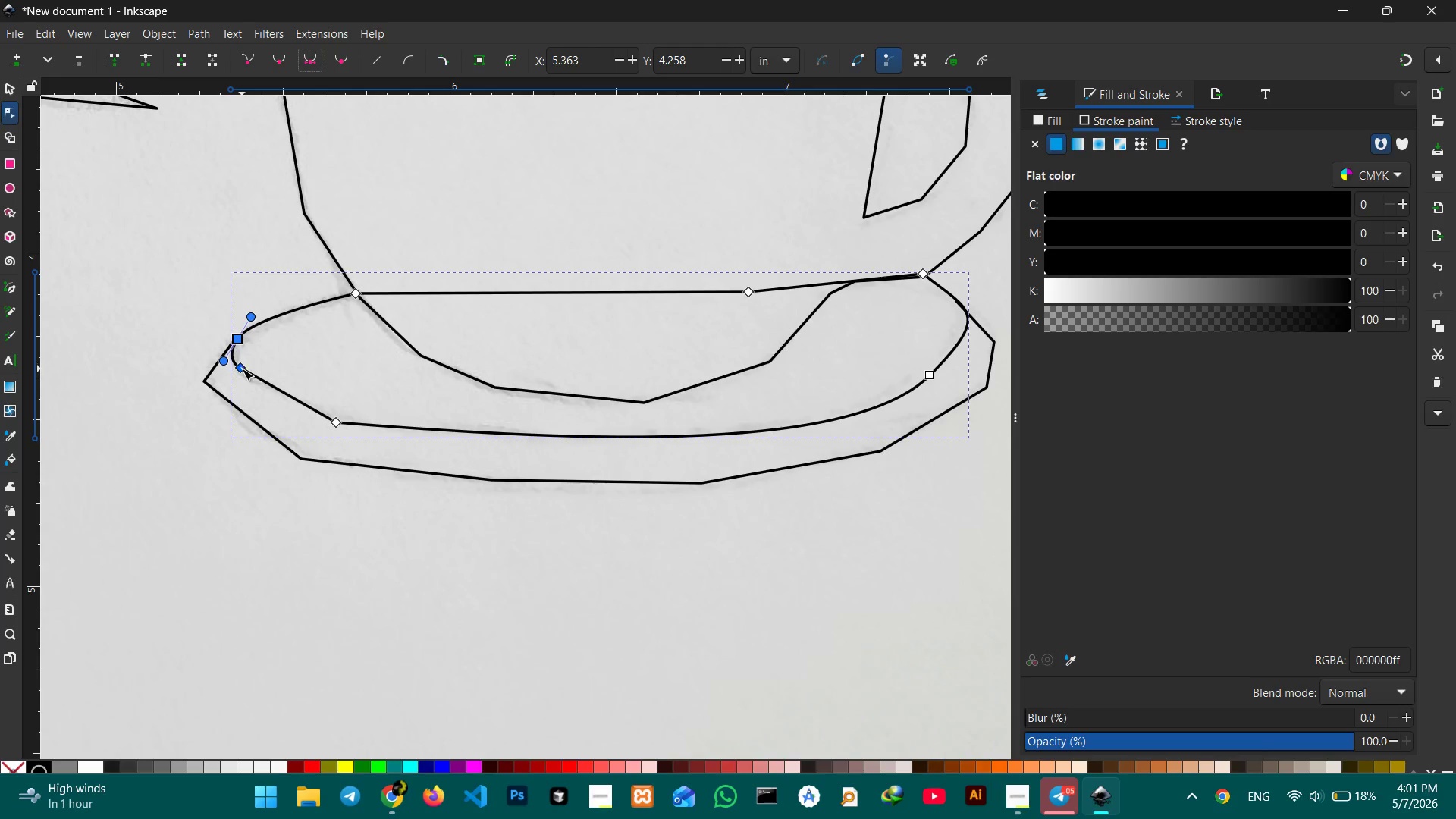 
left_click([242, 370])
 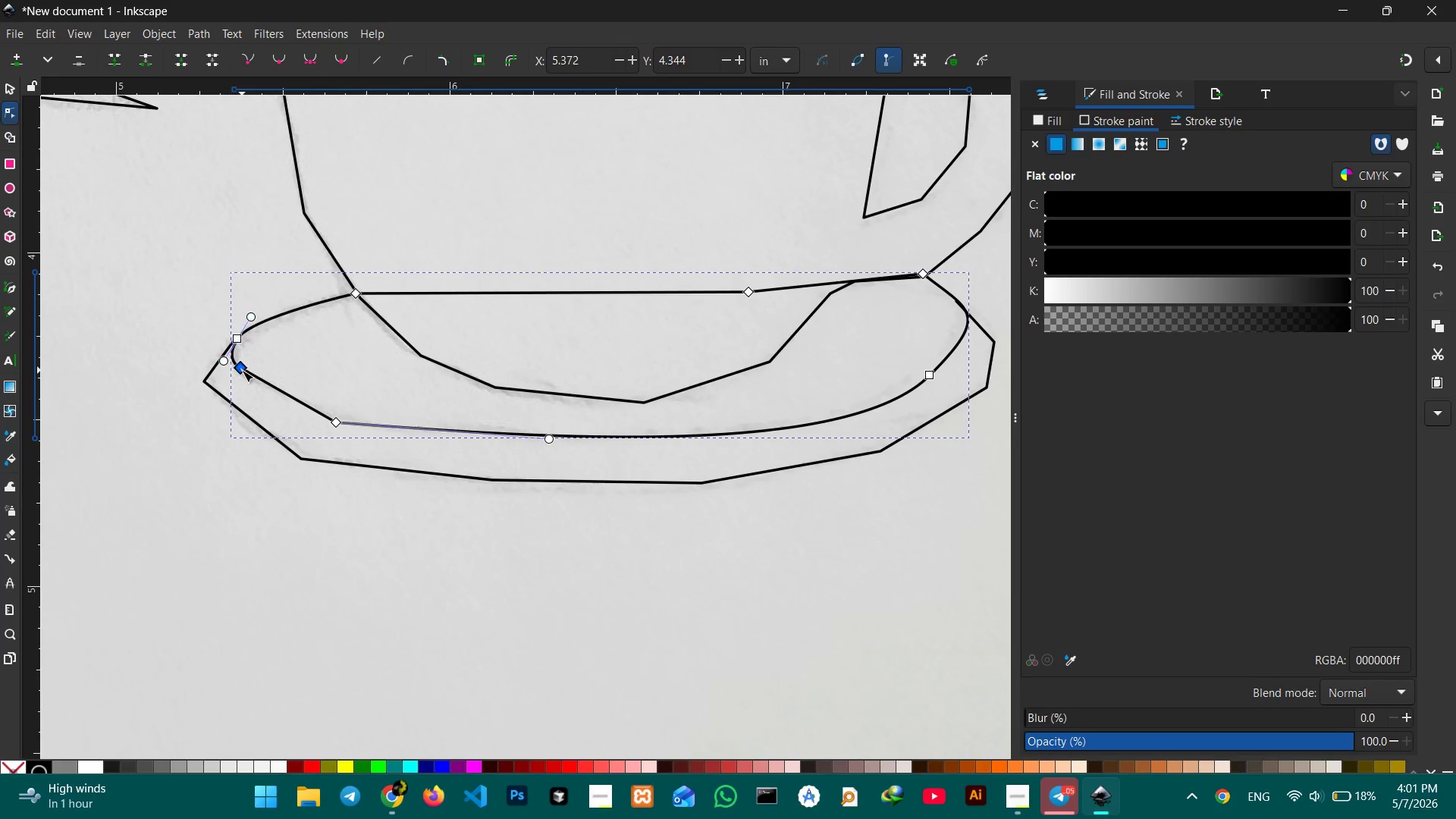 
key(Backspace)
 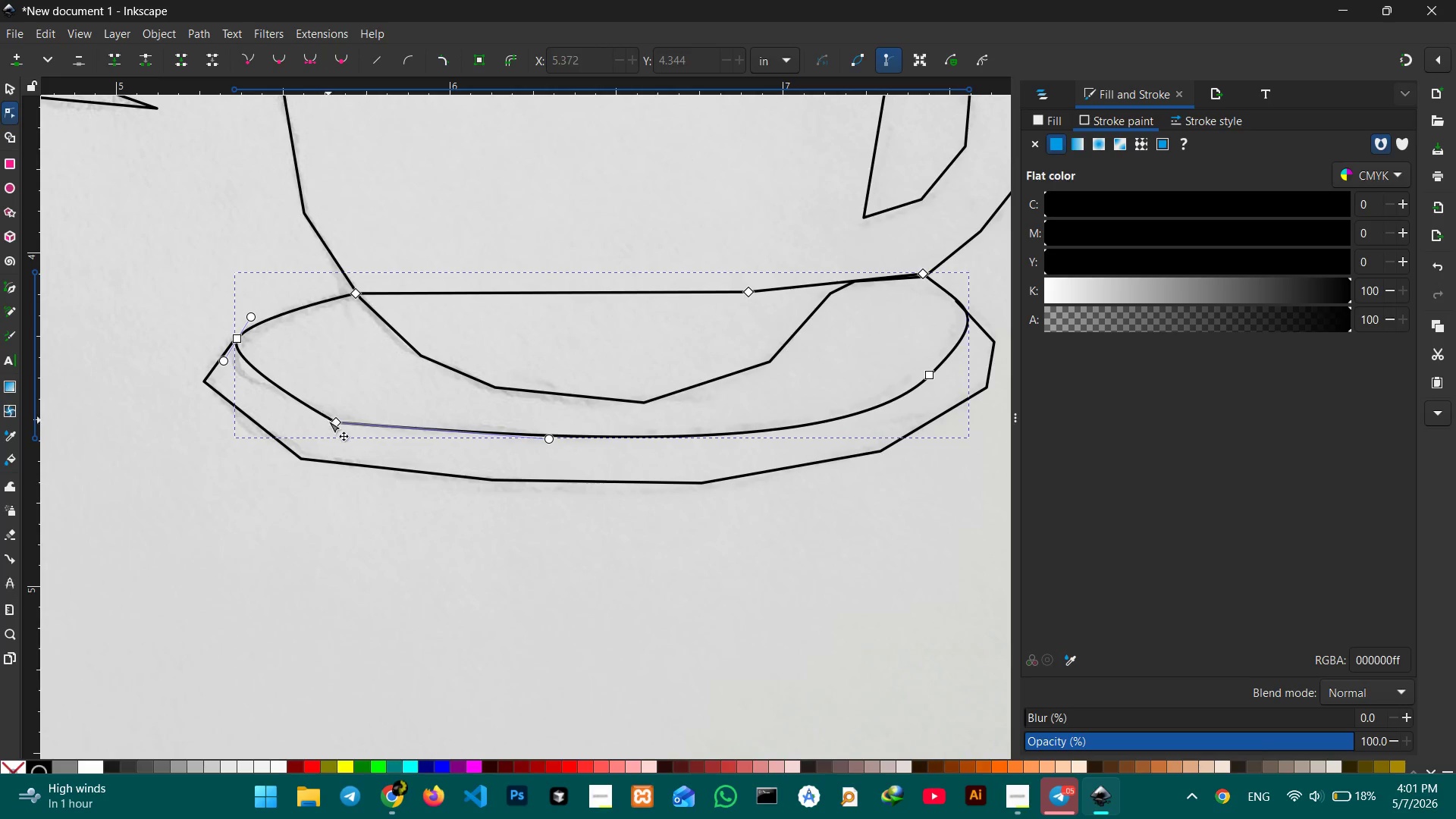 
left_click([328, 421])
 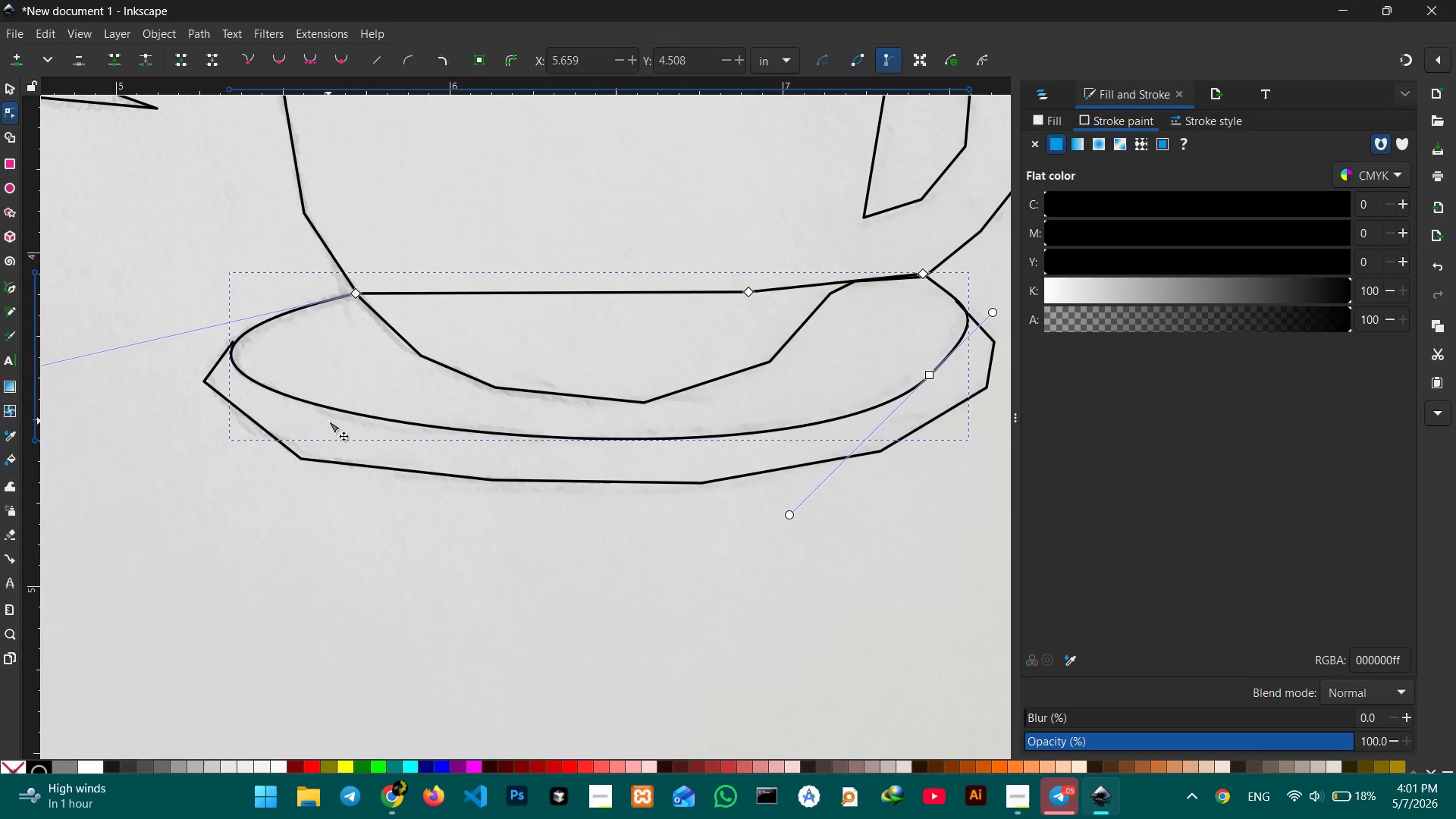 
key(Backspace)
 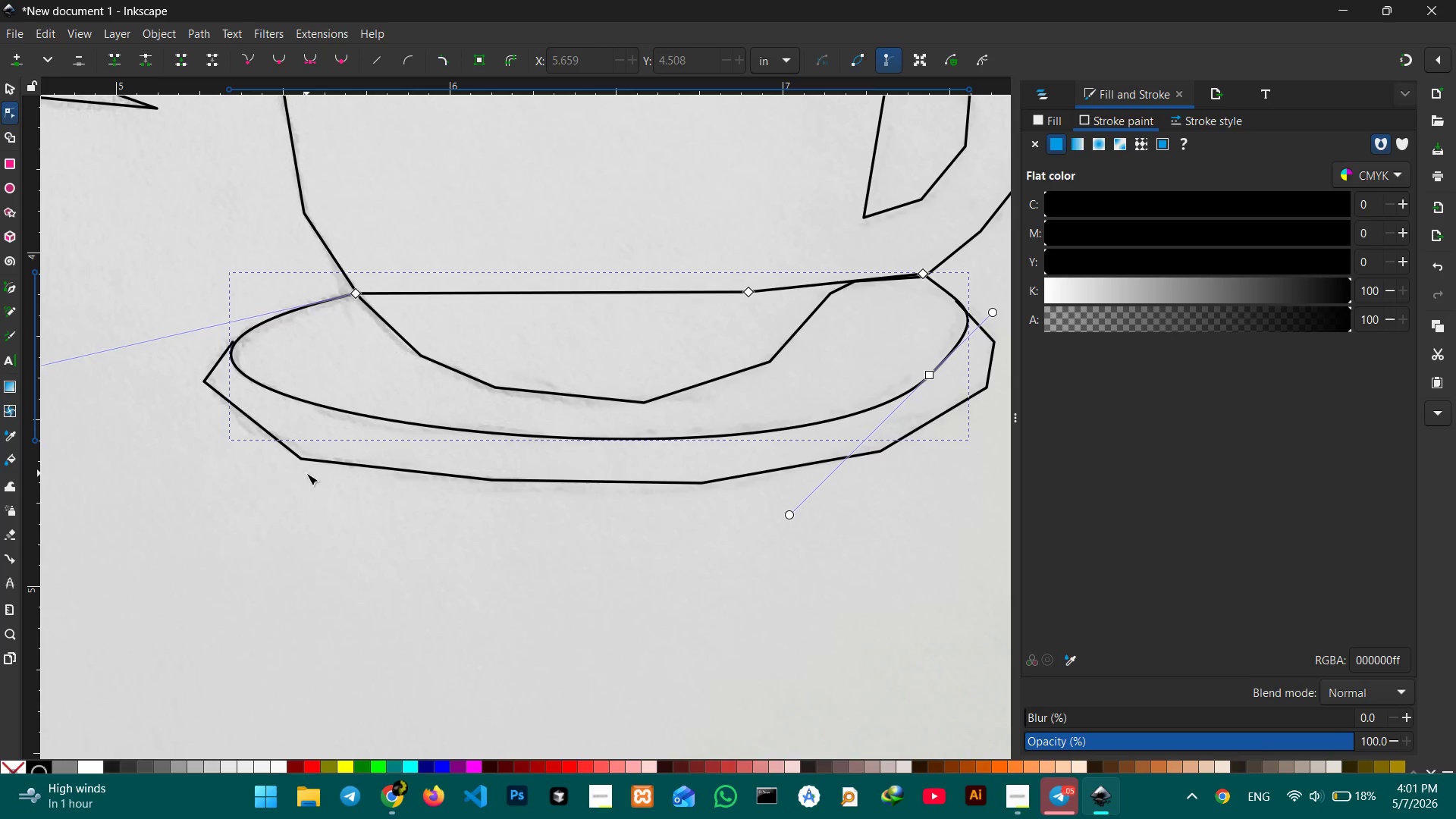 
left_click([308, 463])
 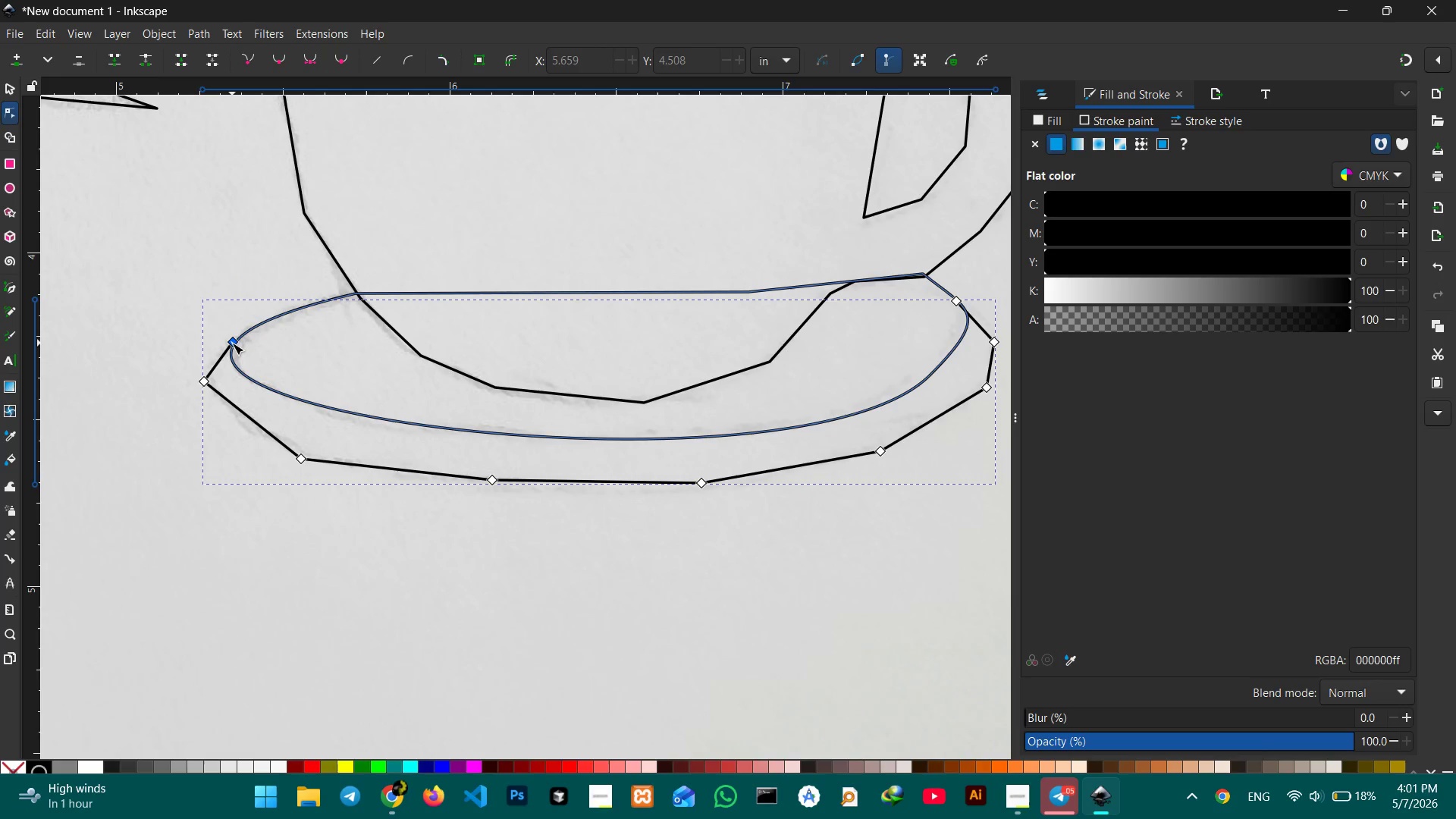 
left_click([232, 343])
 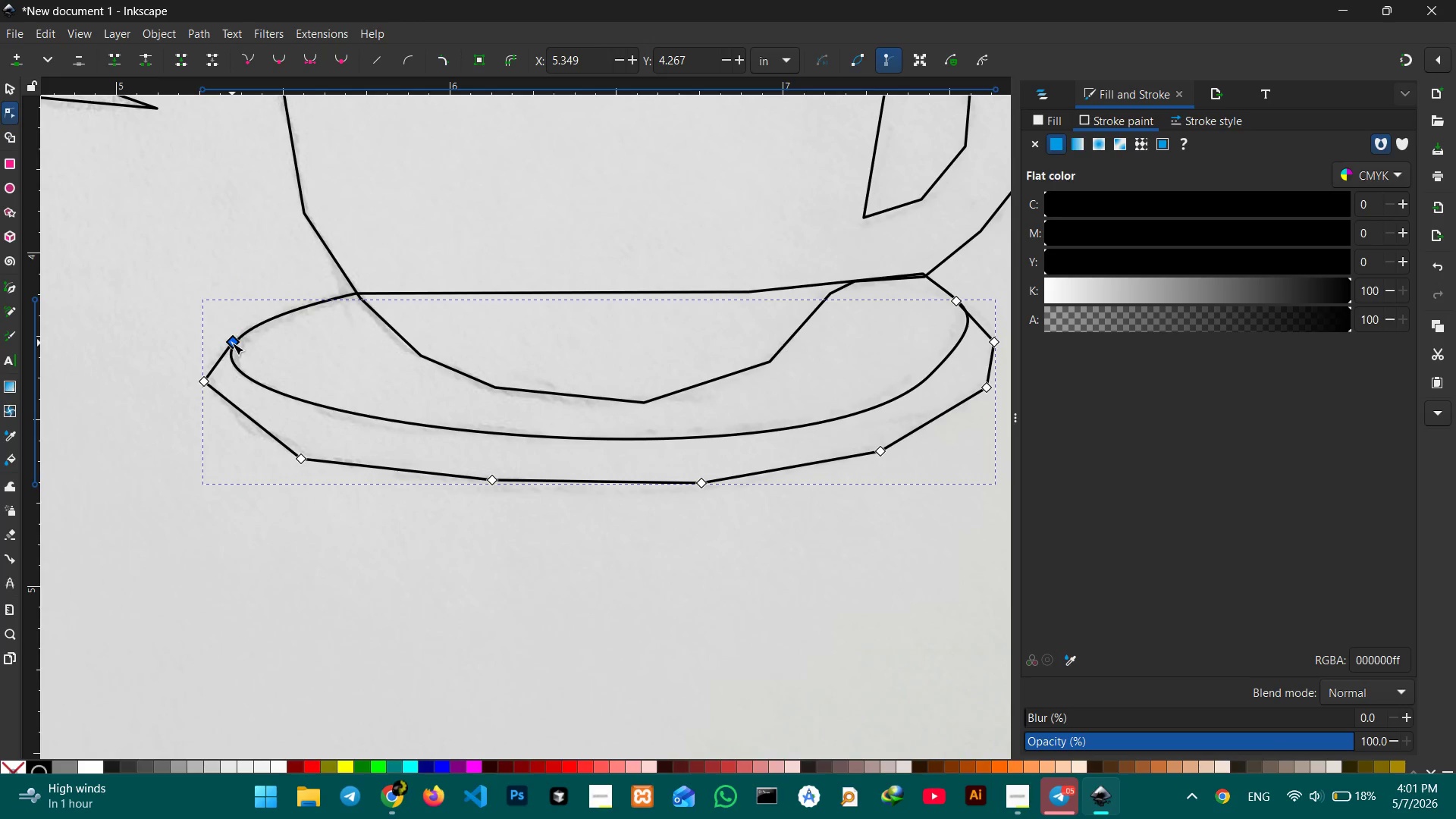 
left_click_drag(start_coordinate=[232, 343], to_coordinate=[237, 340])
 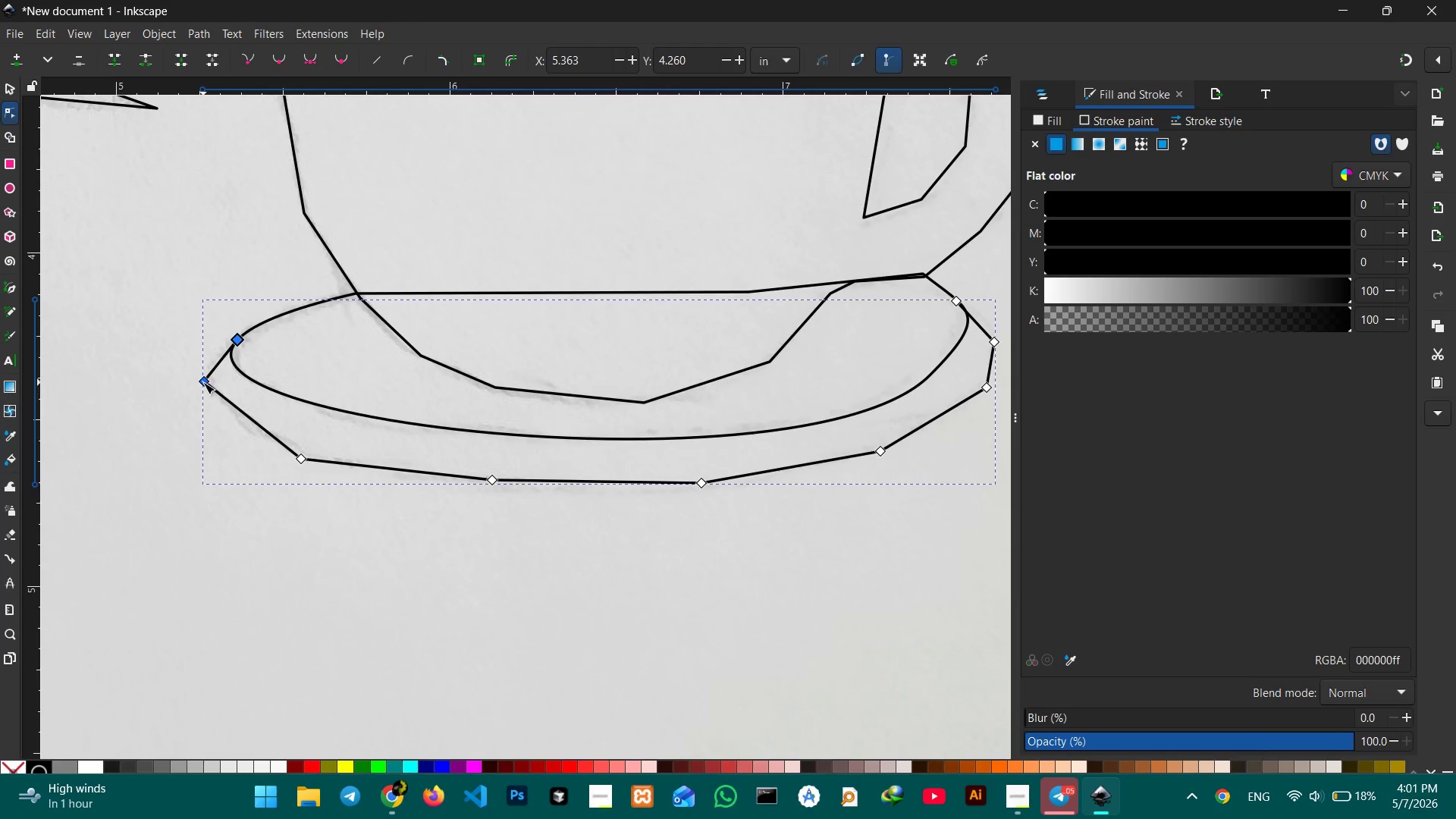 
left_click([203, 382])
 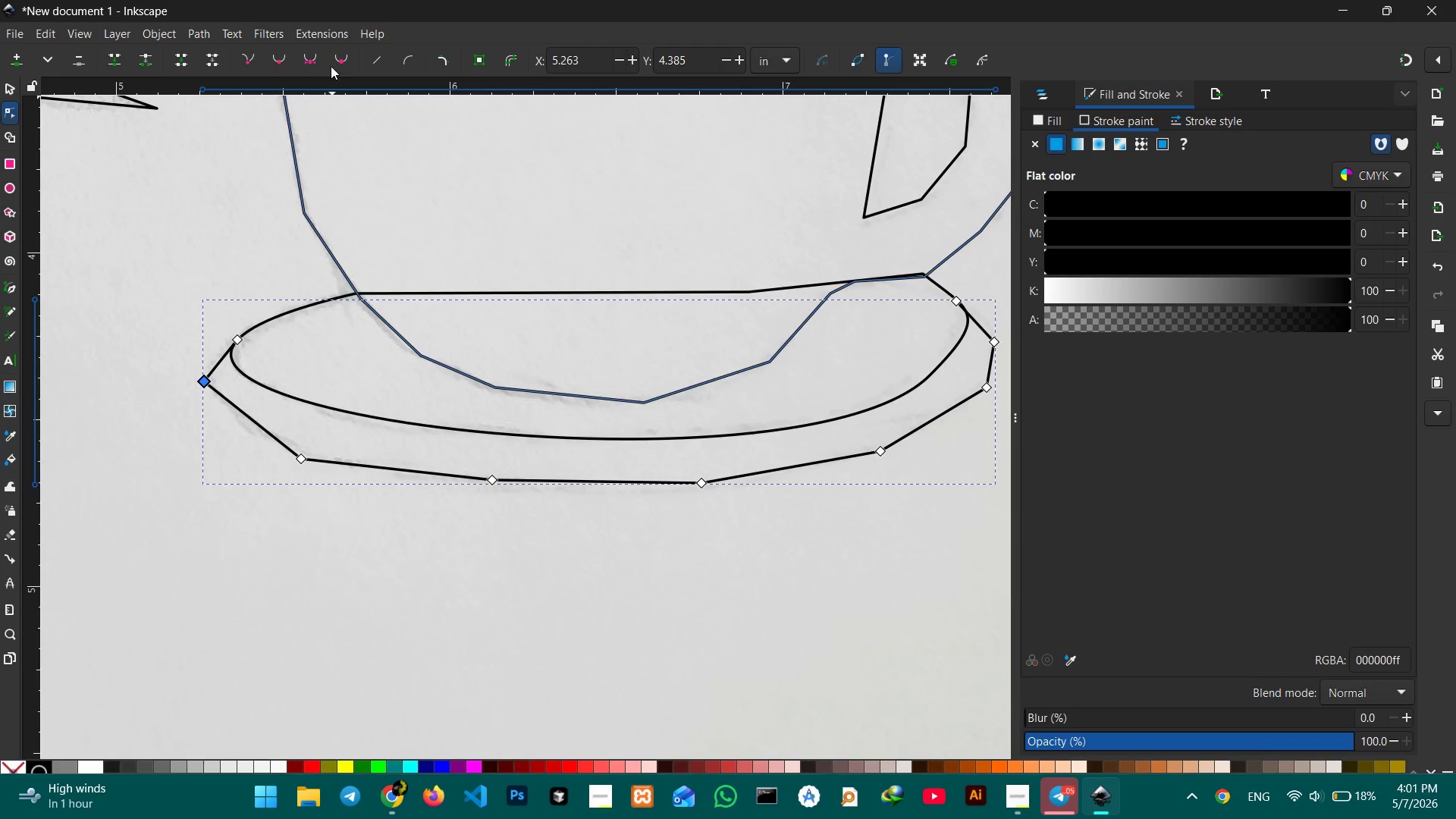 
left_click([312, 58])
 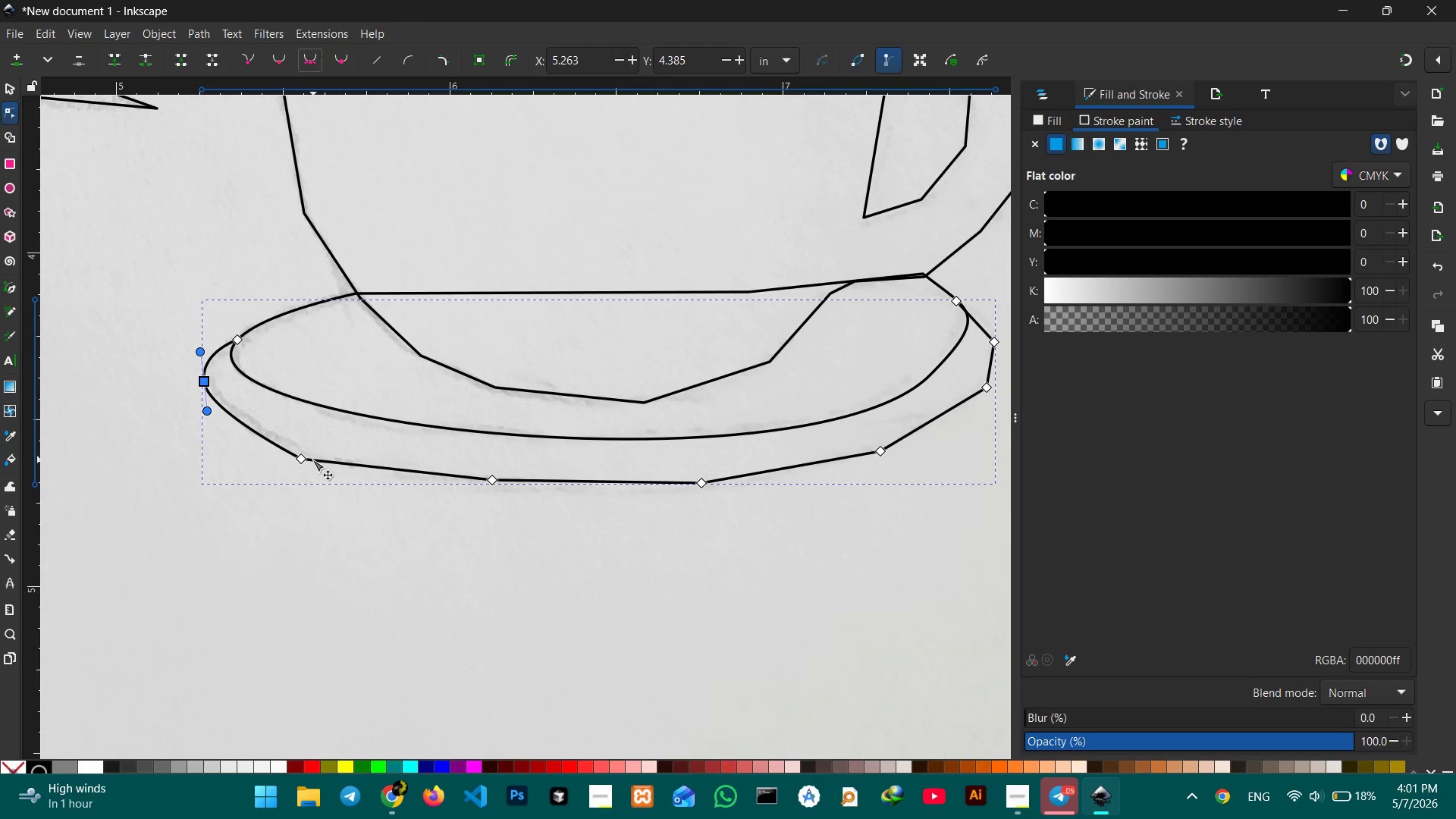 
left_click([298, 457])
 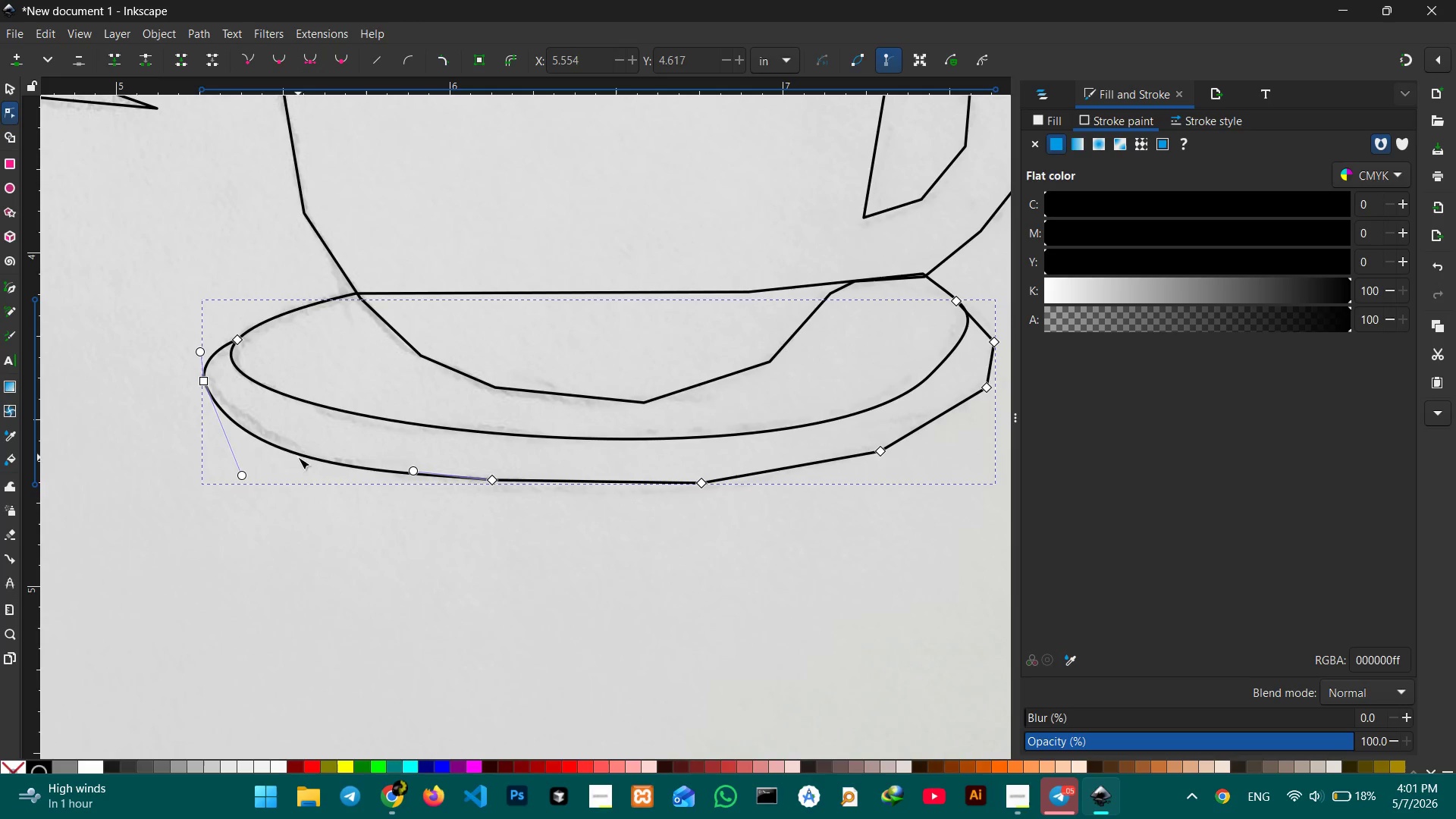 
key(Backspace)
 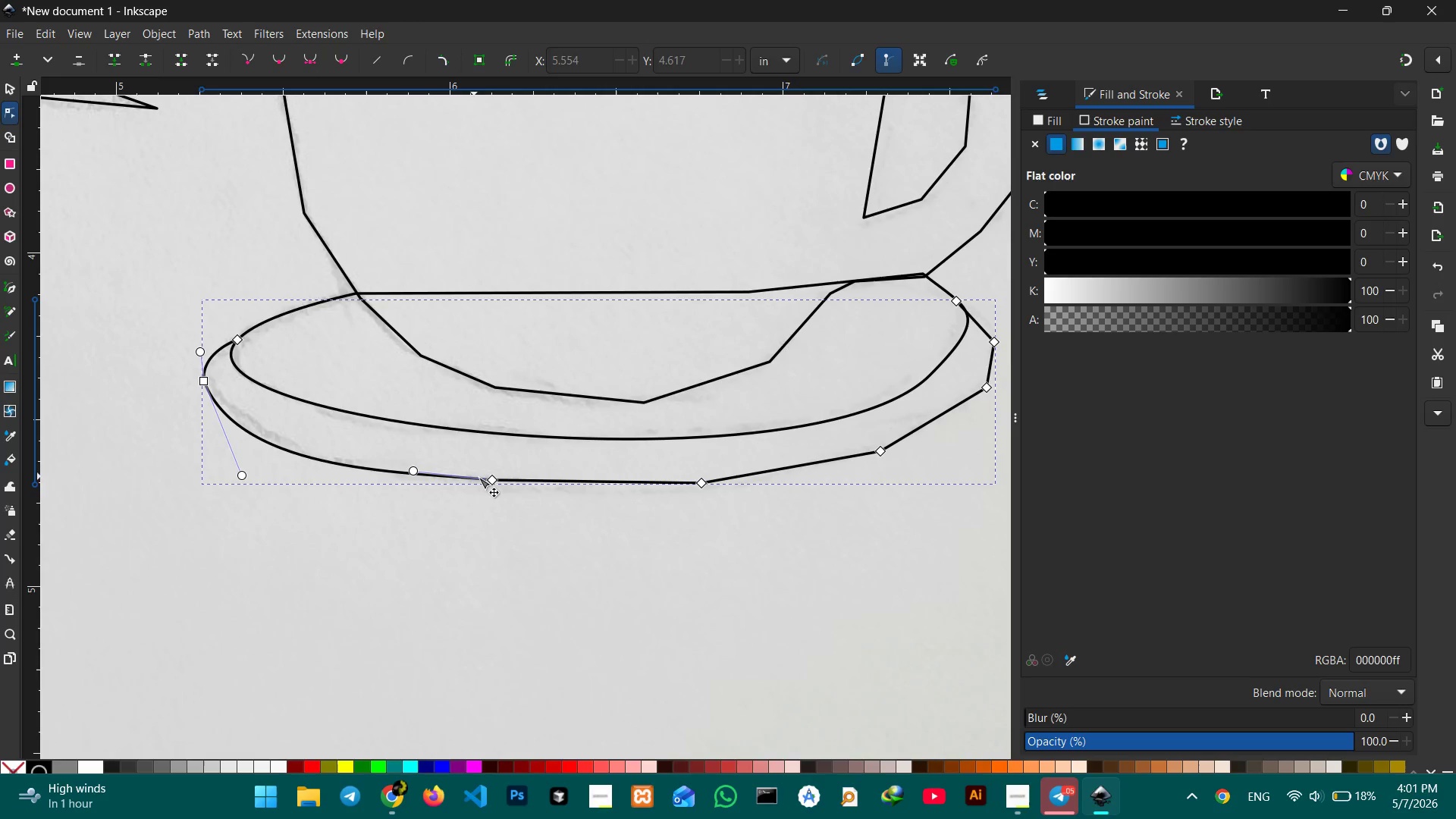 
left_click([482, 478])
 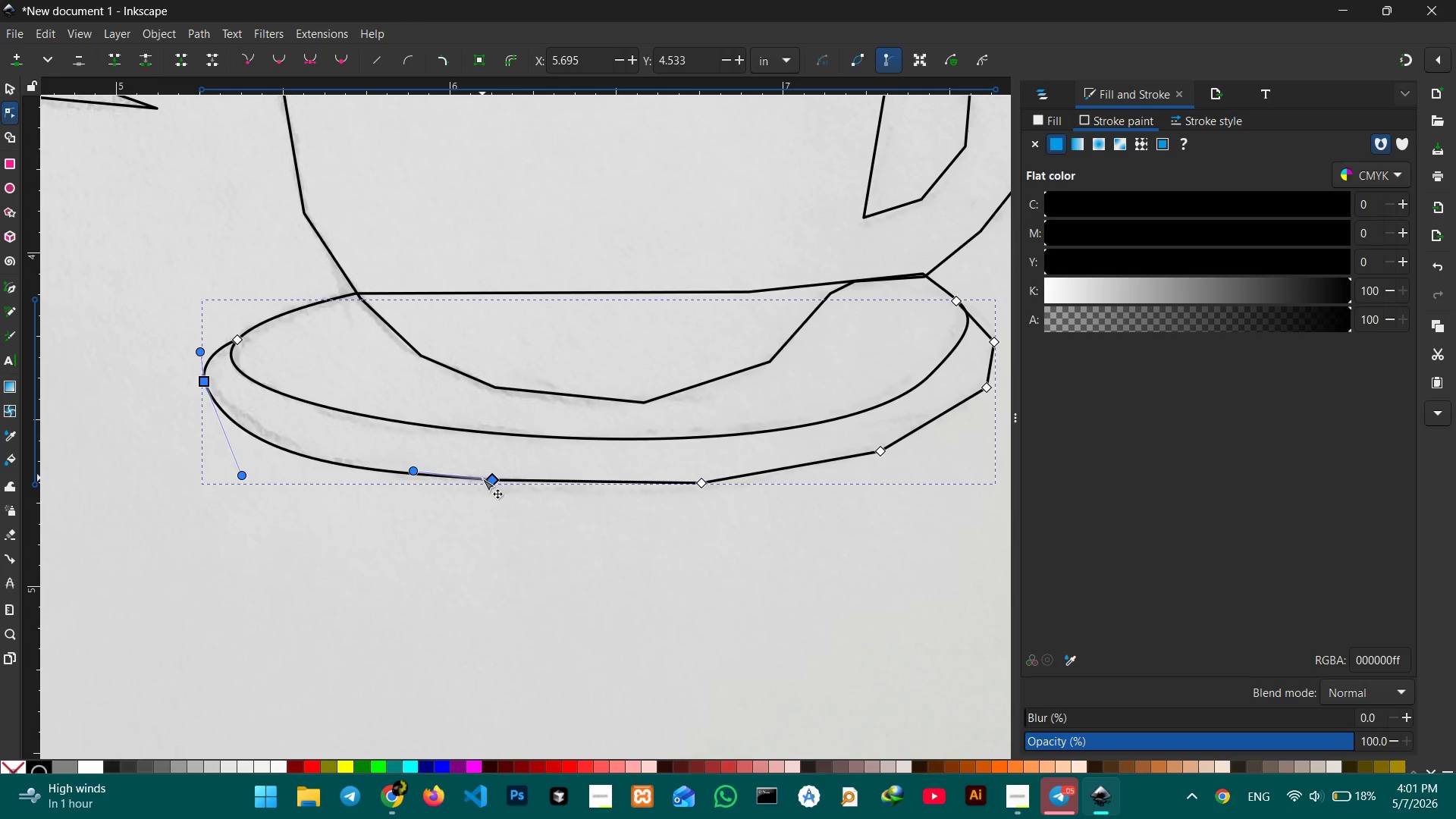 
key(Backspace)
 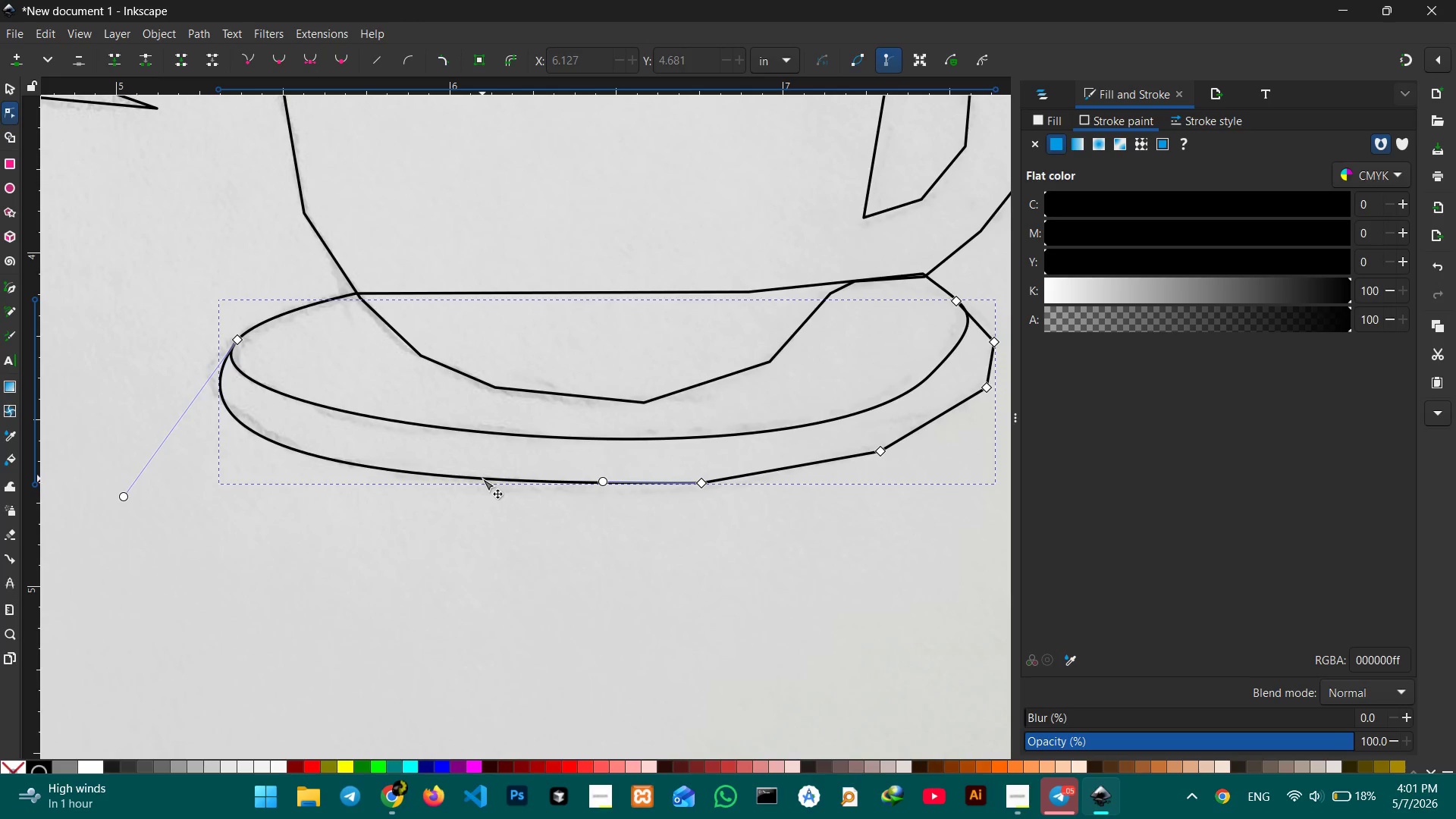 
key(Control+Z)
 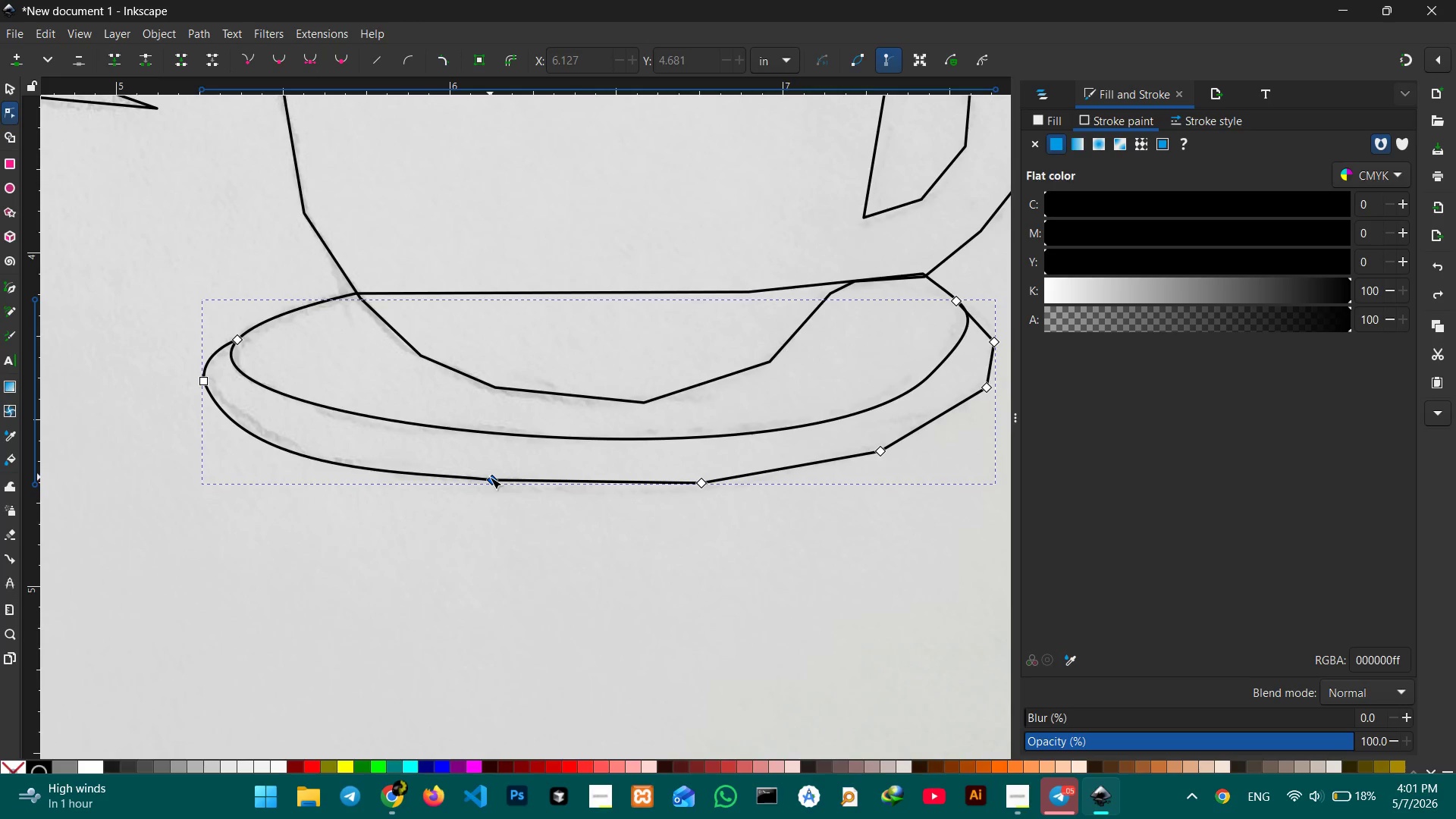 
left_click([490, 477])
 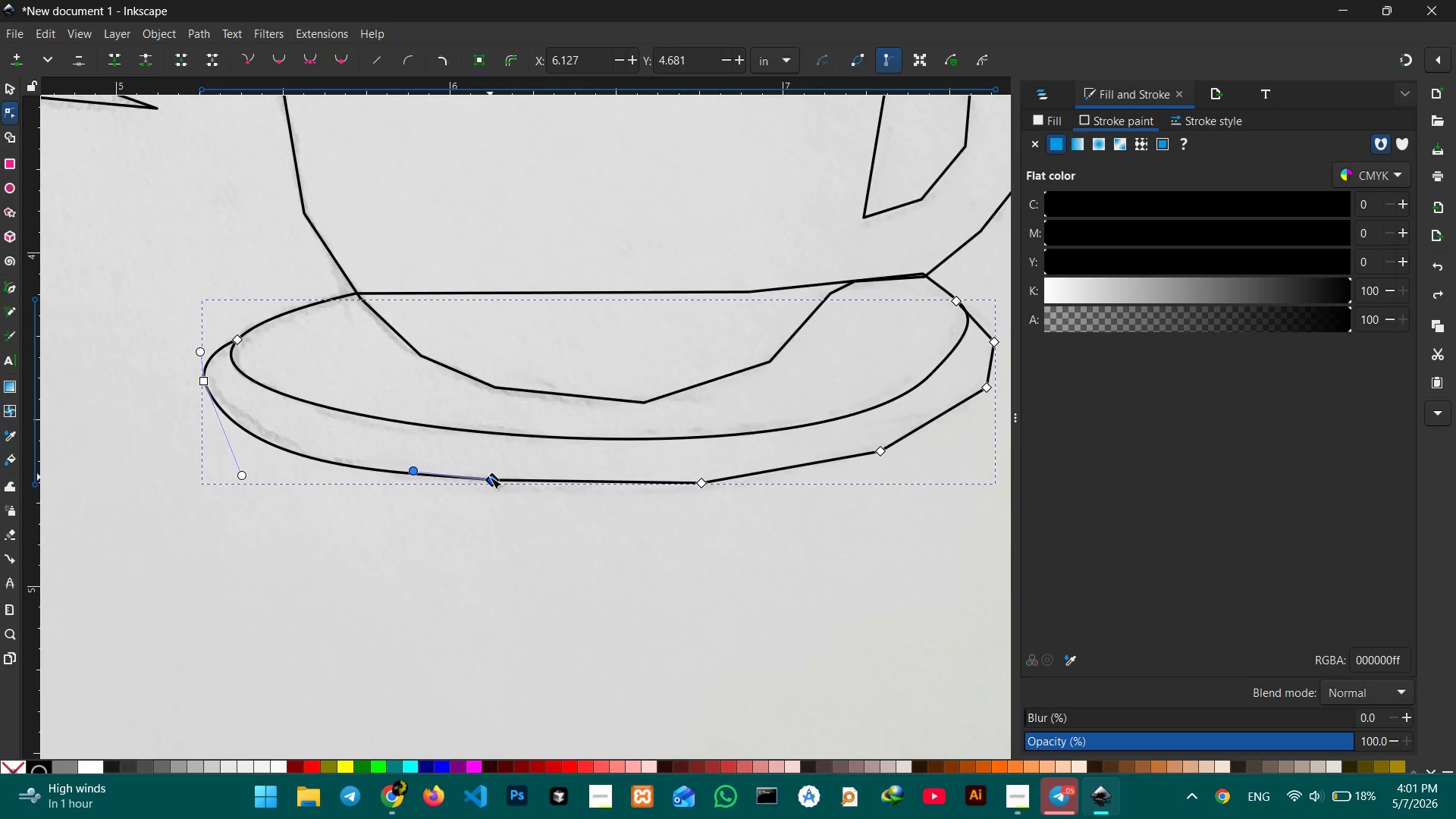 
key(Backspace)
 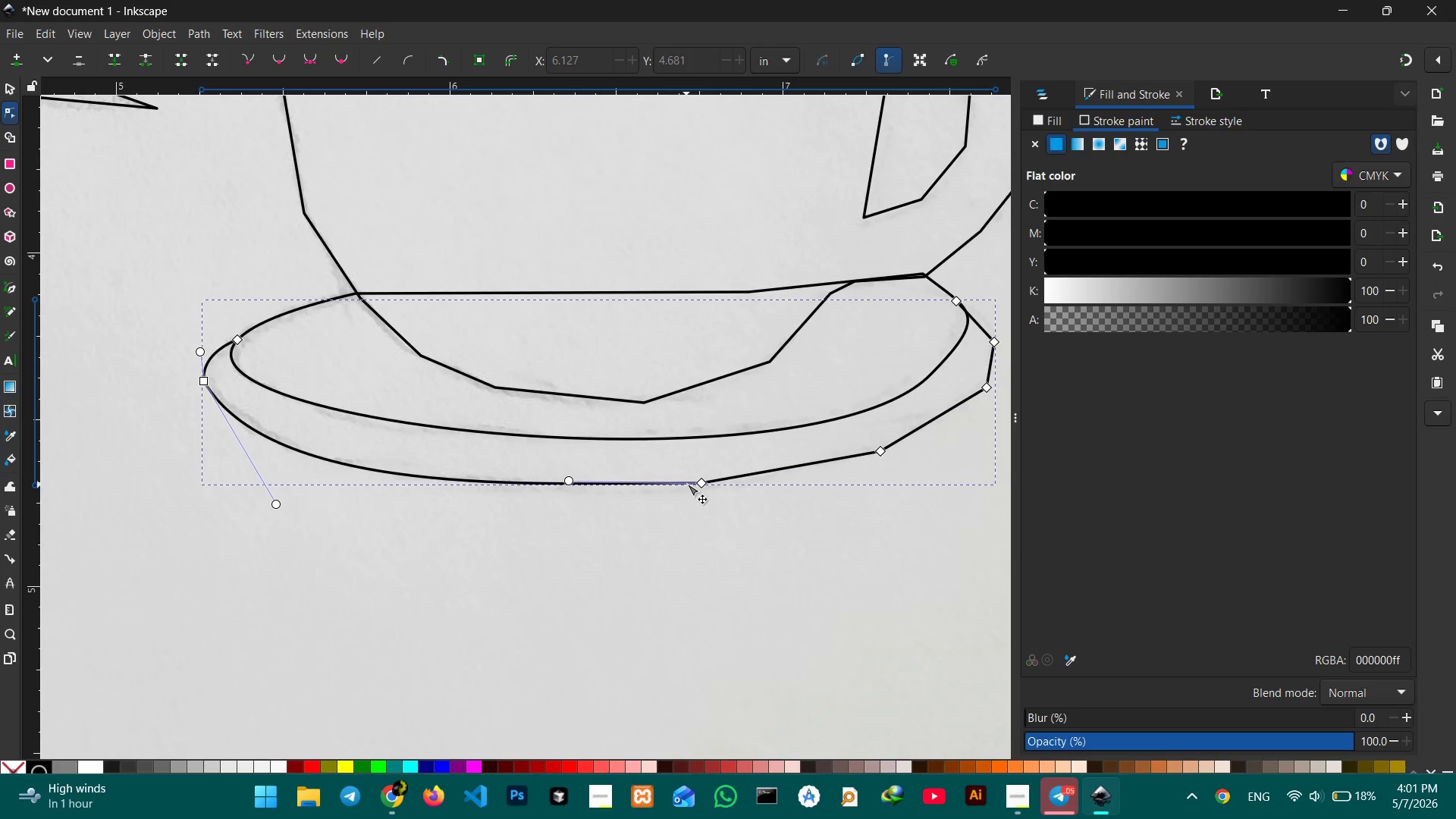 
left_click([692, 481])
 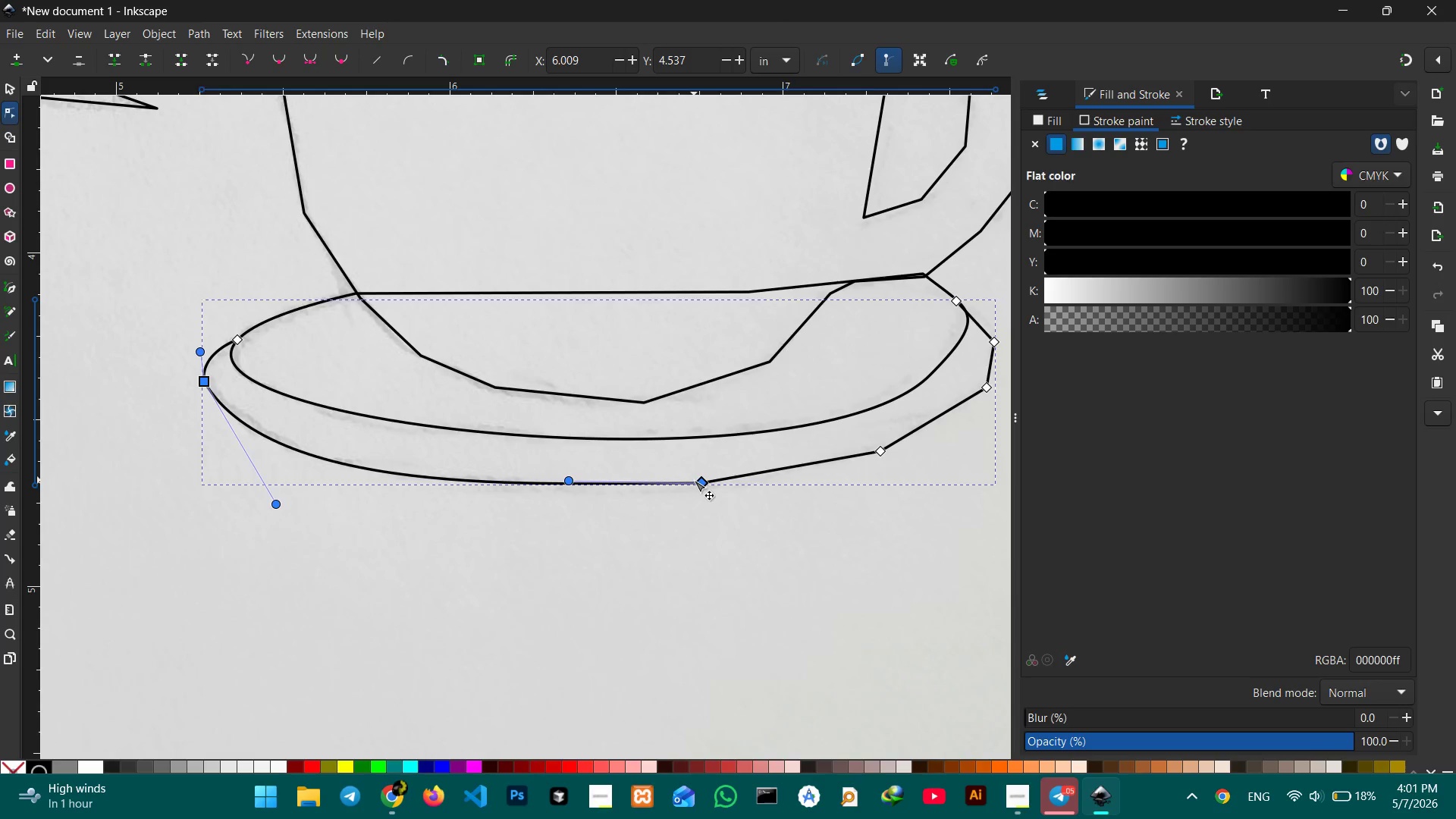 
key(Backspace)
 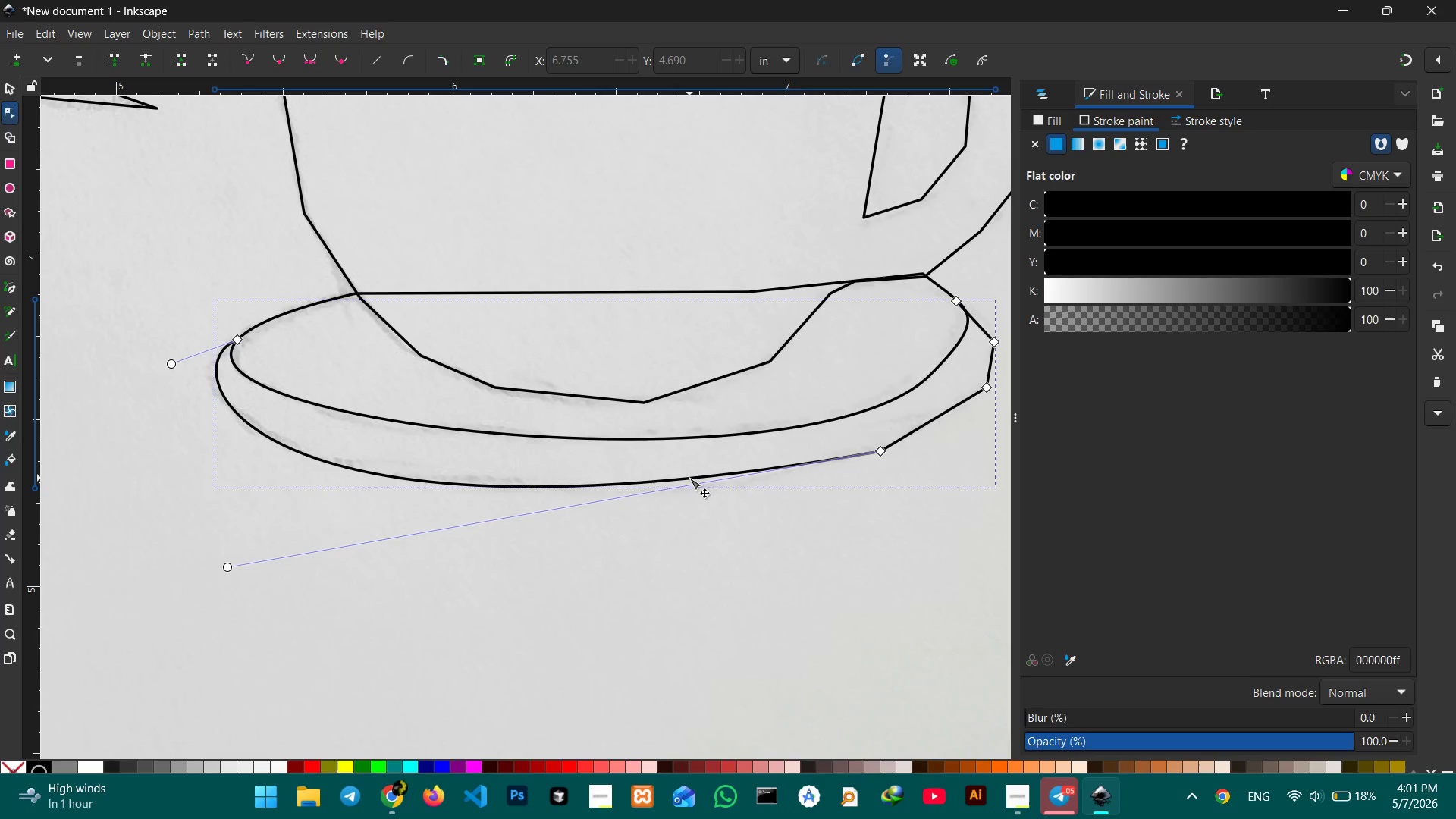 
key(Control+Z)
 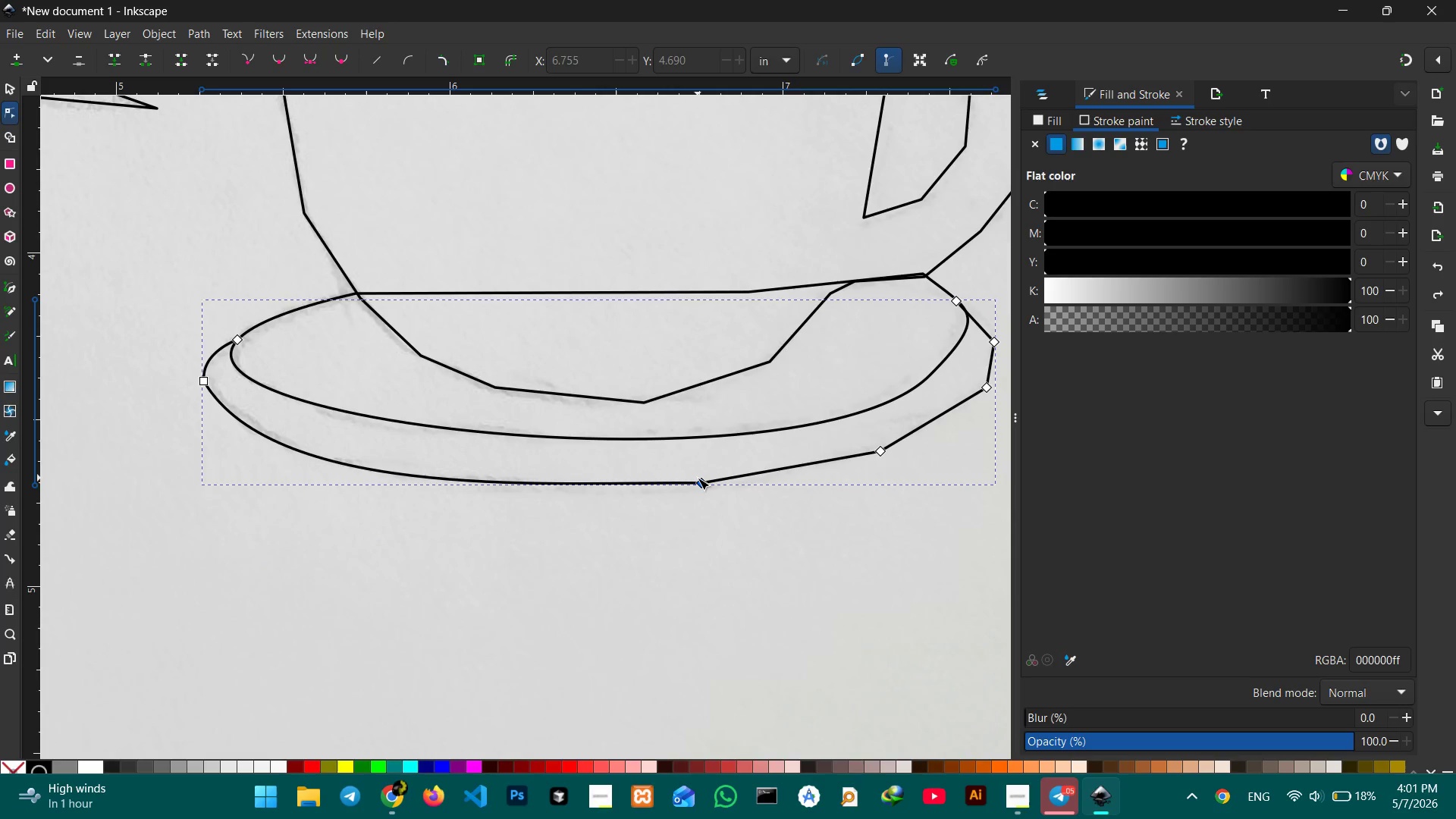 
double_click([698, 478])
 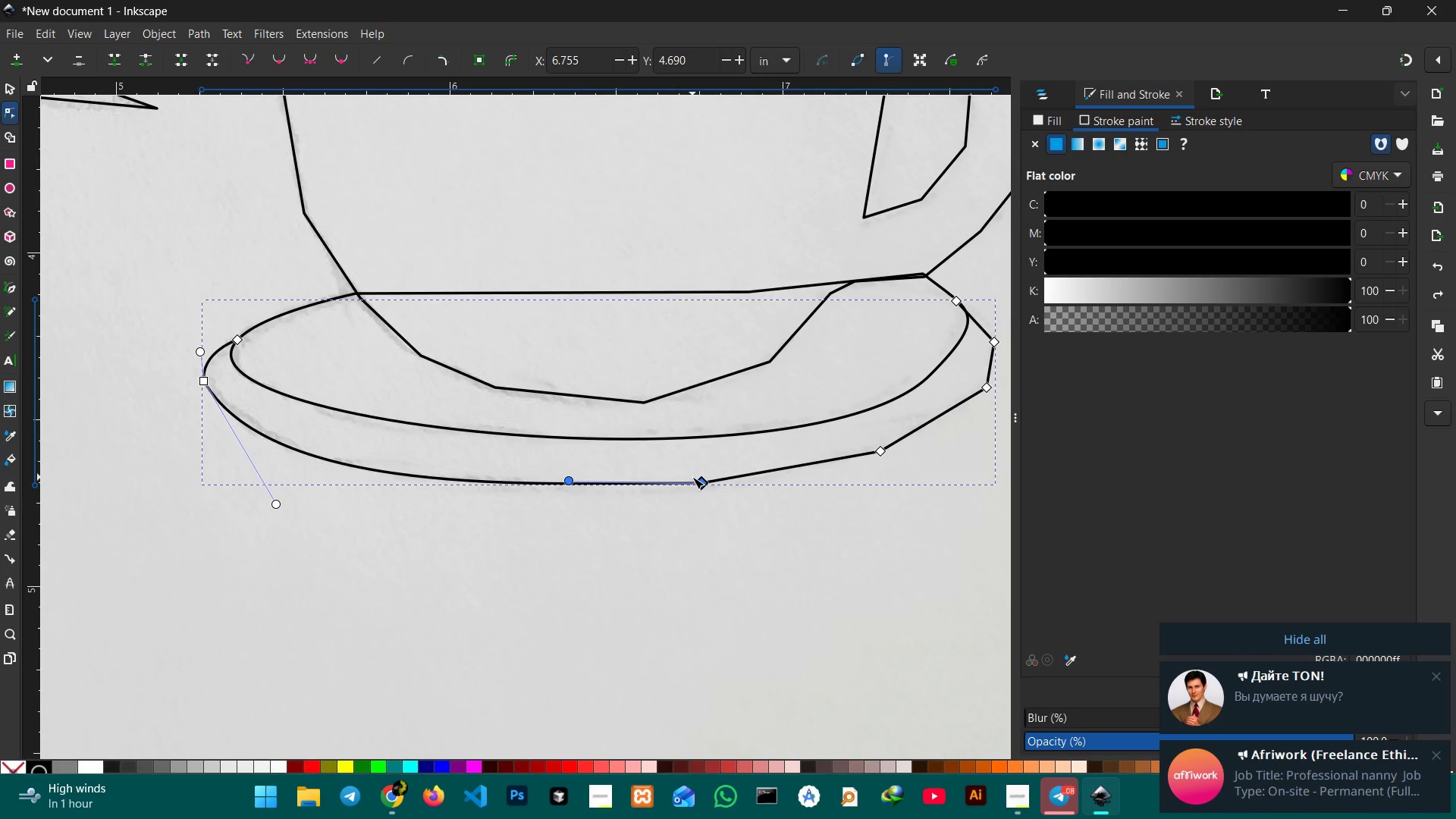 
key(Backspace)
 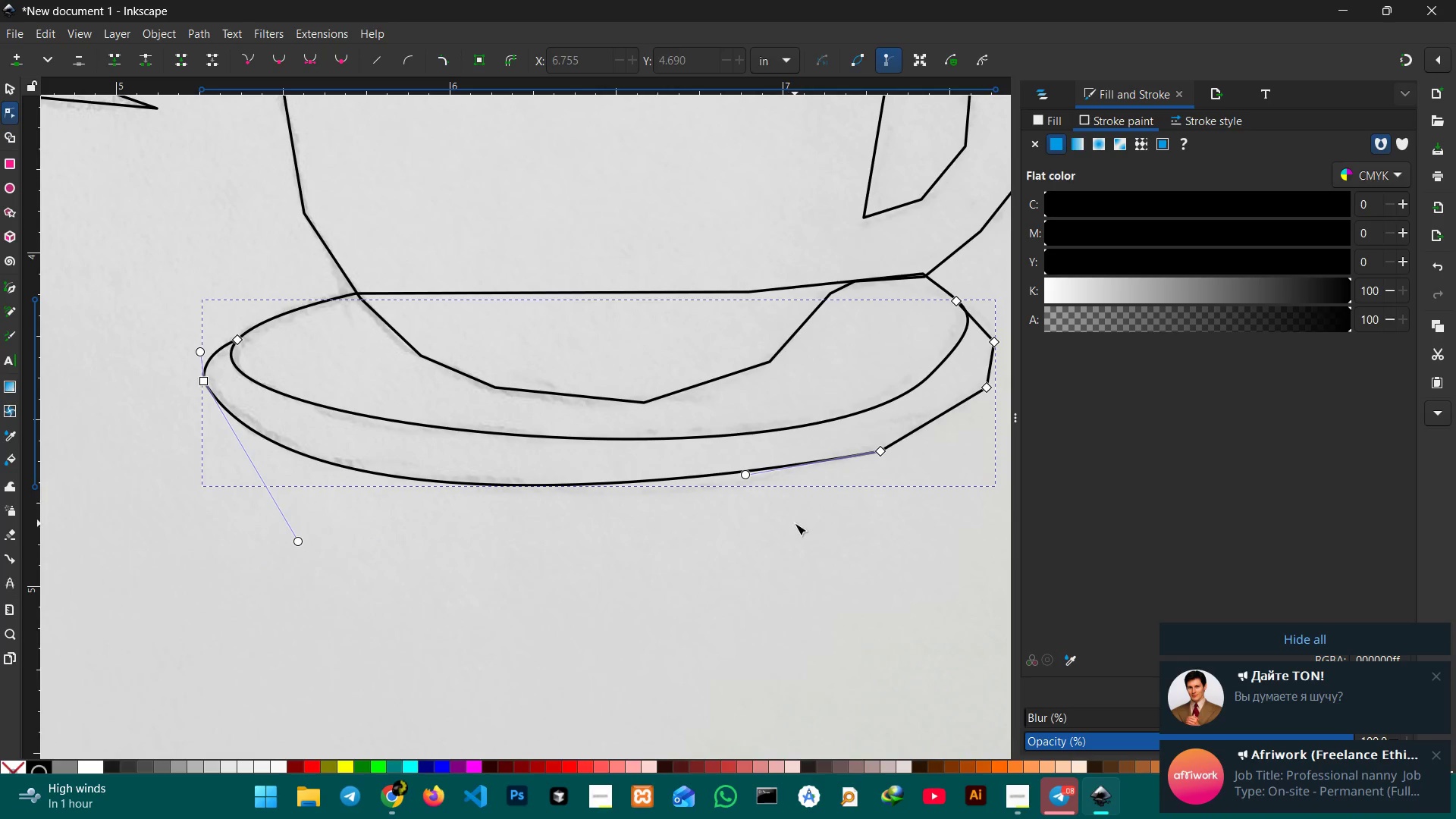 
hold_key(key=Space, duration=0.67)
 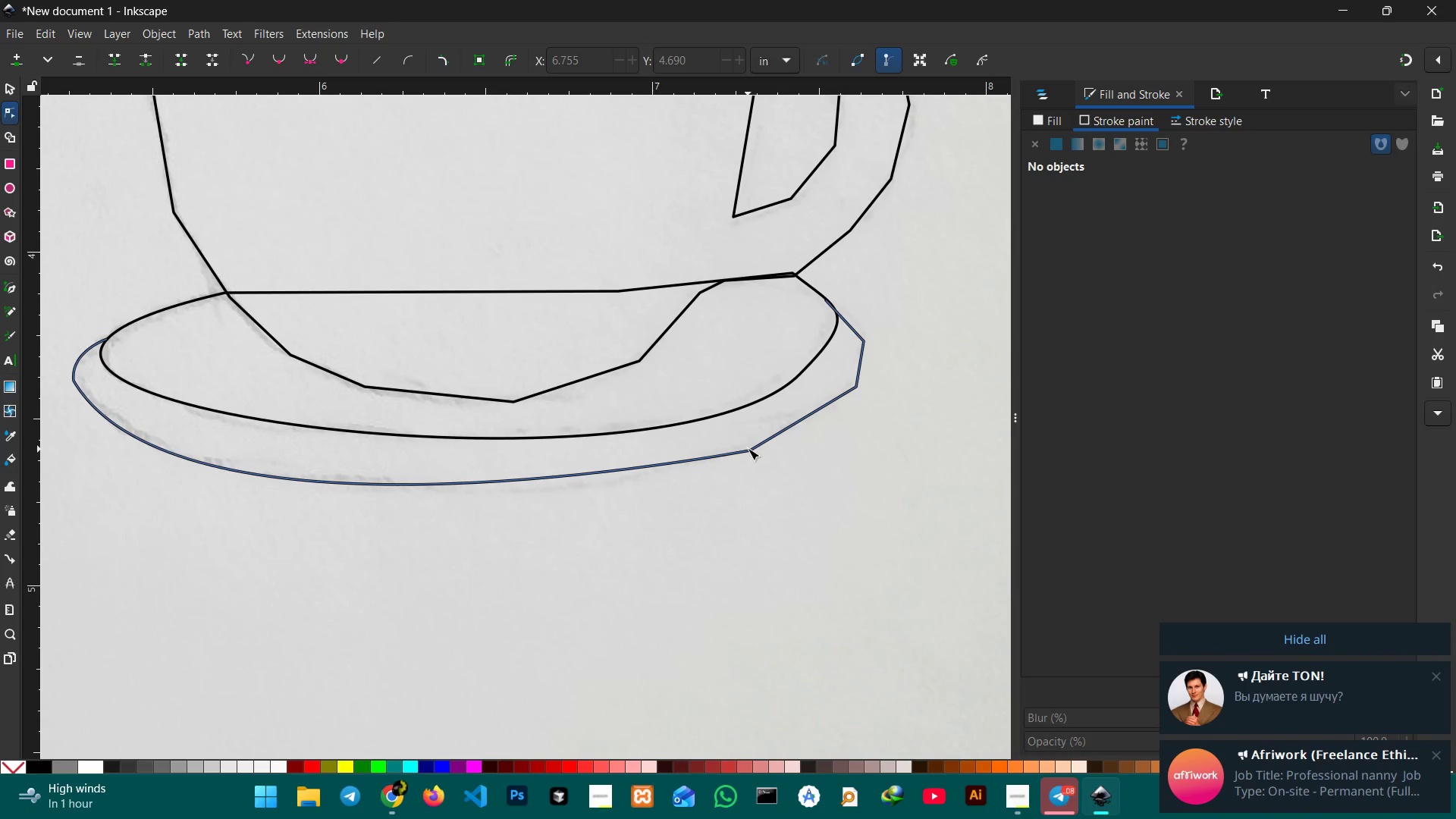 
left_click_drag(start_coordinate=[795, 523], to_coordinate=[664, 522])
 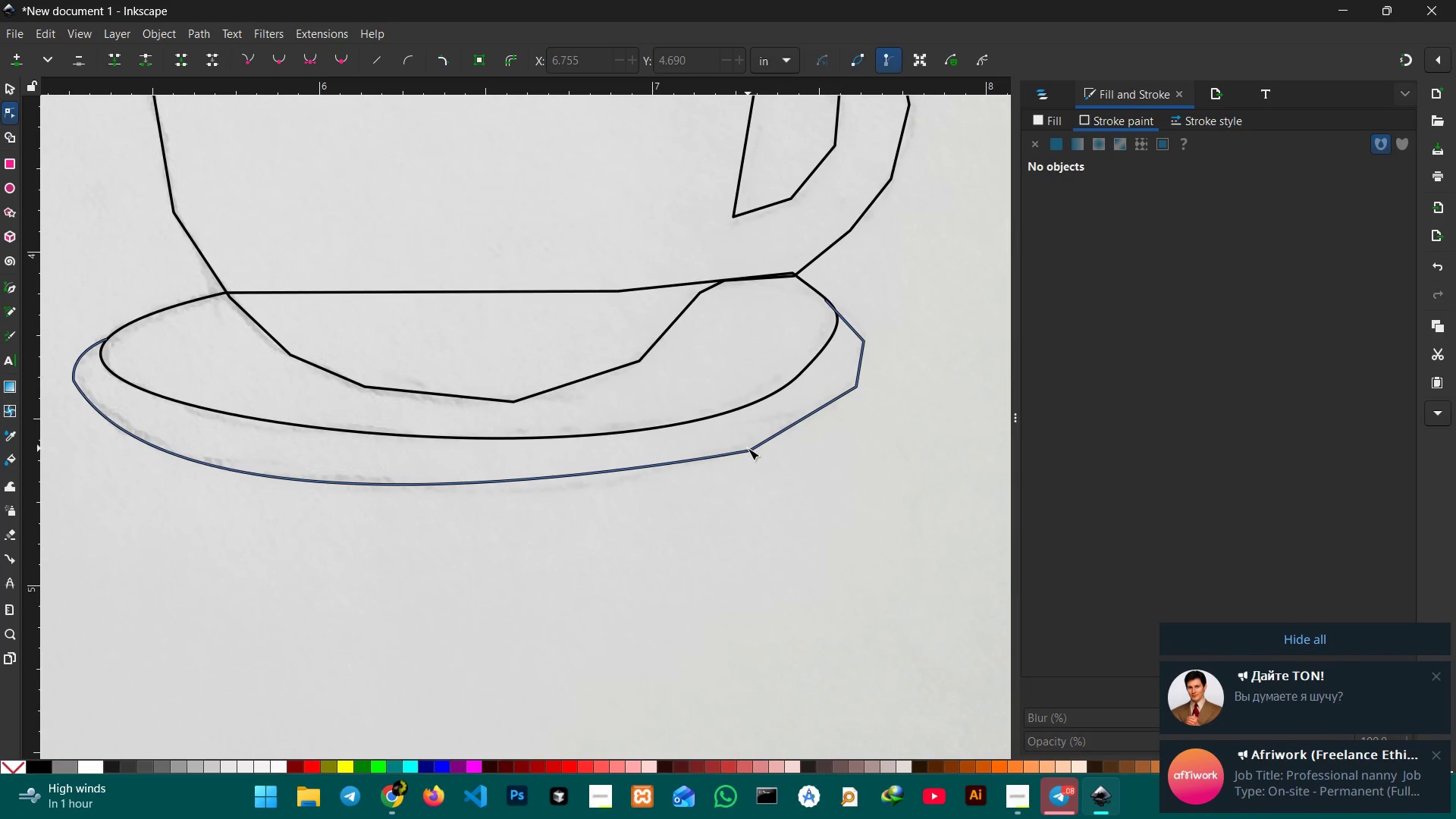 
left_click([748, 448])
 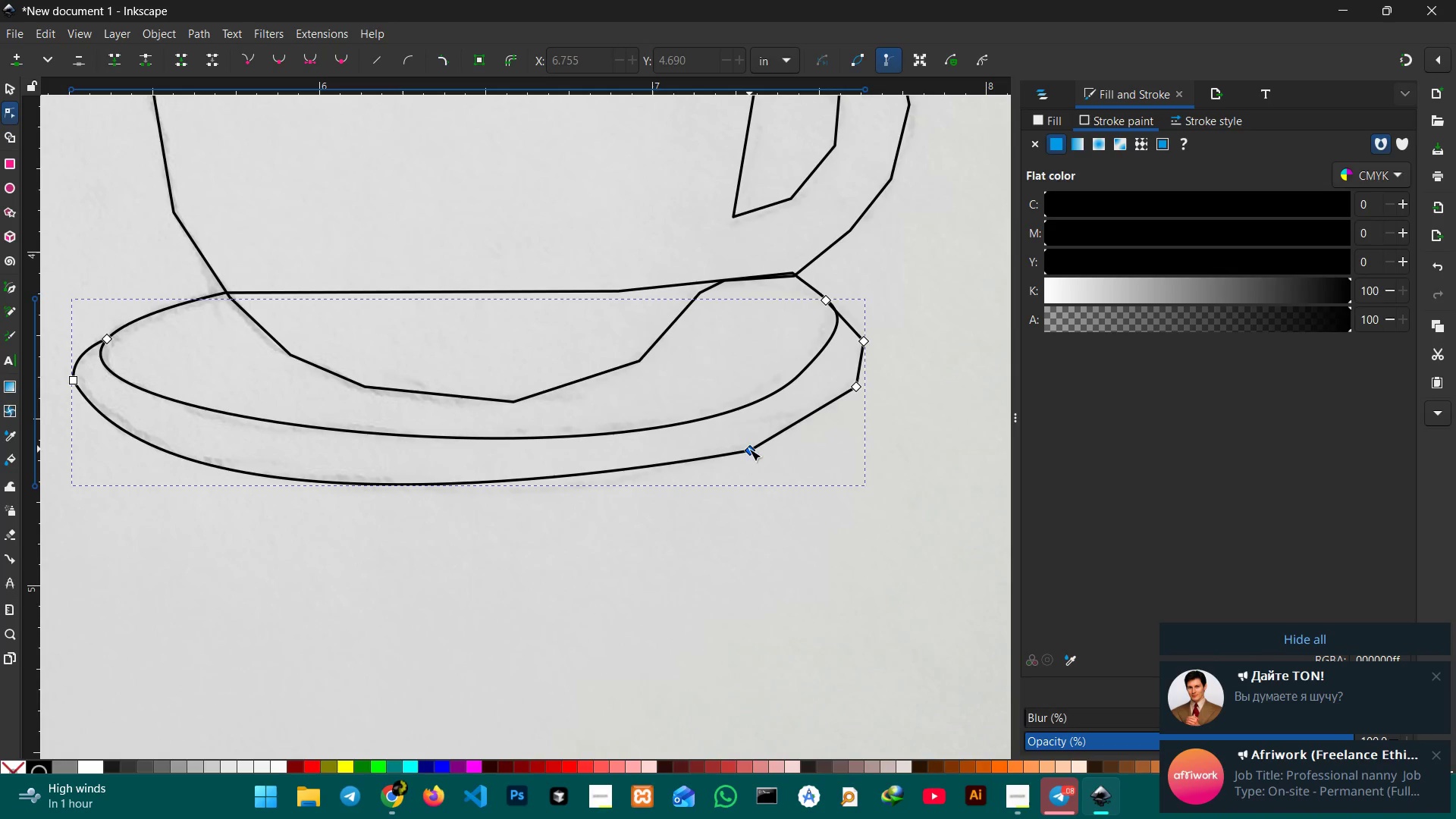 
double_click([748, 450])
 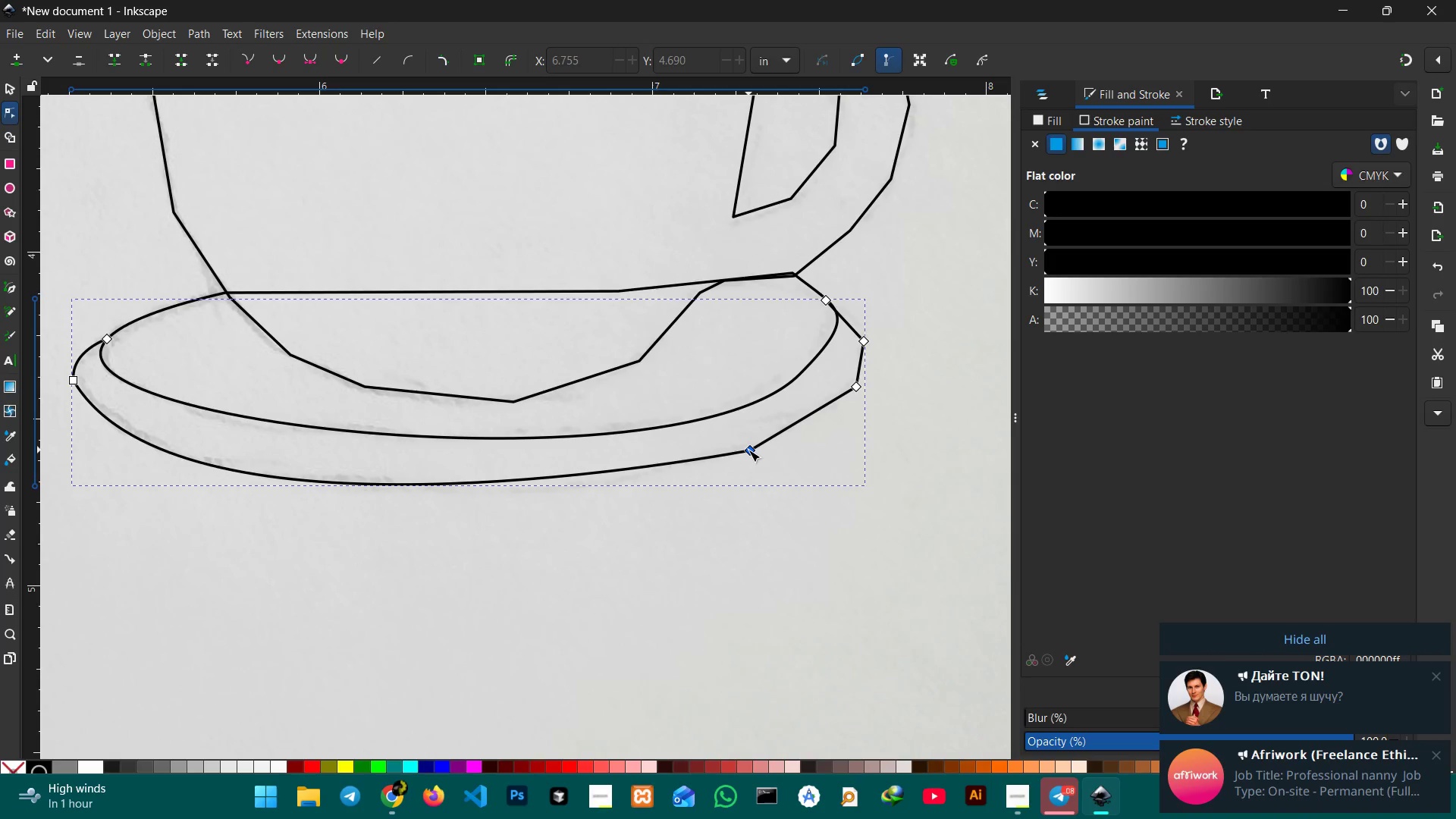 
key(Backspace)
 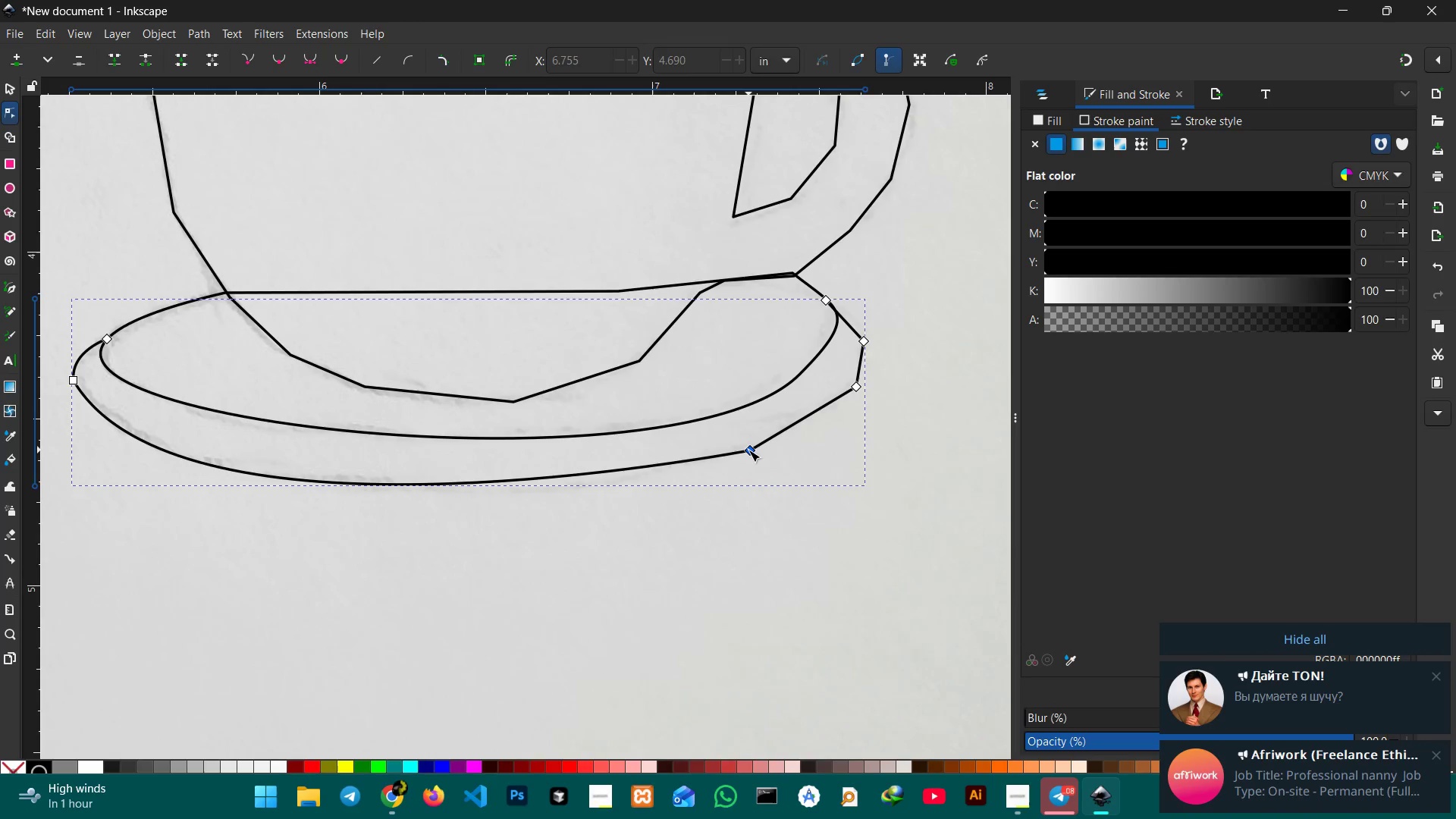 
left_click([748, 450])
 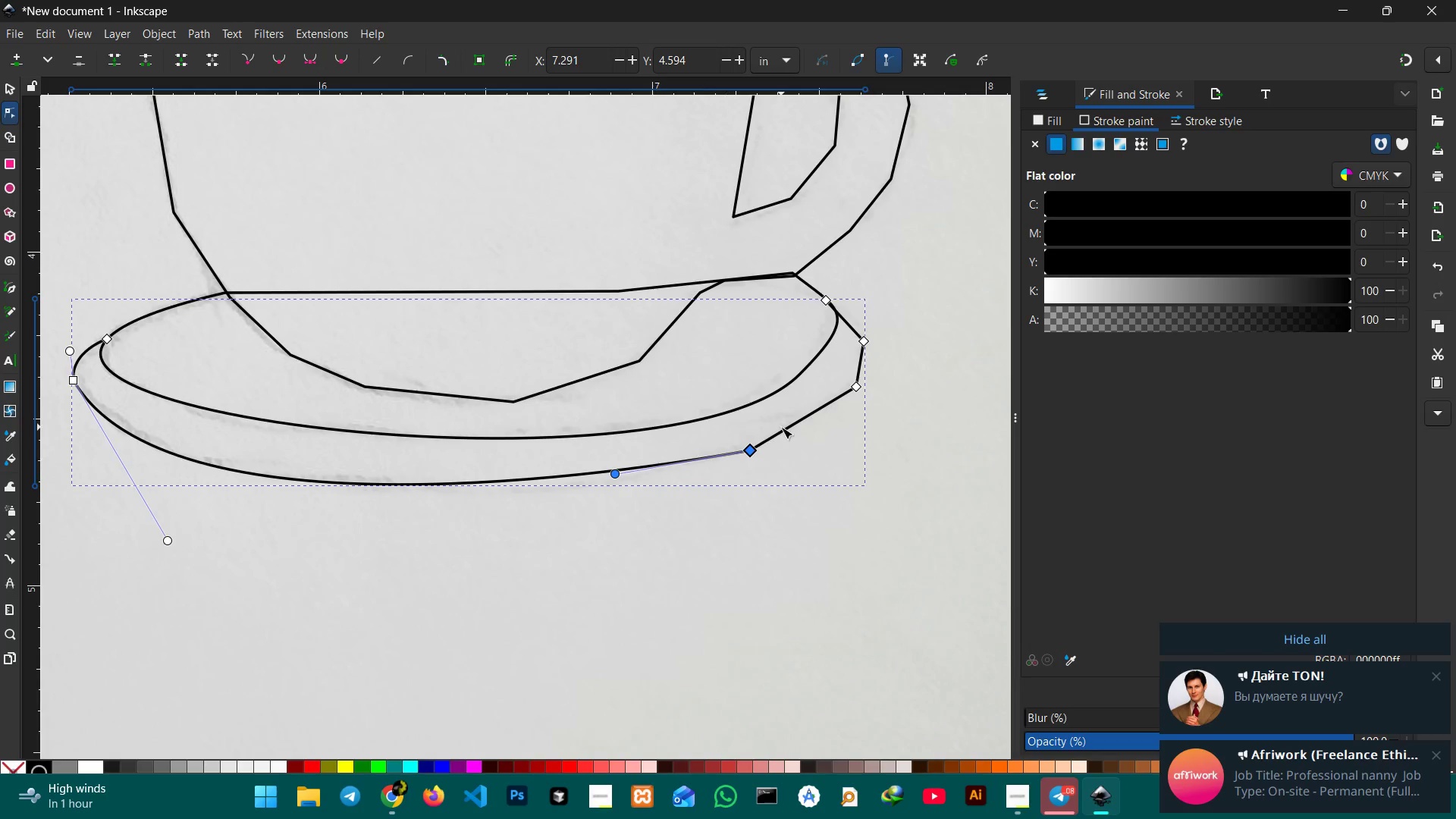 
key(Backspace)
 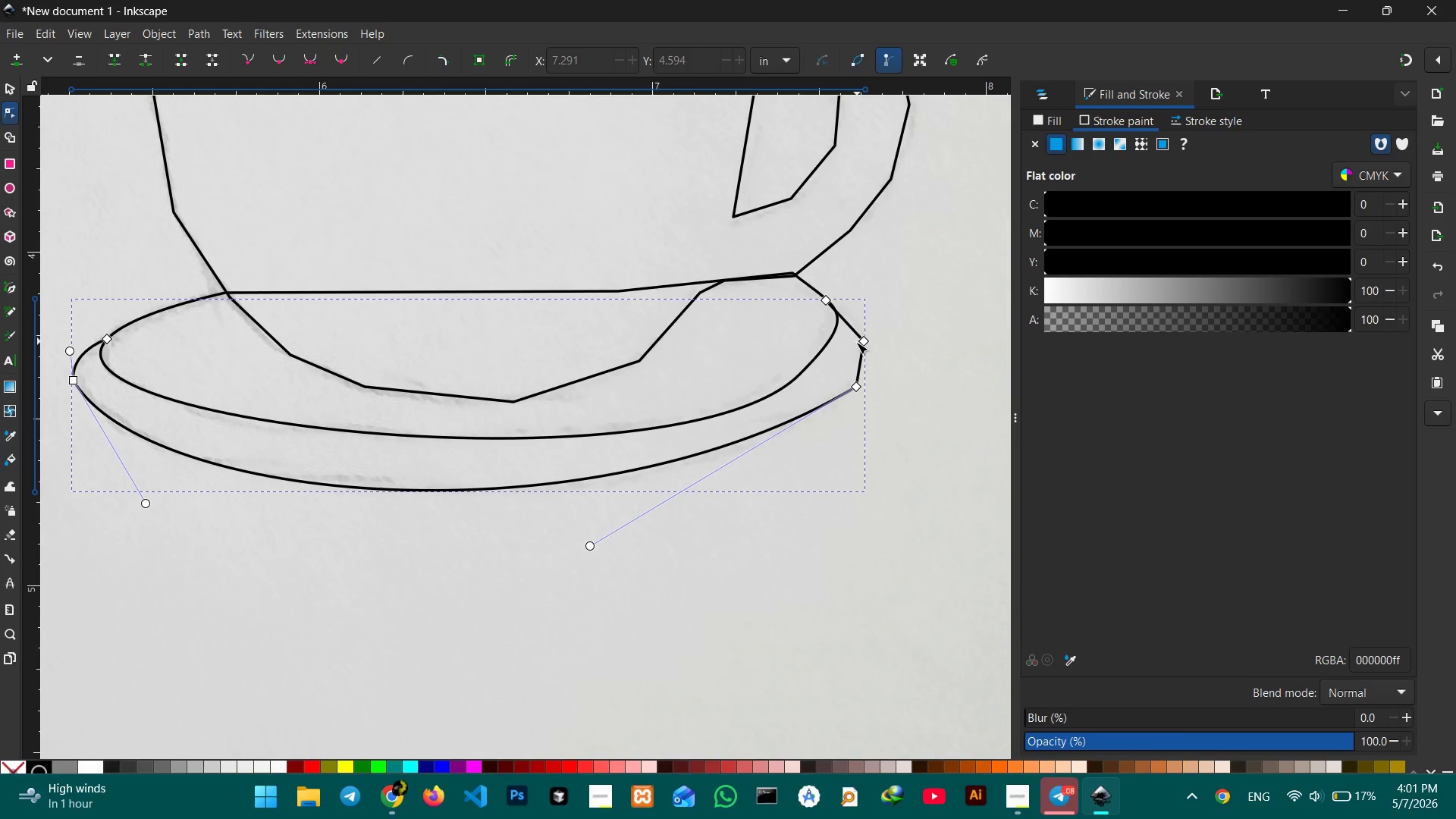 
double_click([862, 342])
 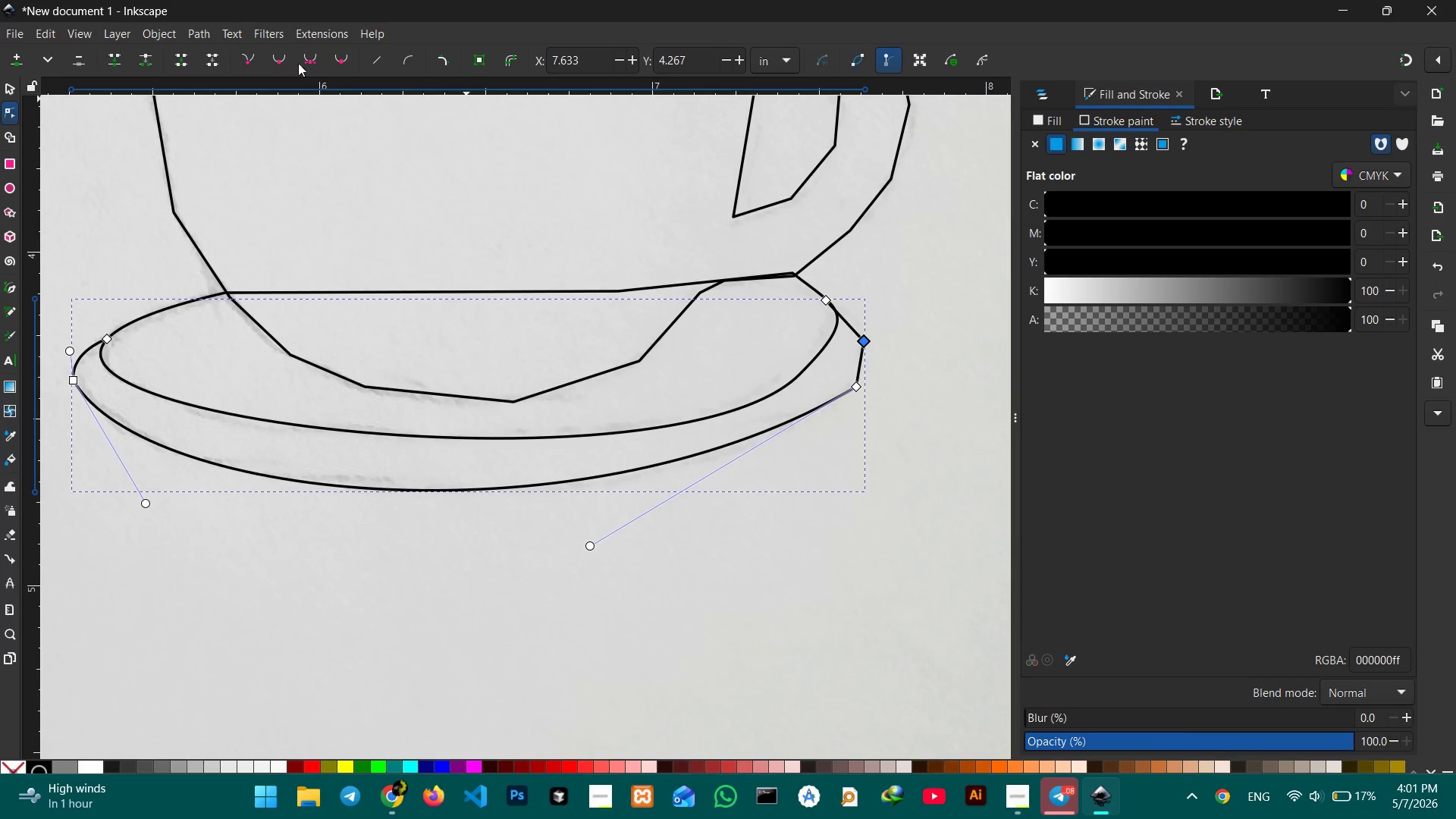 
left_click([310, 59])
 